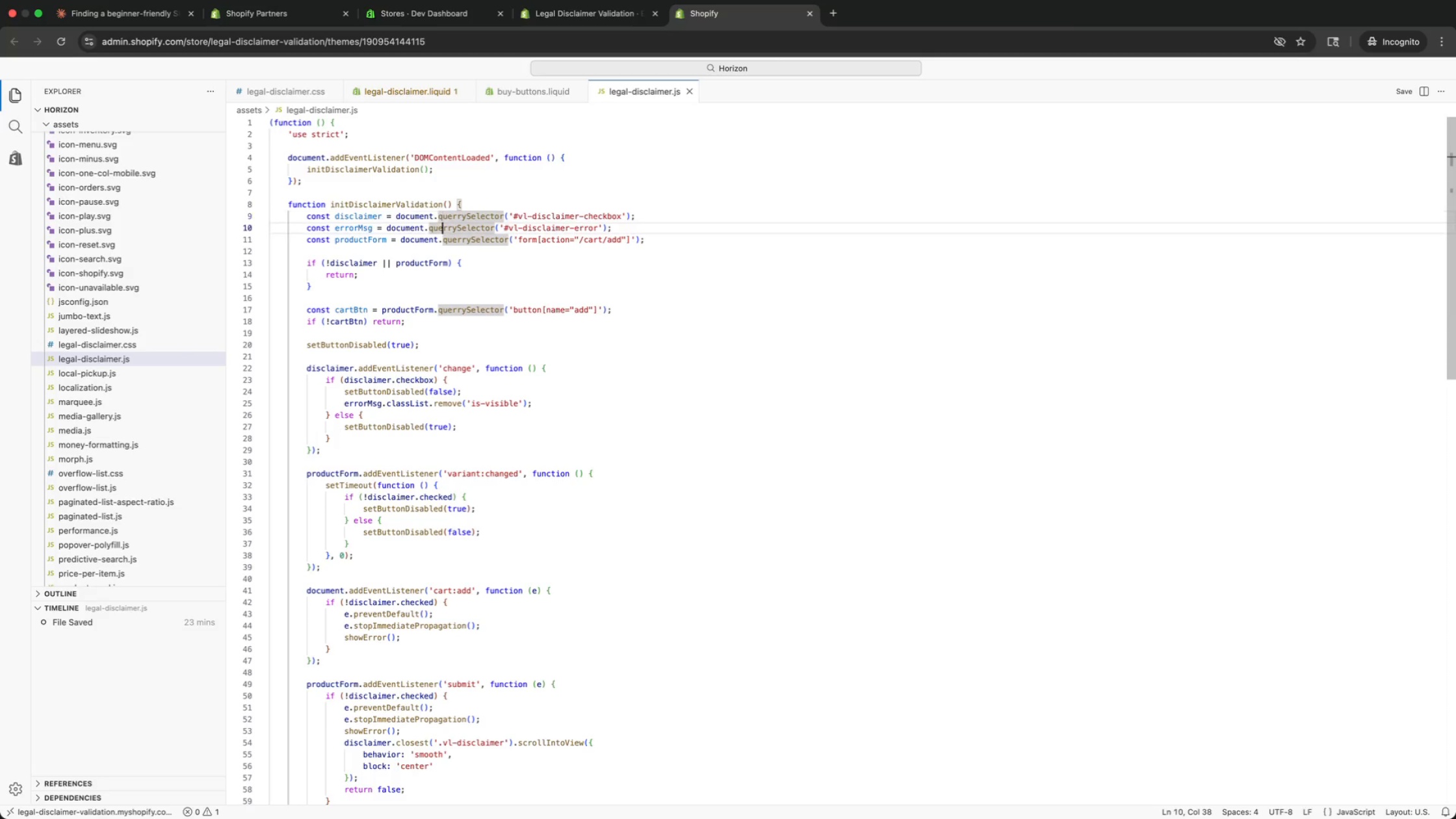 
key(ArrowDown)
 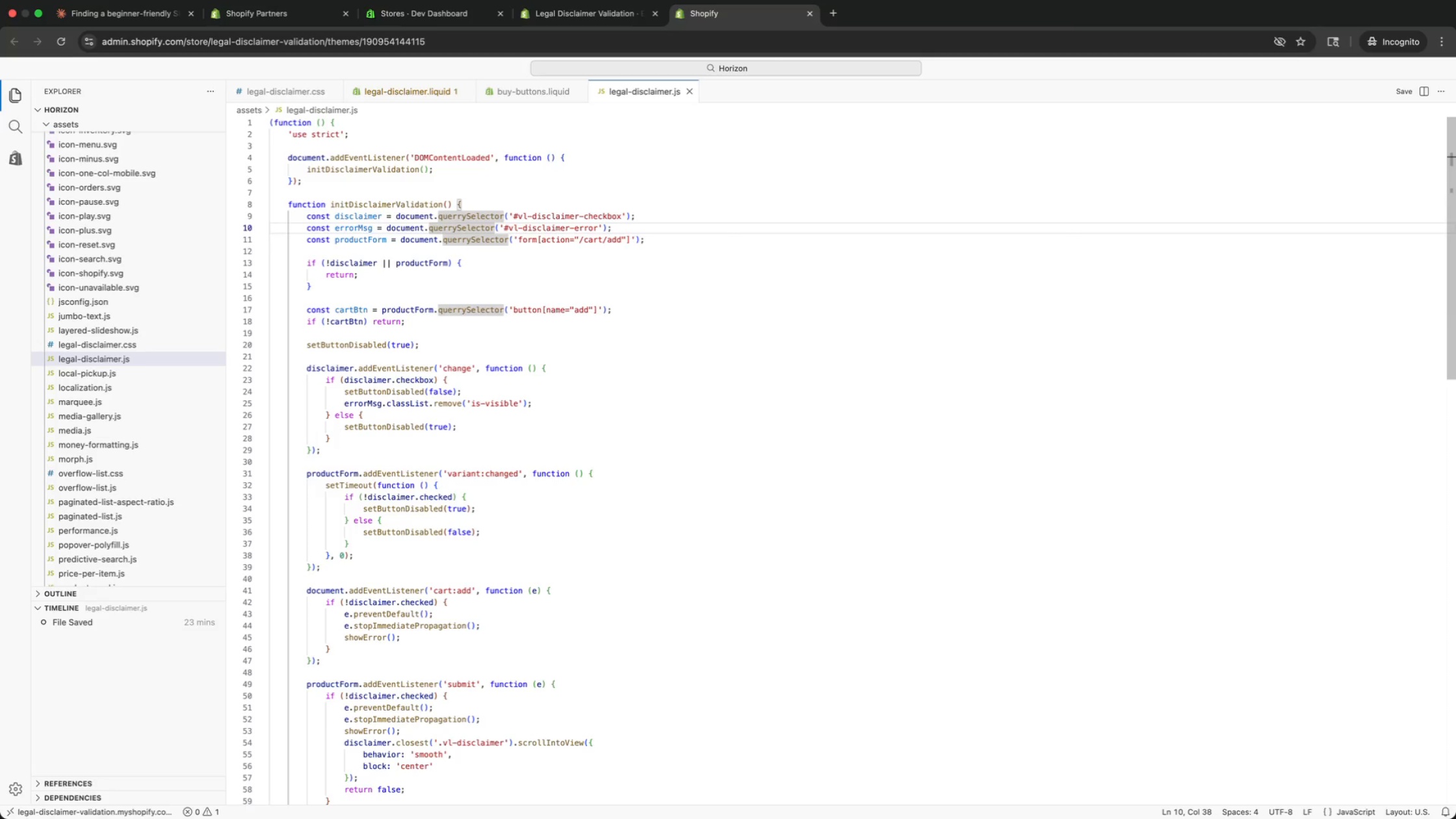 
key(ArrowDown)
 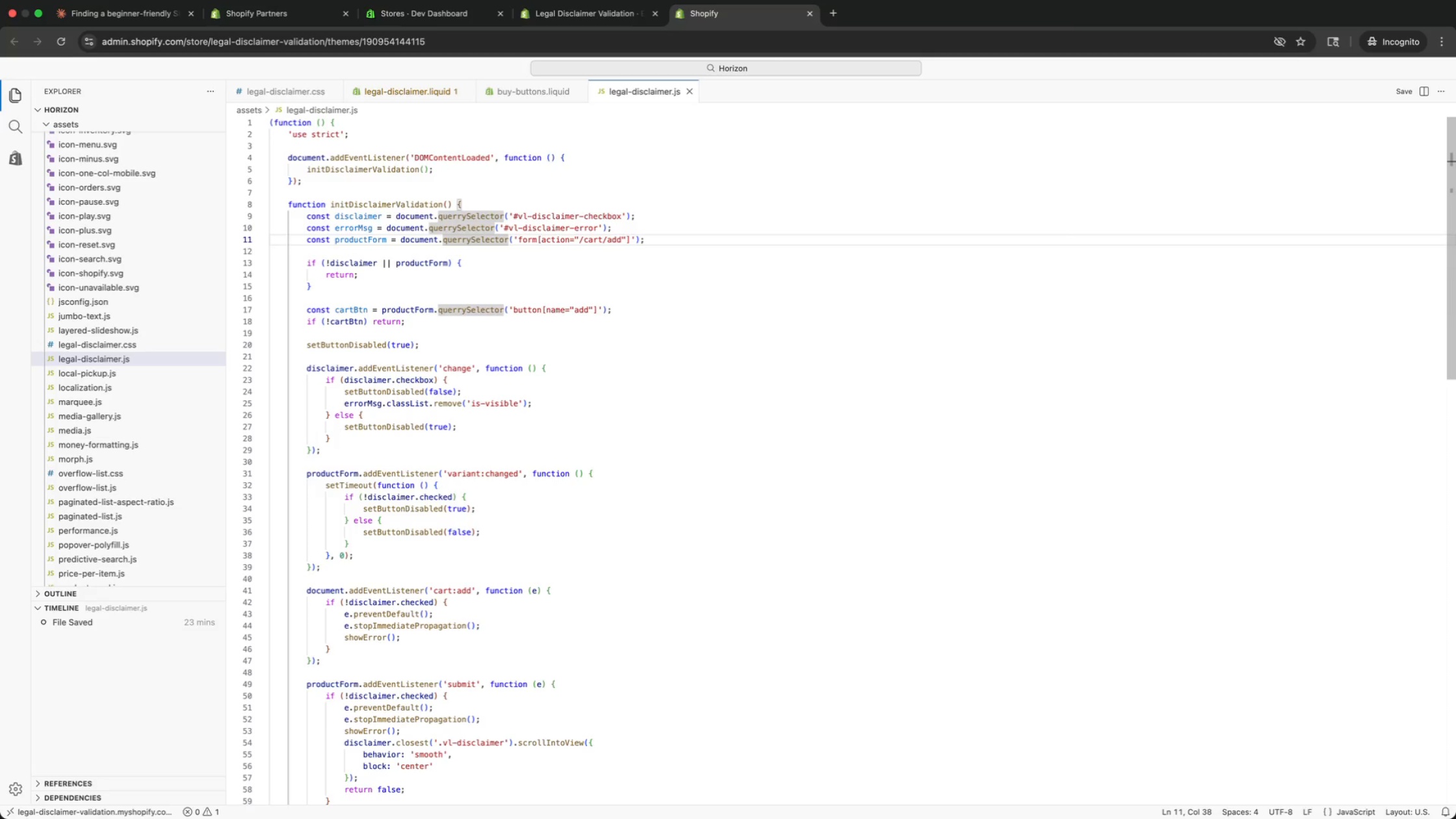 
key(ArrowDown)
 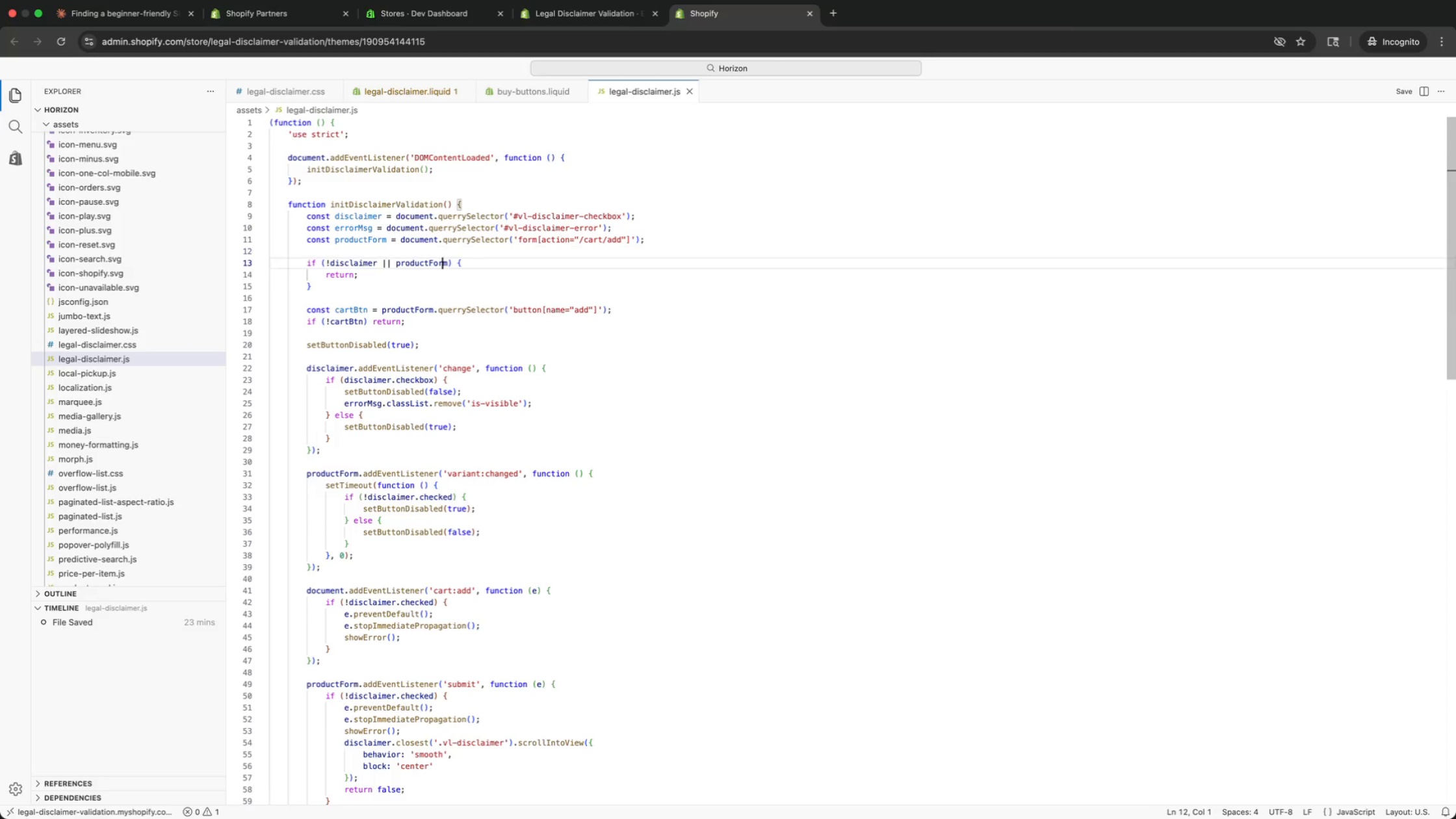 
key(ArrowDown)
 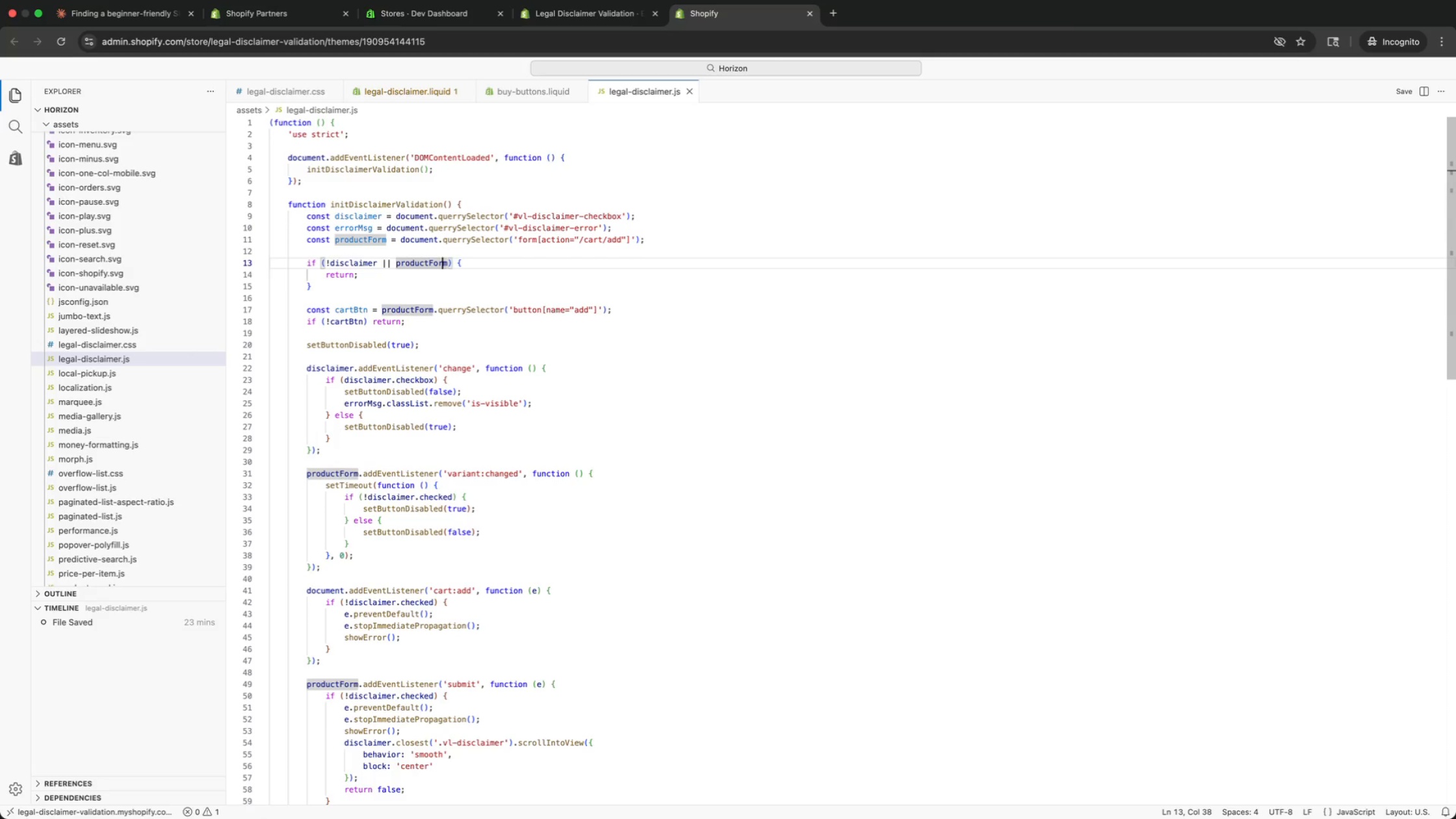 
key(Alt+AltRight)
 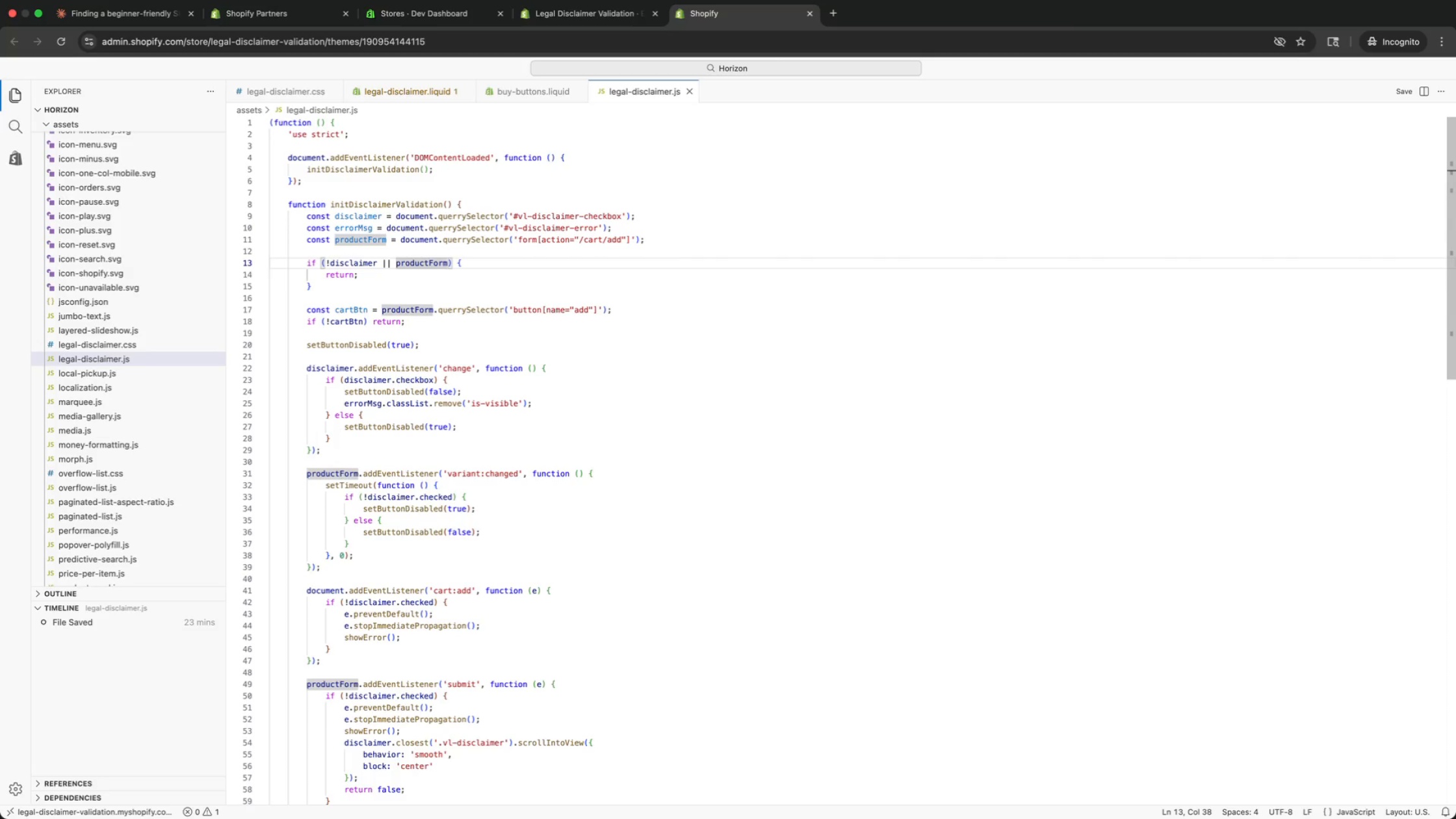 
key(Alt+ArrowUp)
 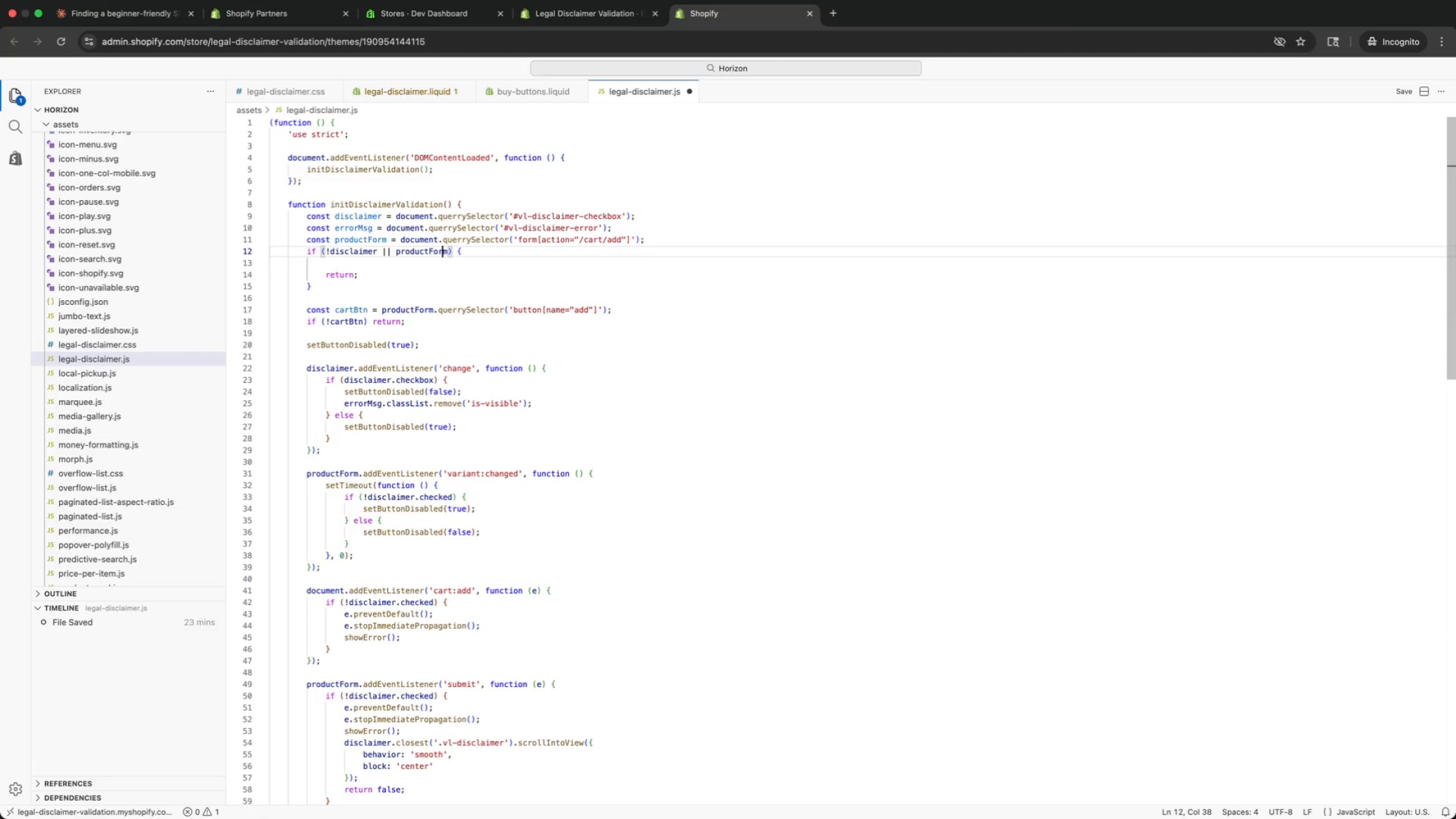 
key(Alt+ArrowUp)
 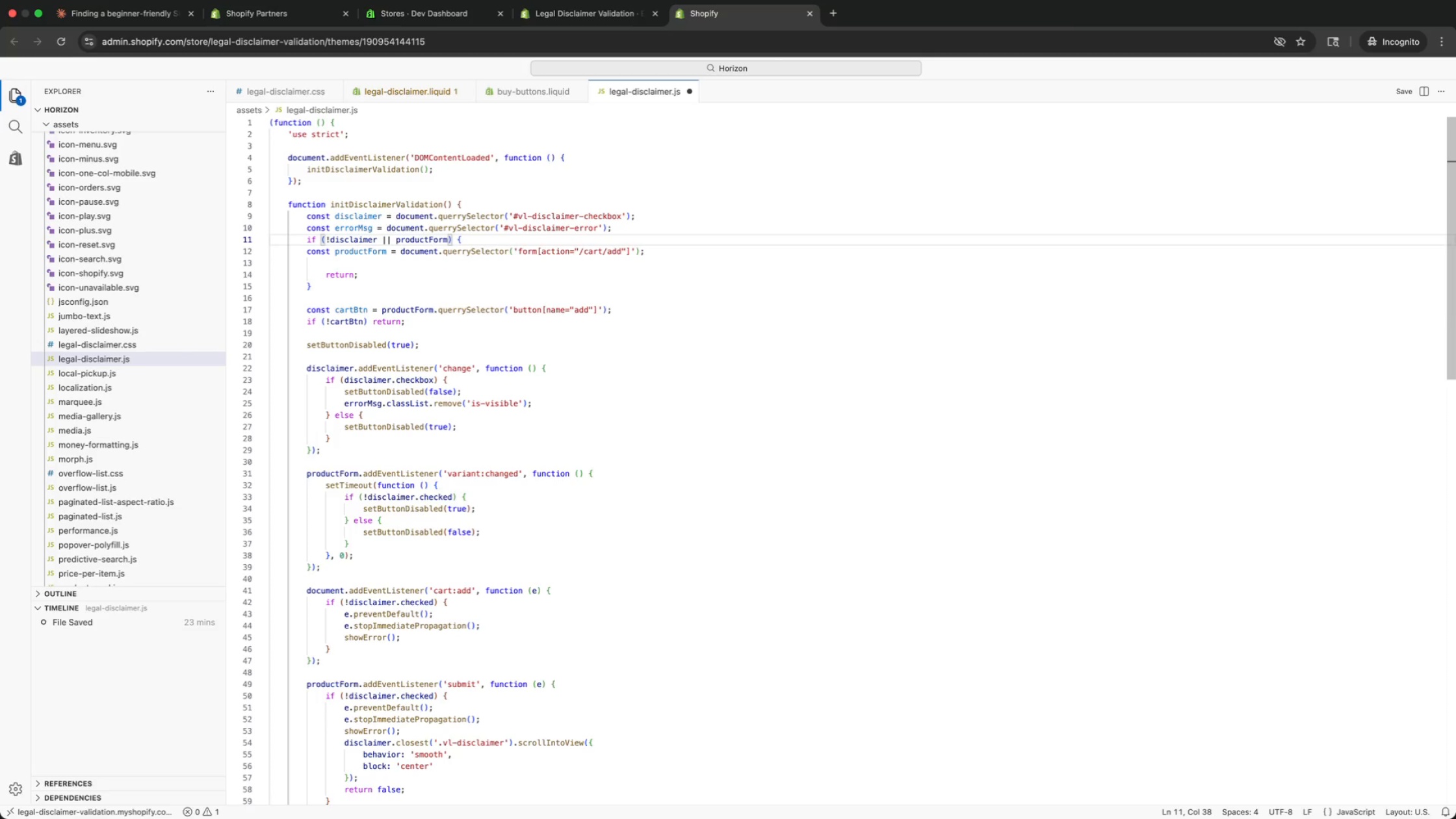 
hold_key(key=AltRight, duration=0.84)
 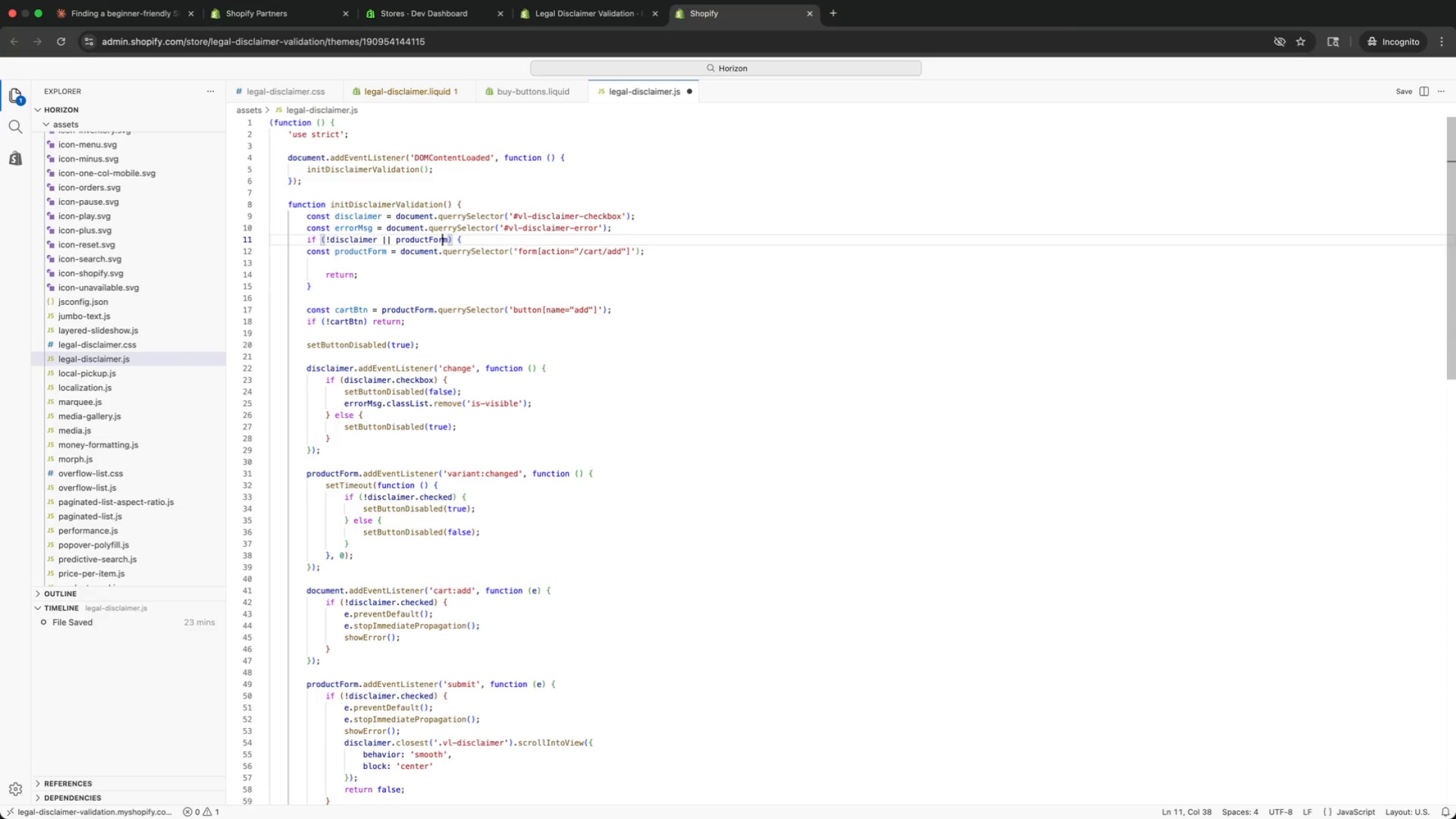 
key(Meta+Z)
 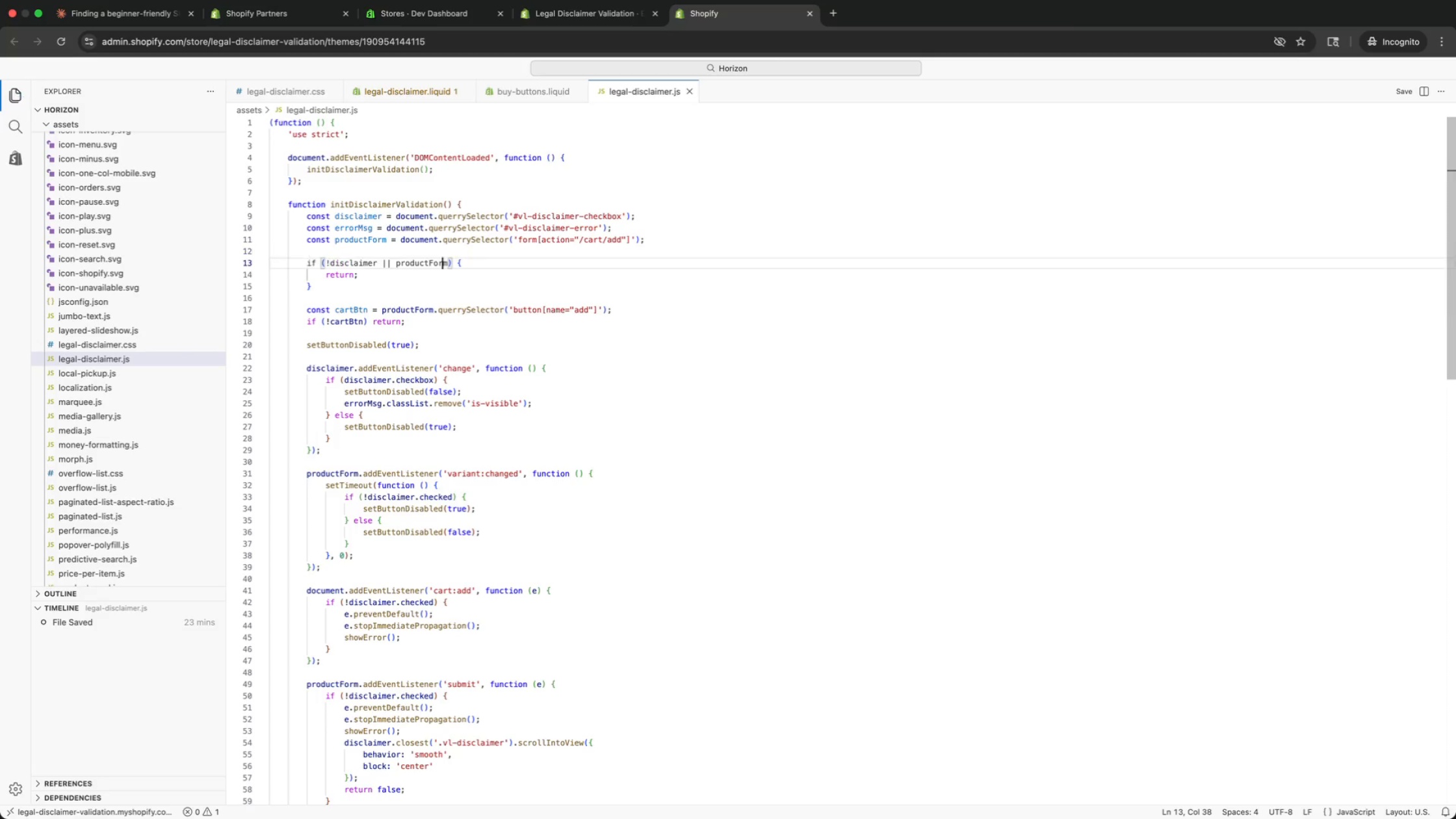 
key(Meta+Z)
 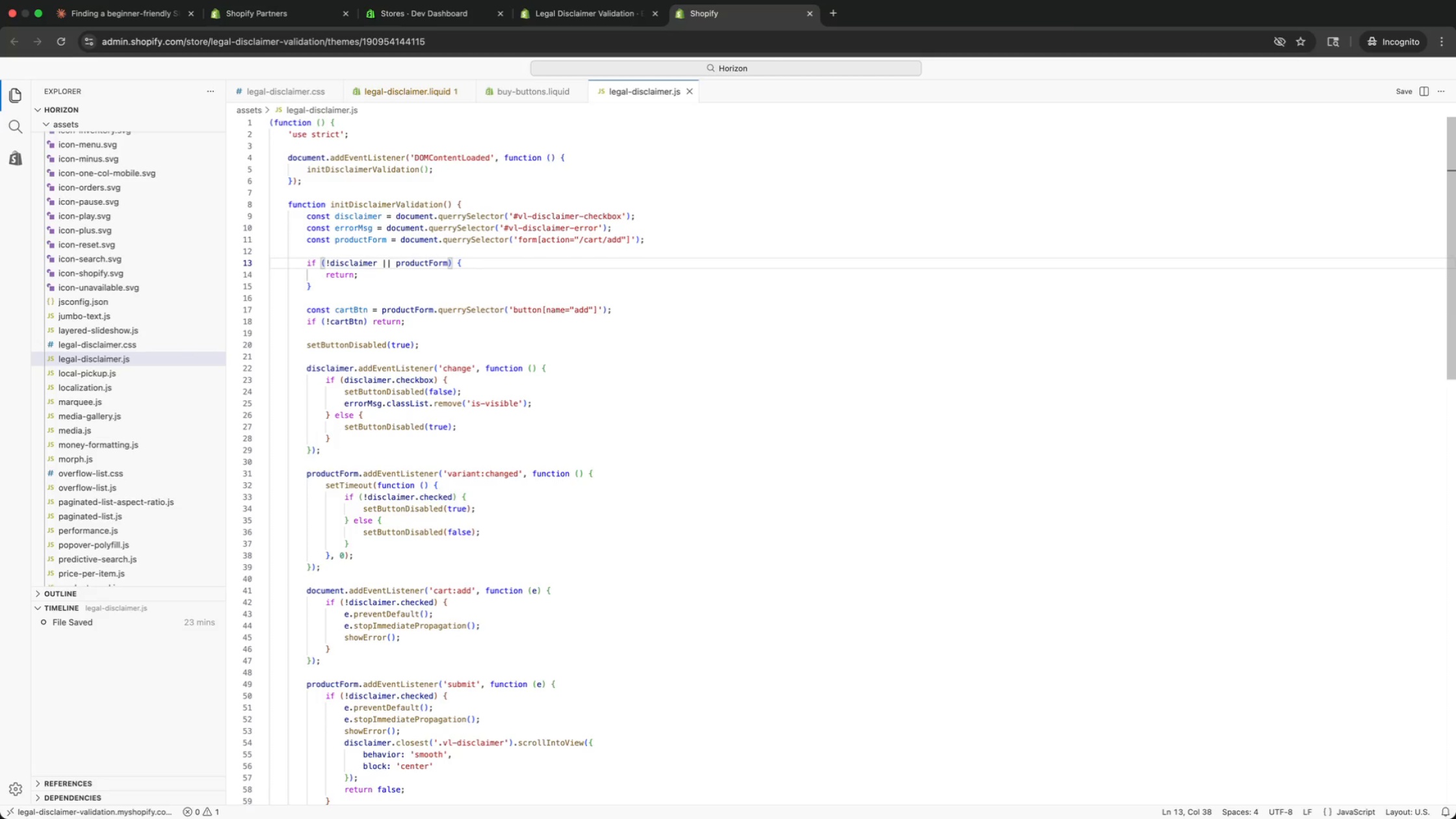 
key(ArrowUp)
 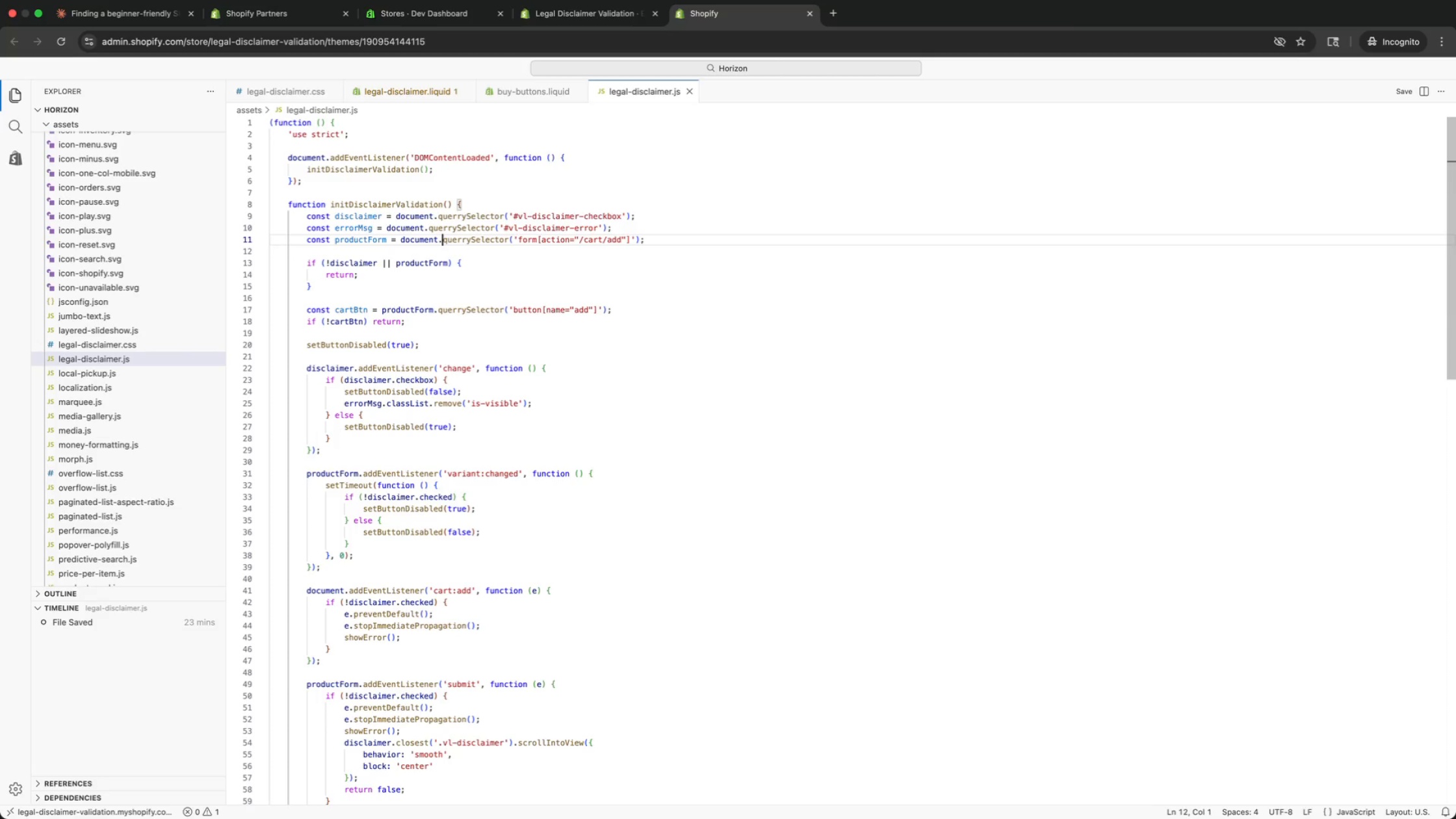 
key(ArrowUp)
 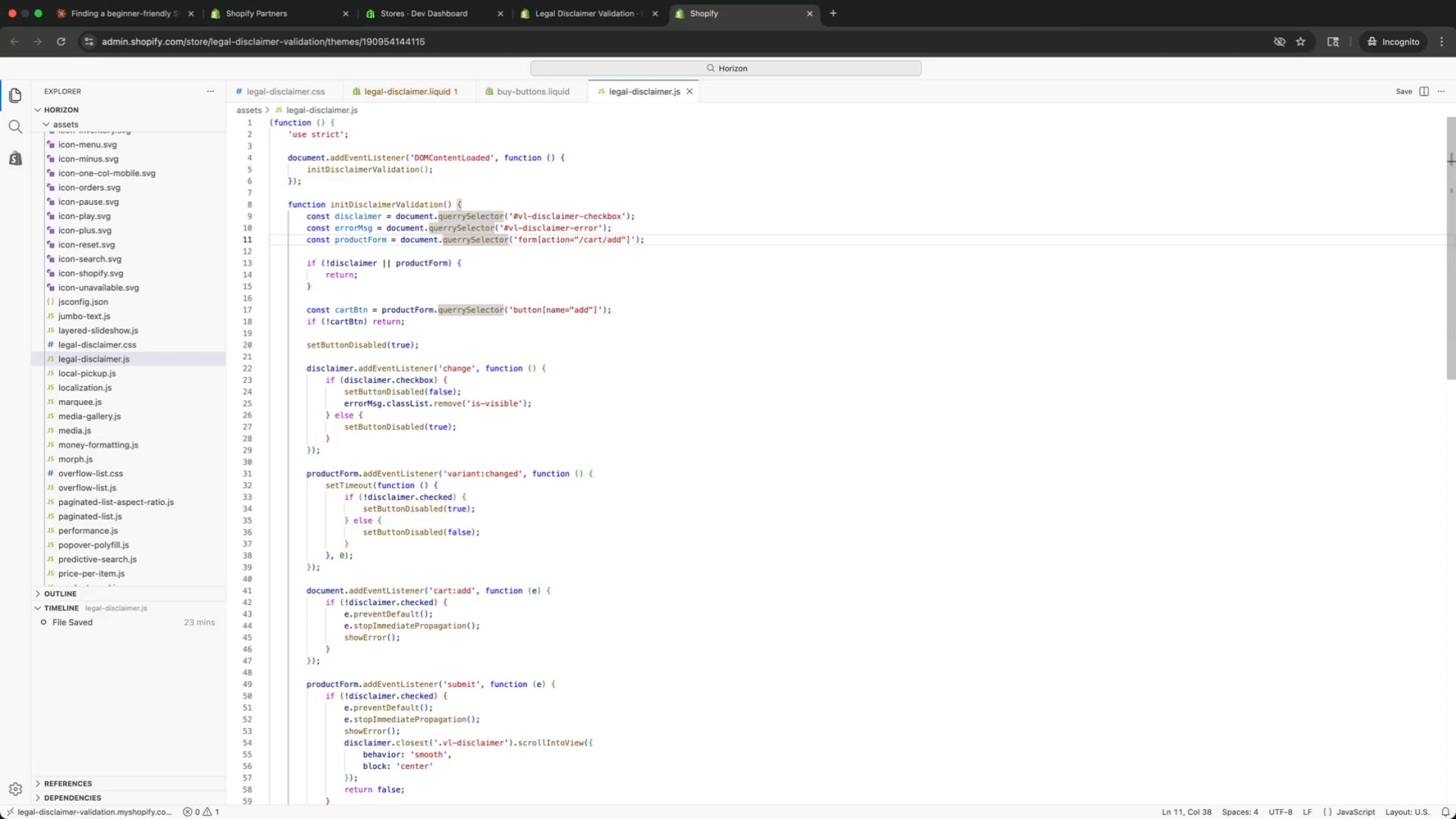 
key(ArrowUp)
 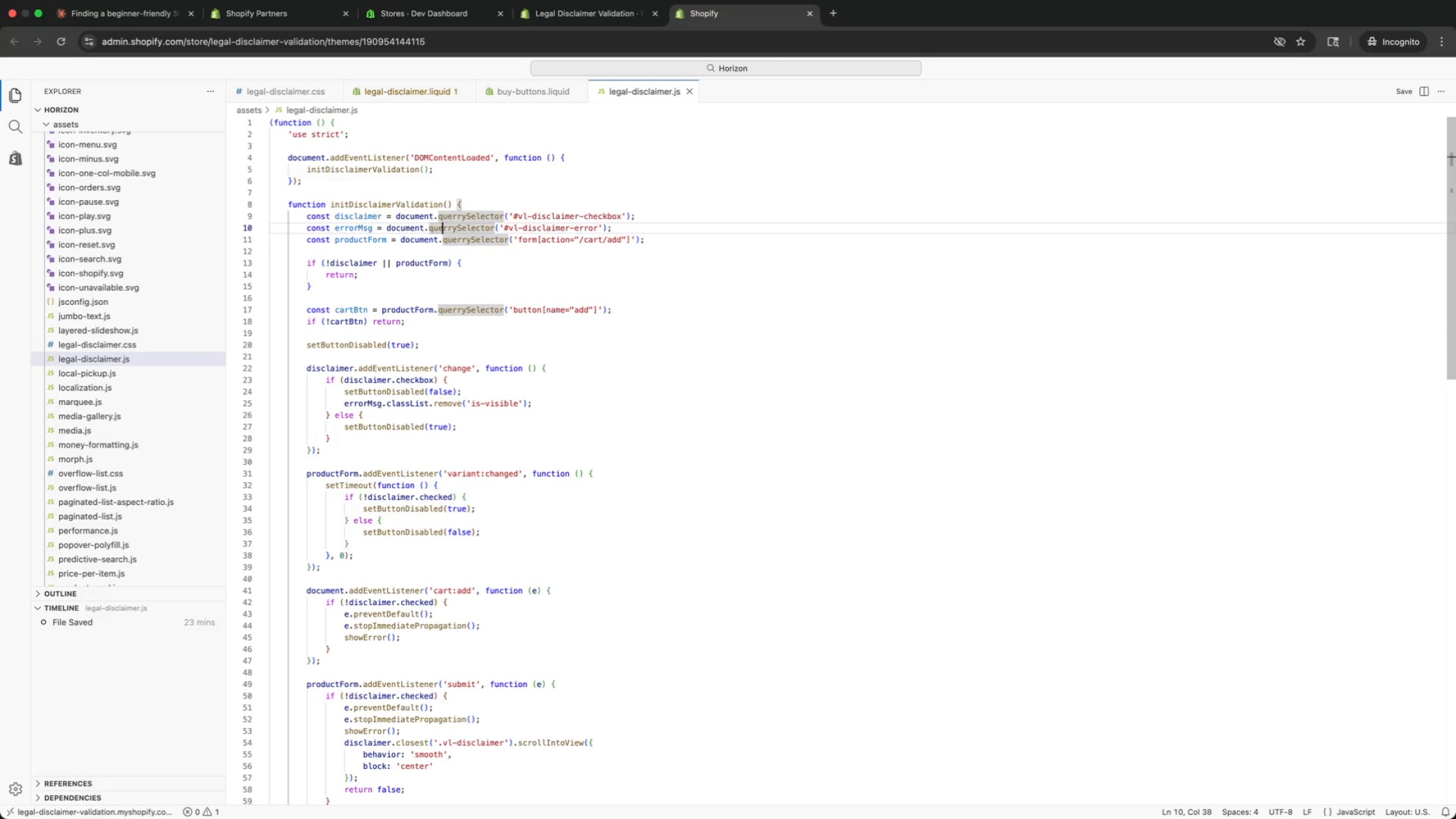 
key(ArrowUp)
 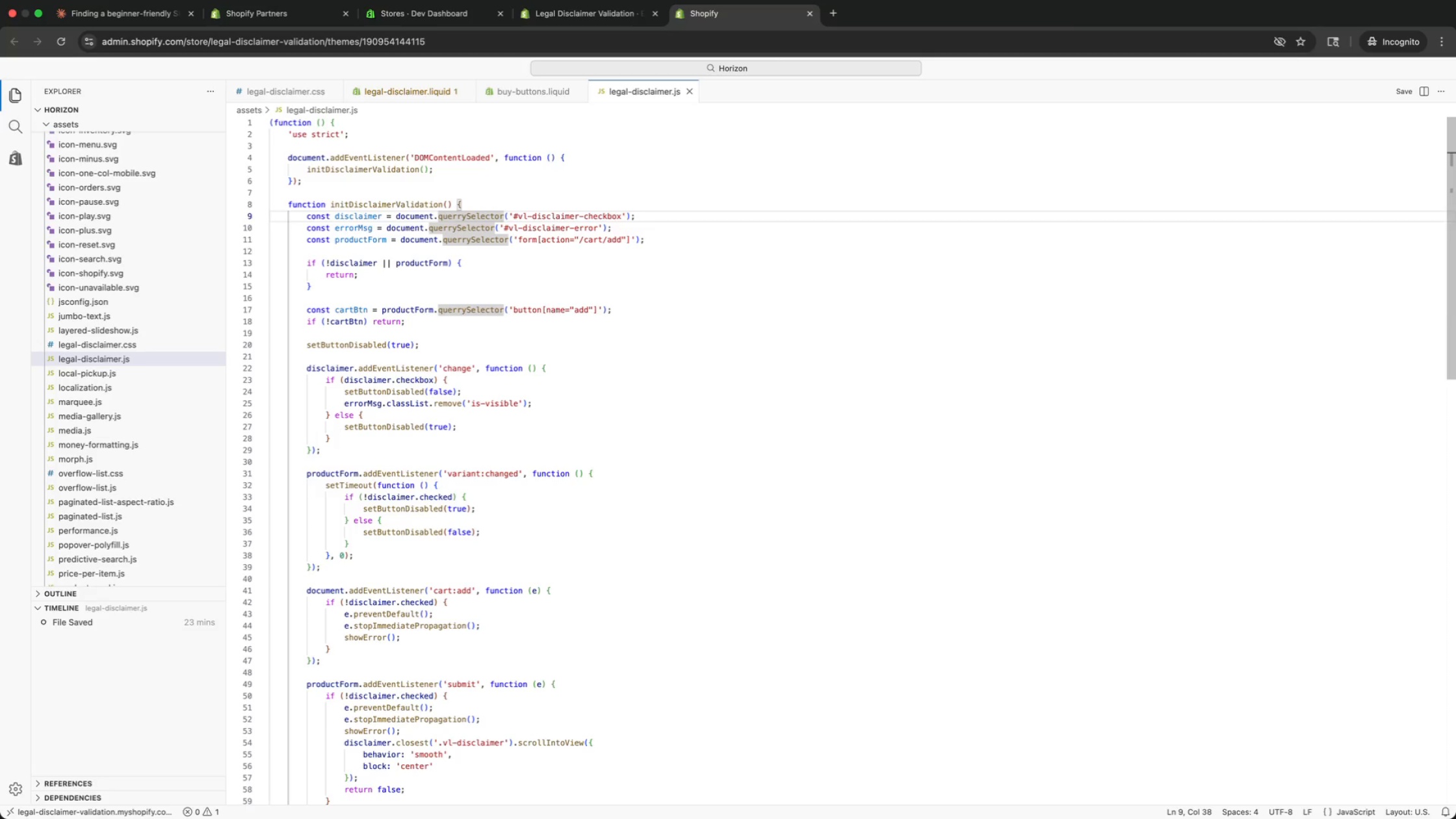 
key(ArrowUp)
 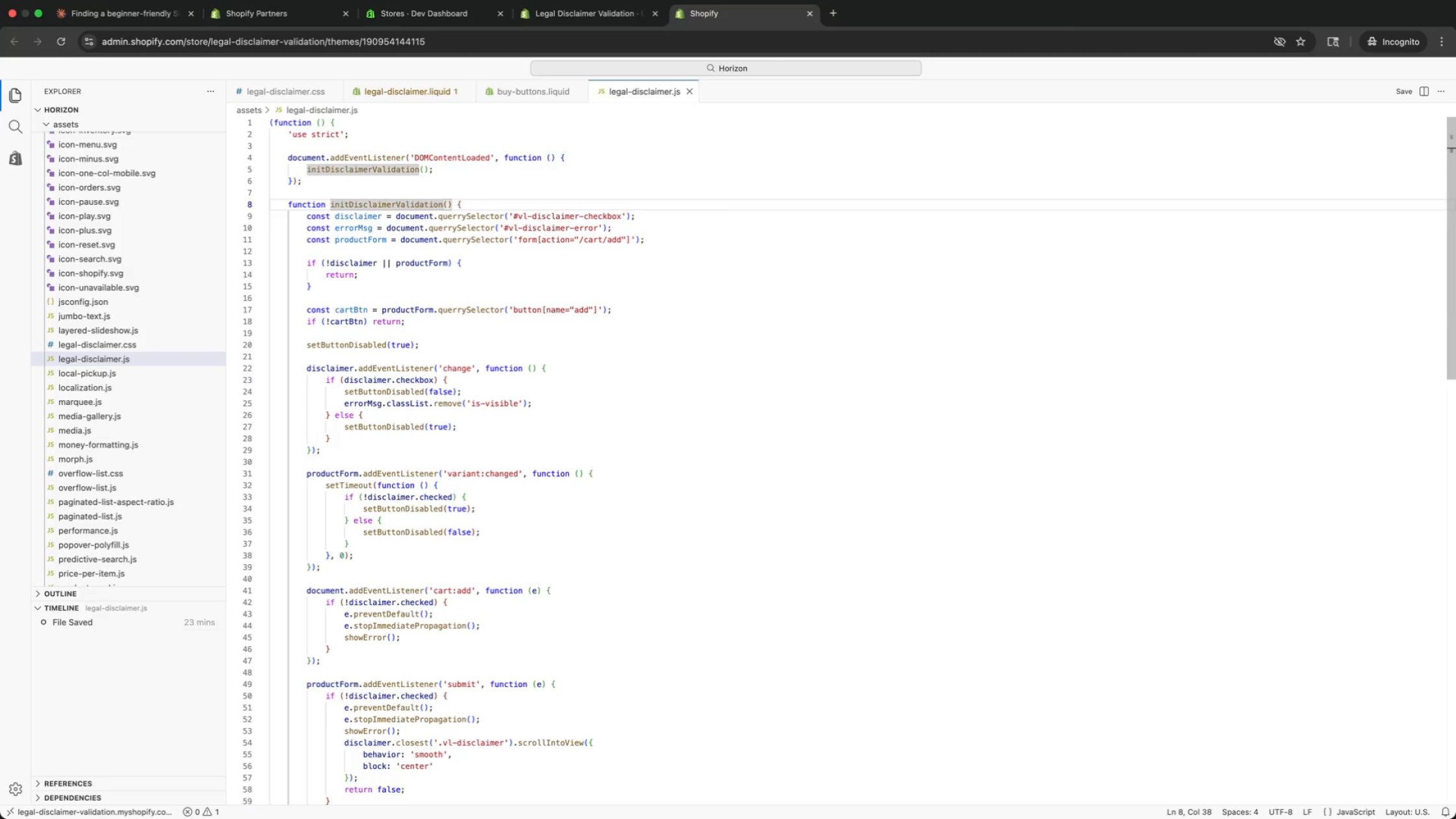 
key(ArrowUp)
 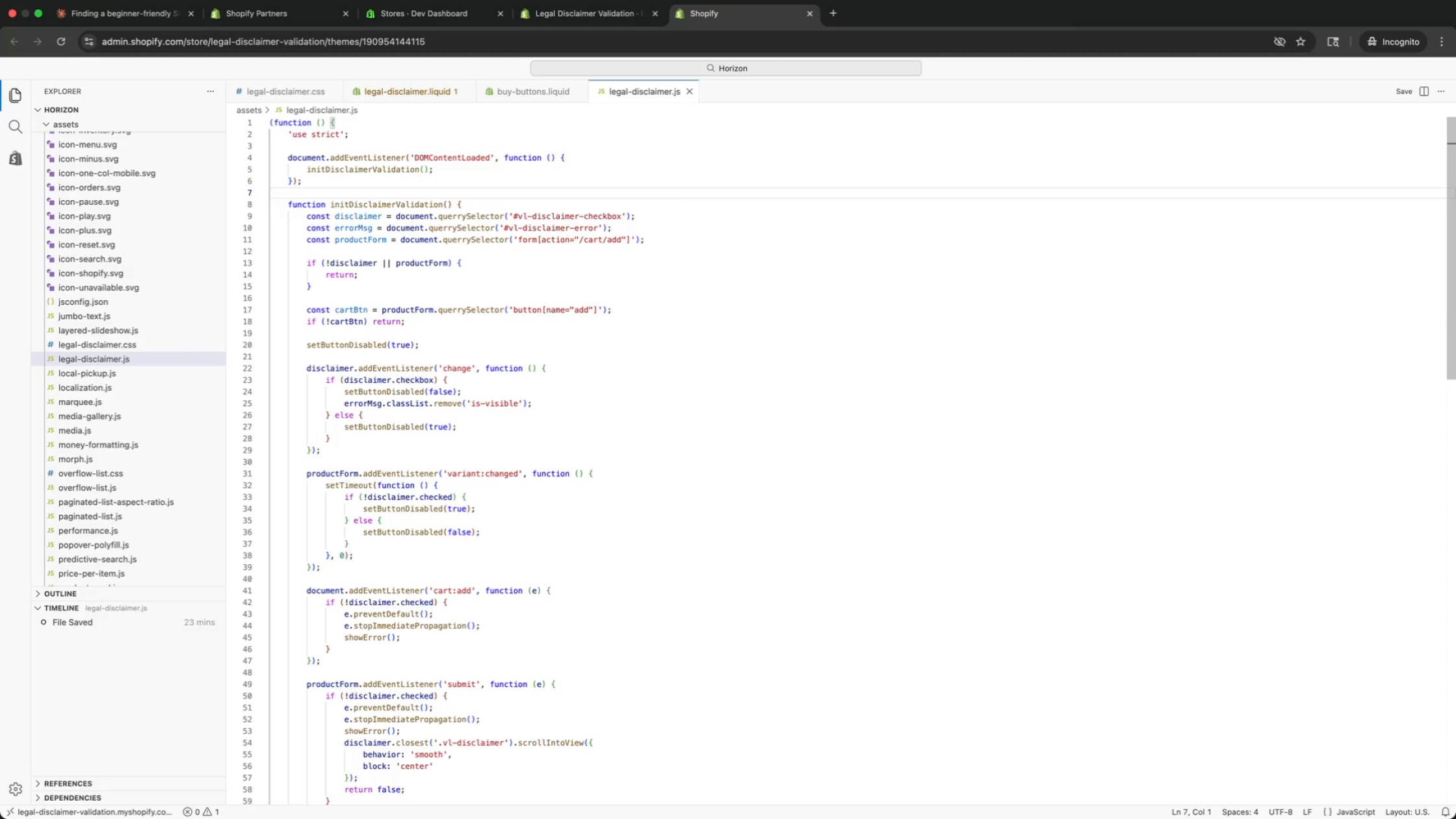 
wait(7.88)
 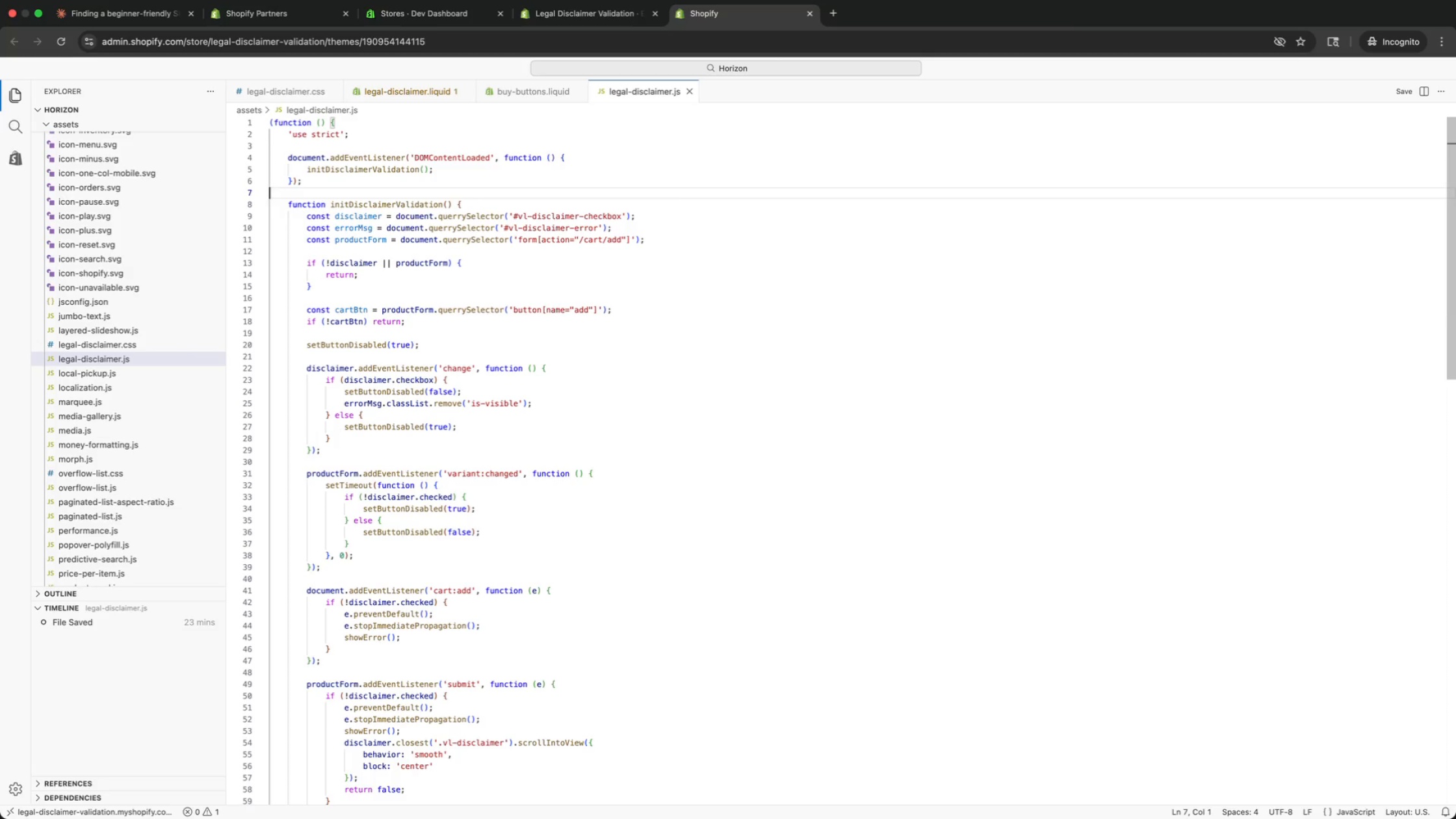 
key(ArrowUp)
 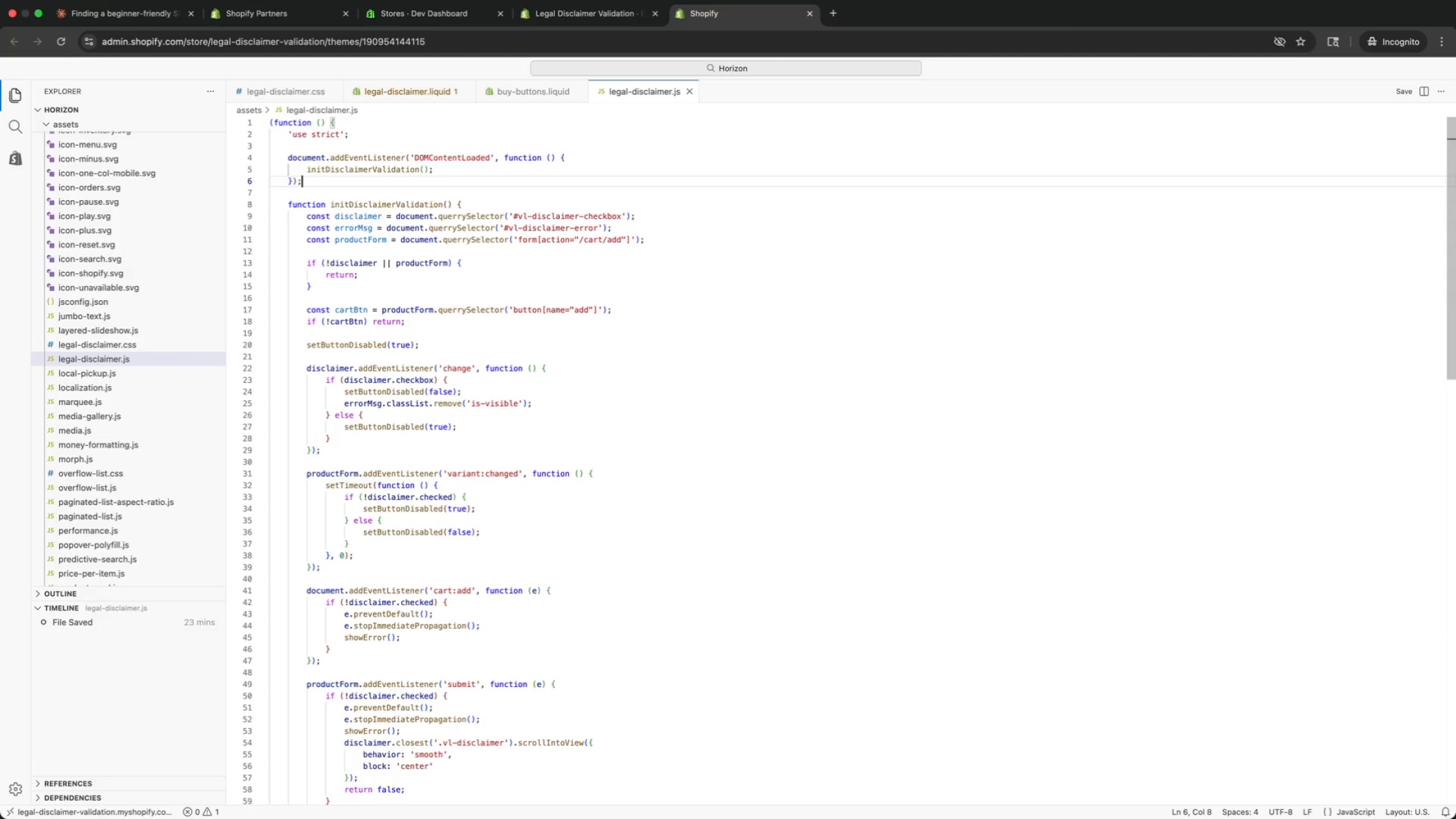 
key(ArrowUp)
 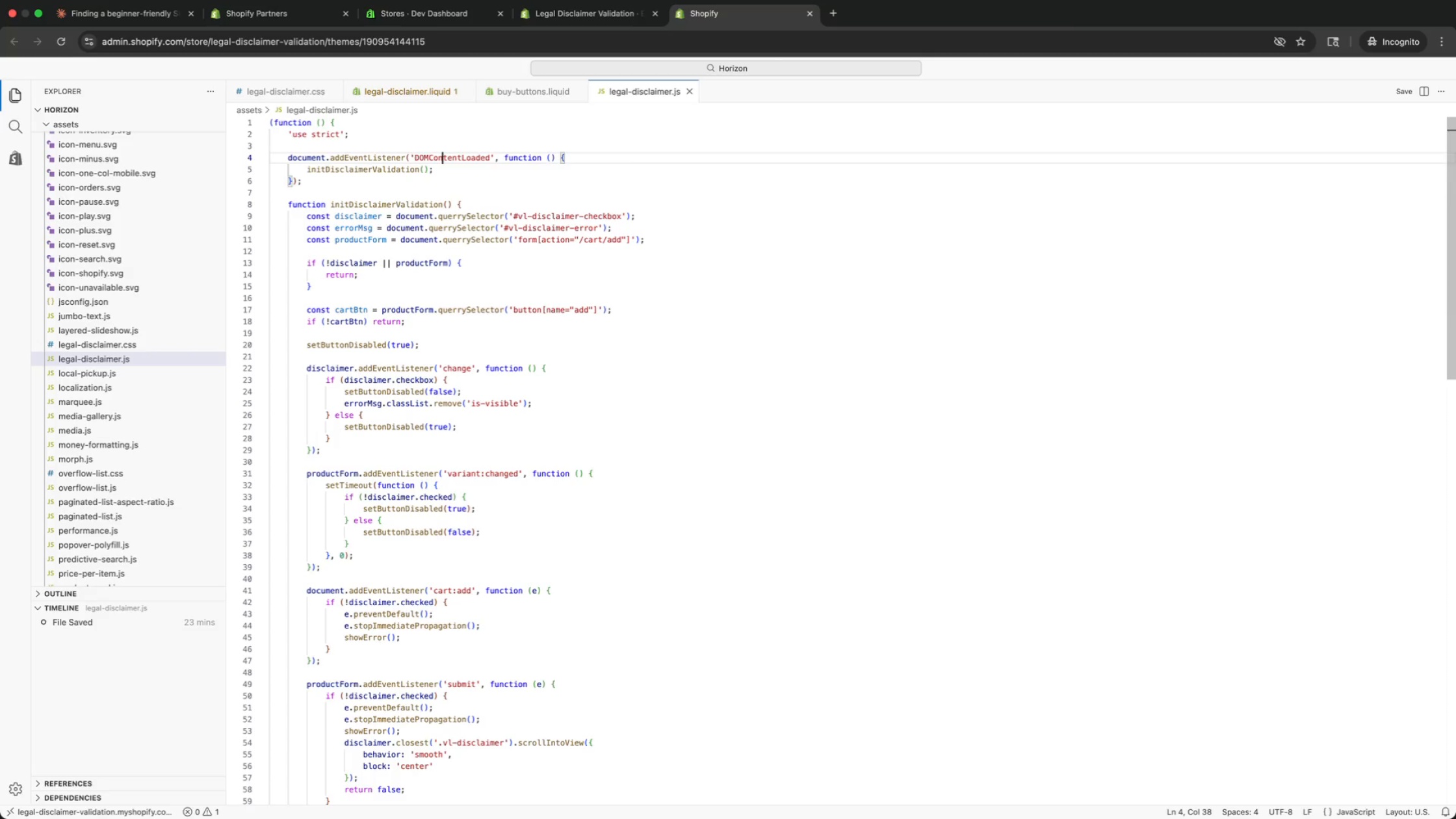 
key(ArrowUp)
 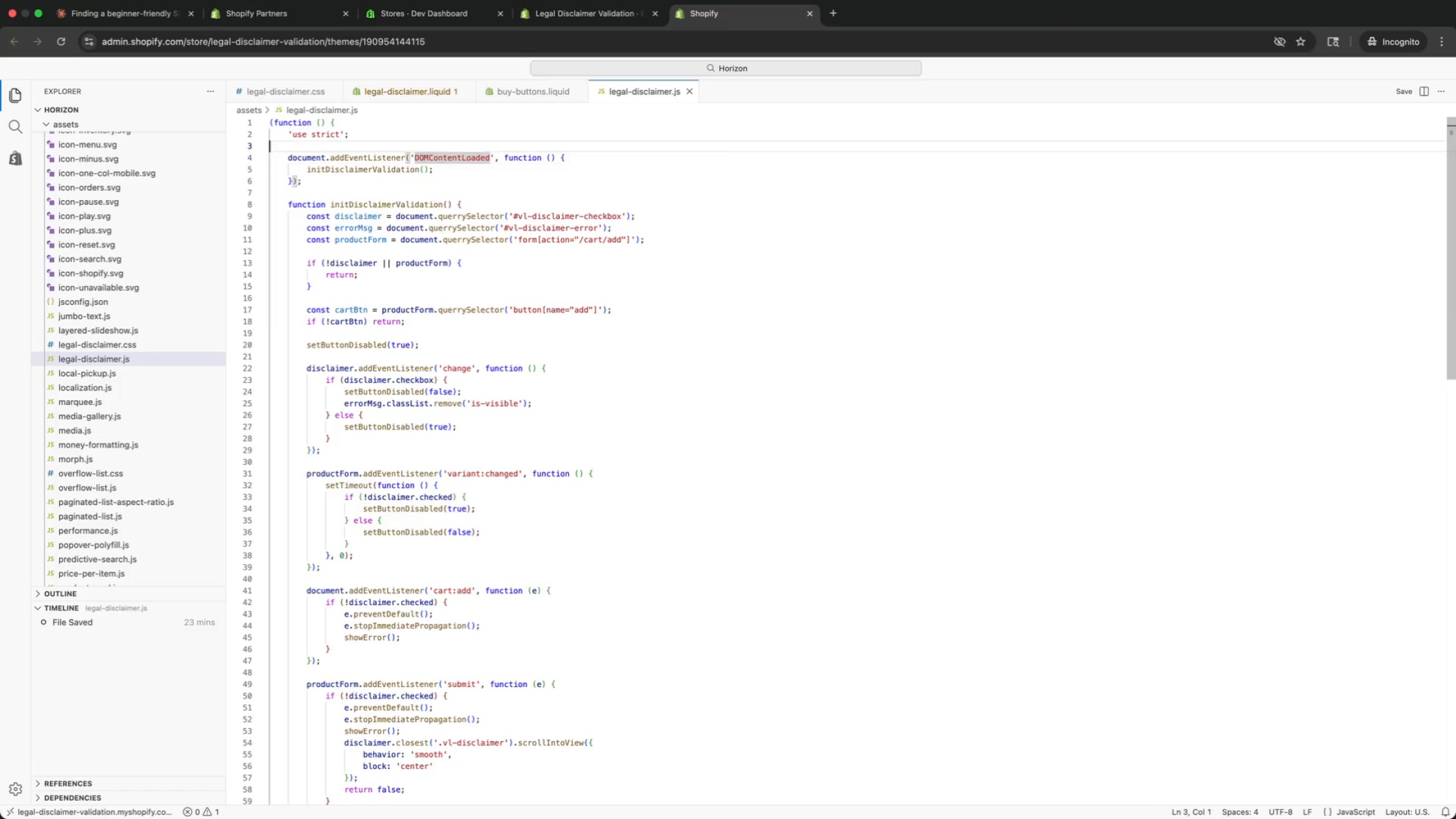 
key(ArrowUp)
 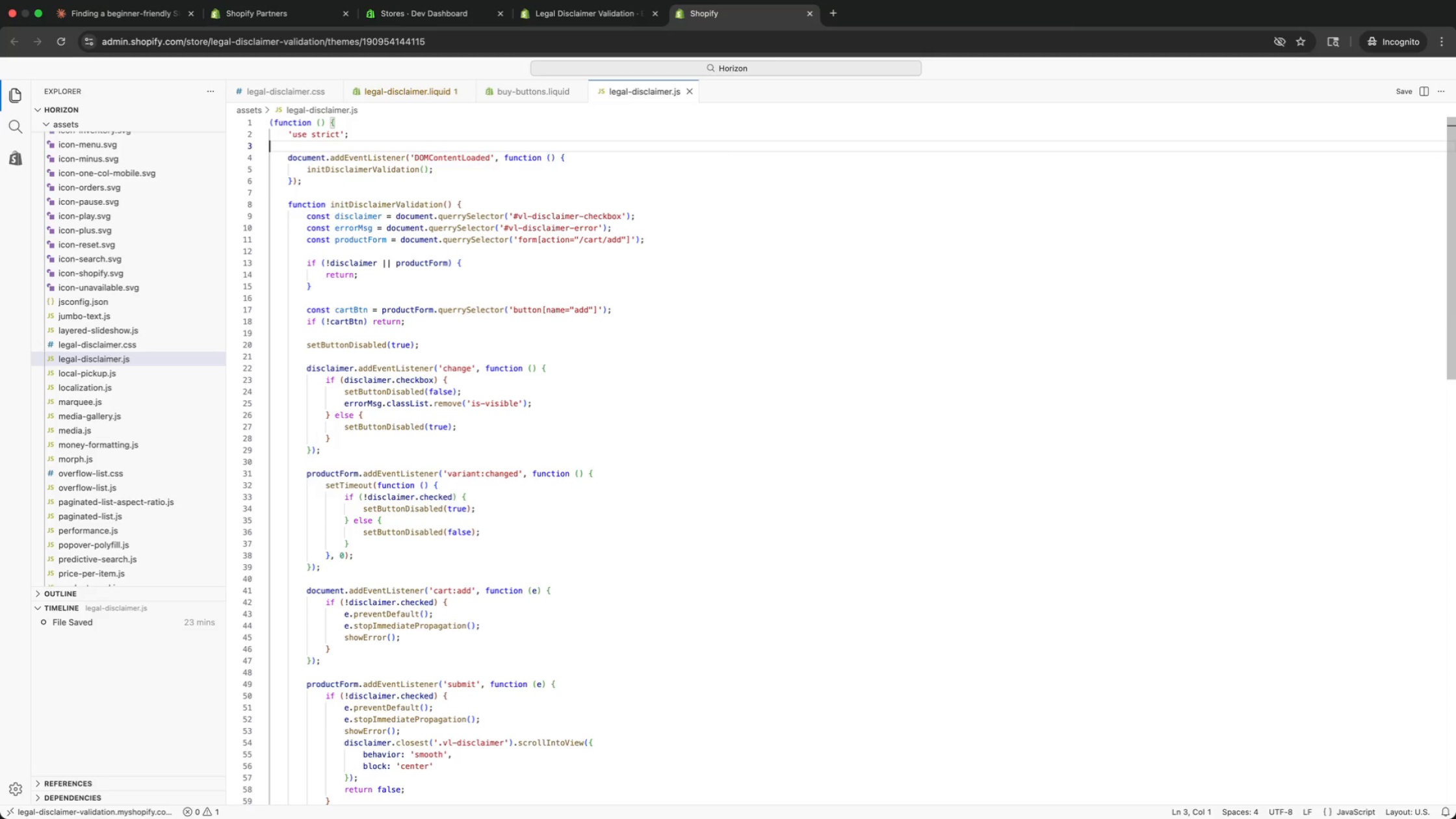 
key(ArrowUp)
 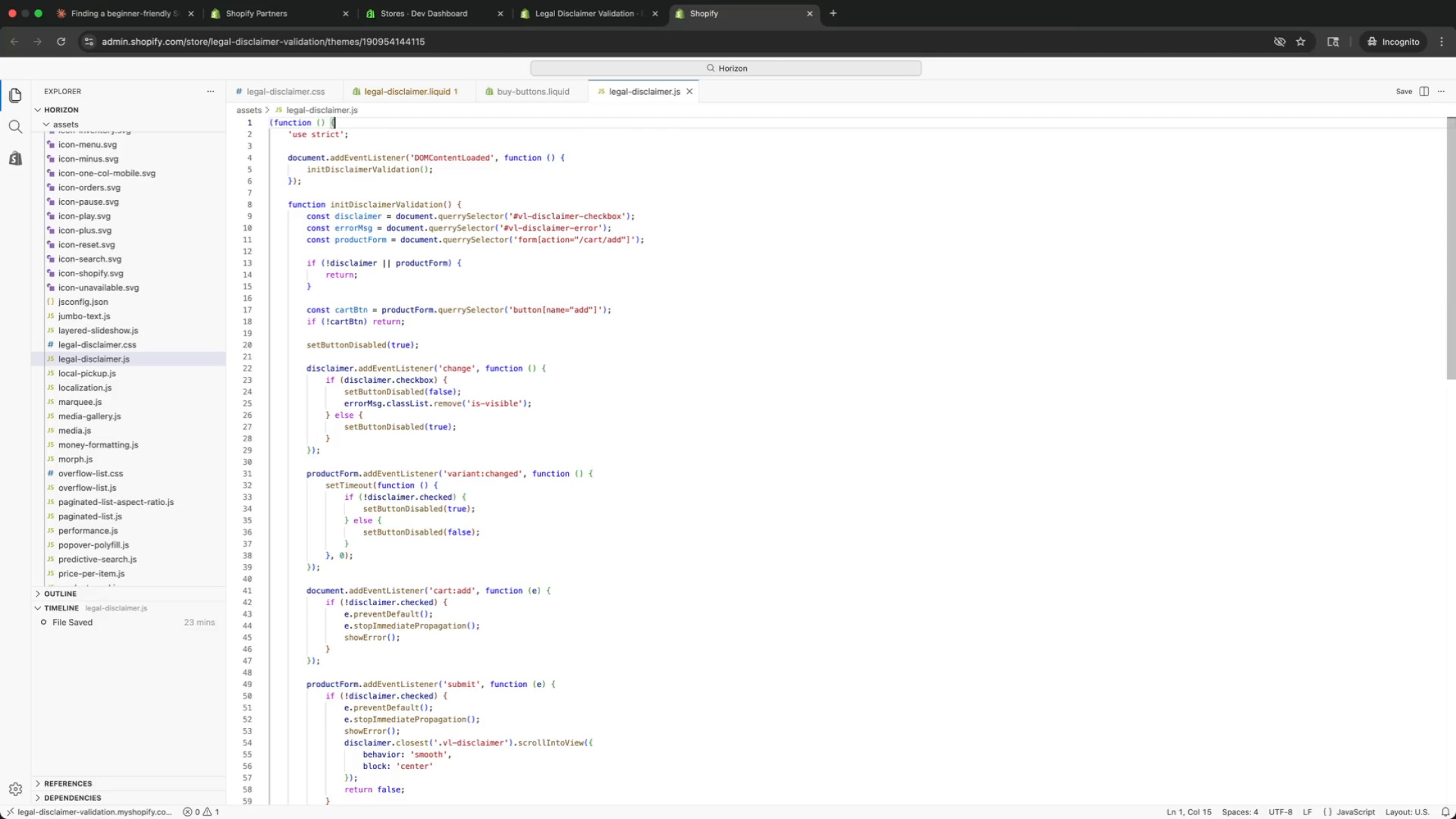 
key(ArrowUp)
 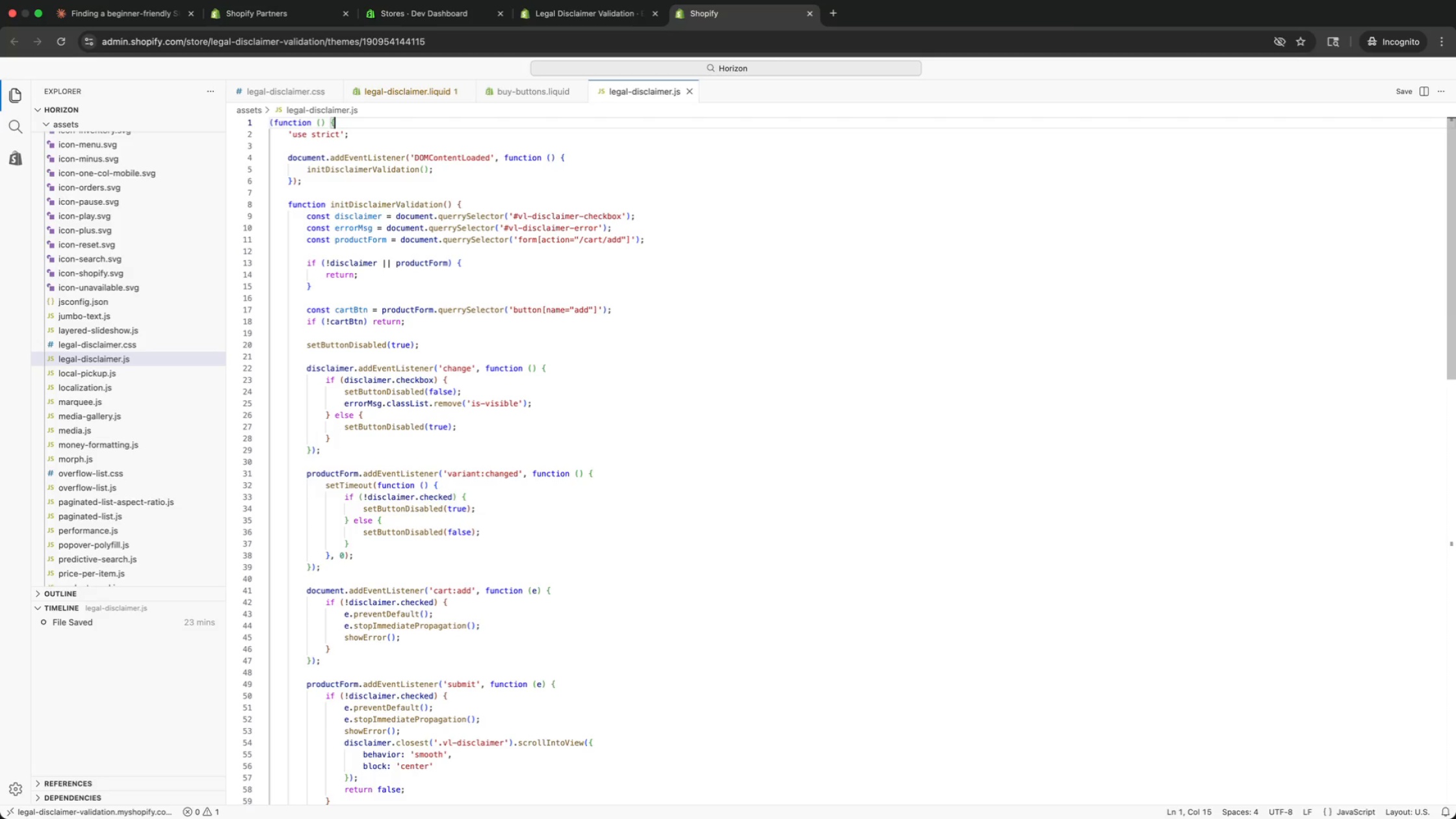 
wait(18.92)
 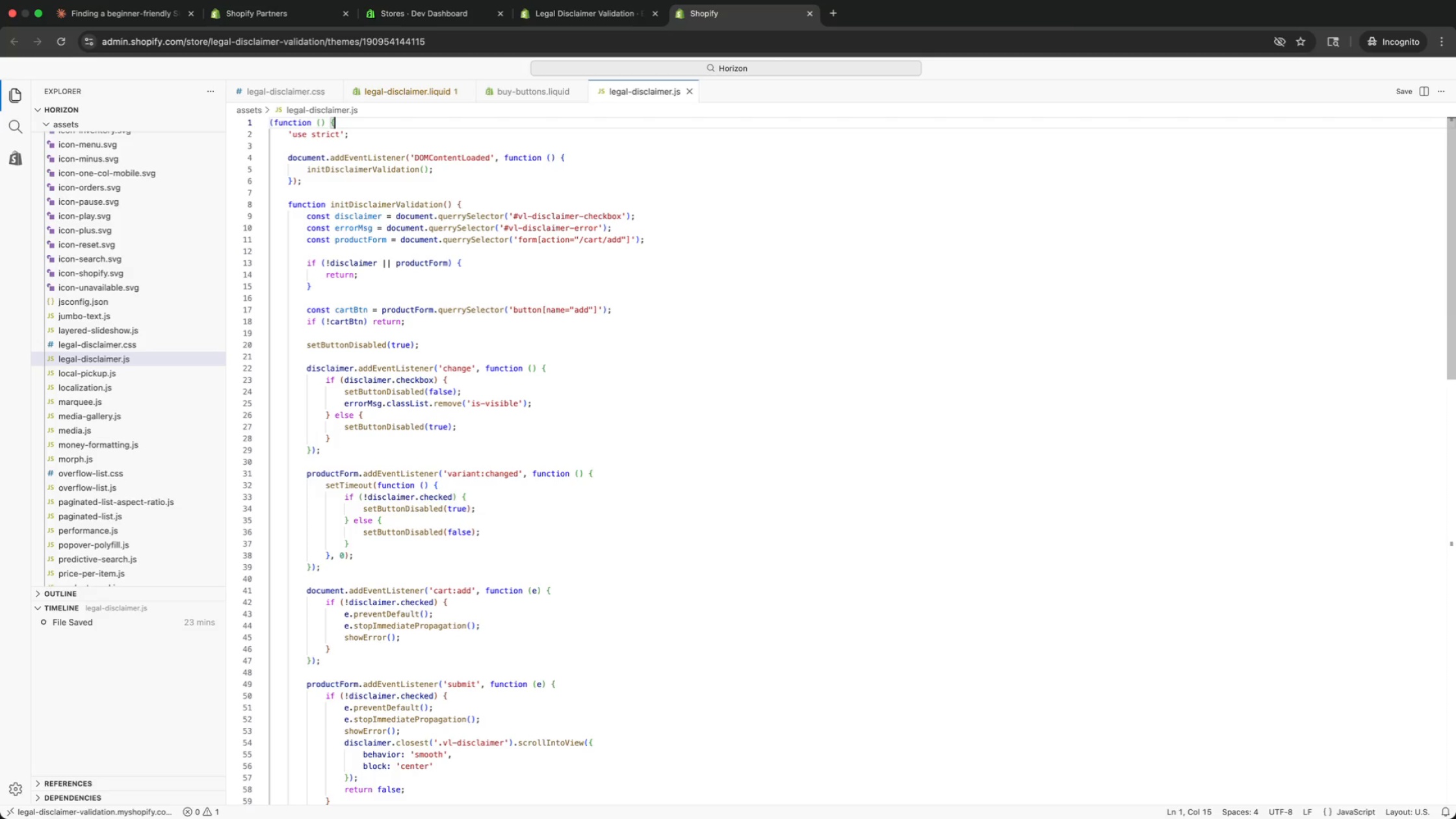 
key(ArrowUp)
 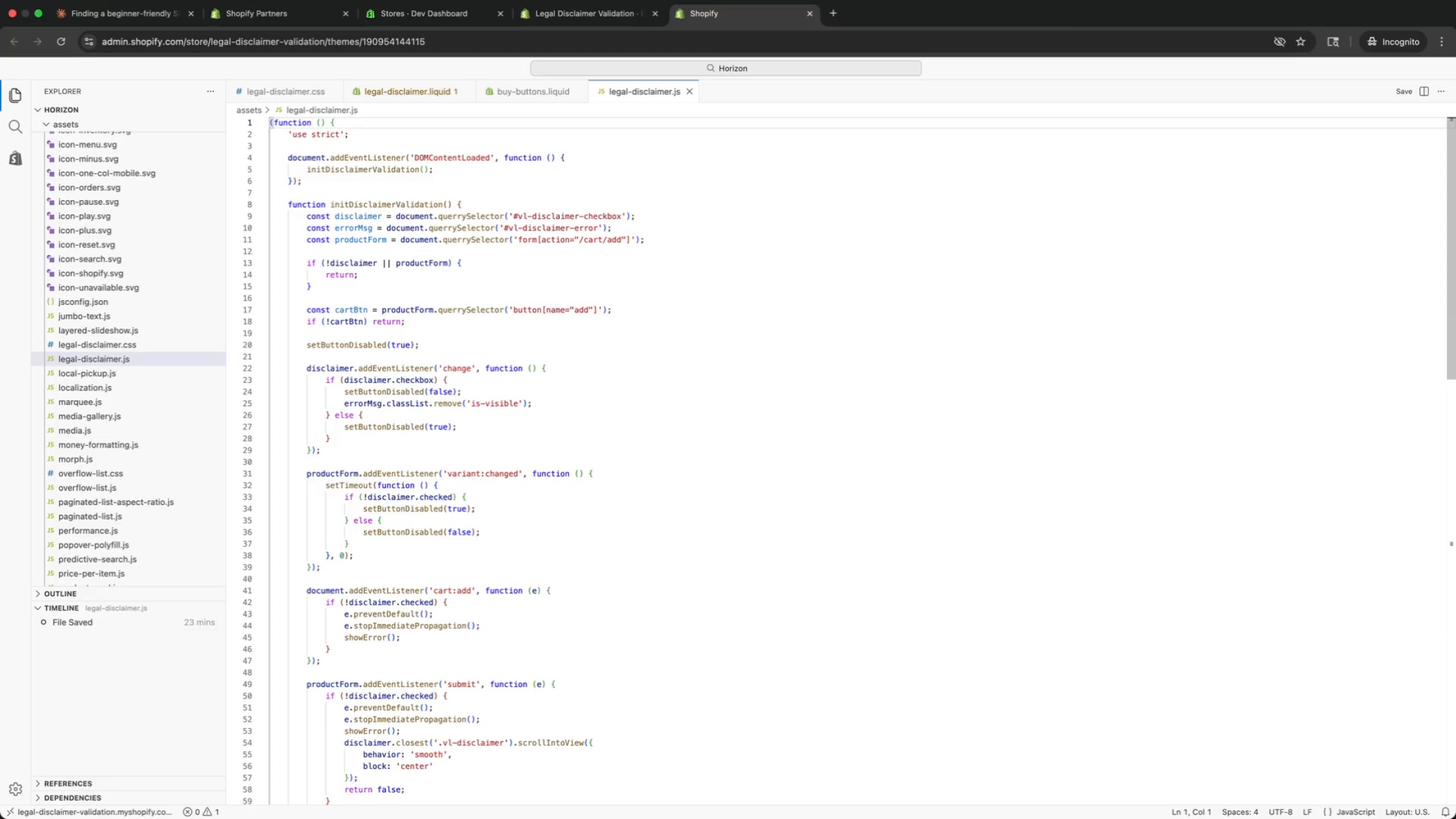 
key(ArrowDown)
 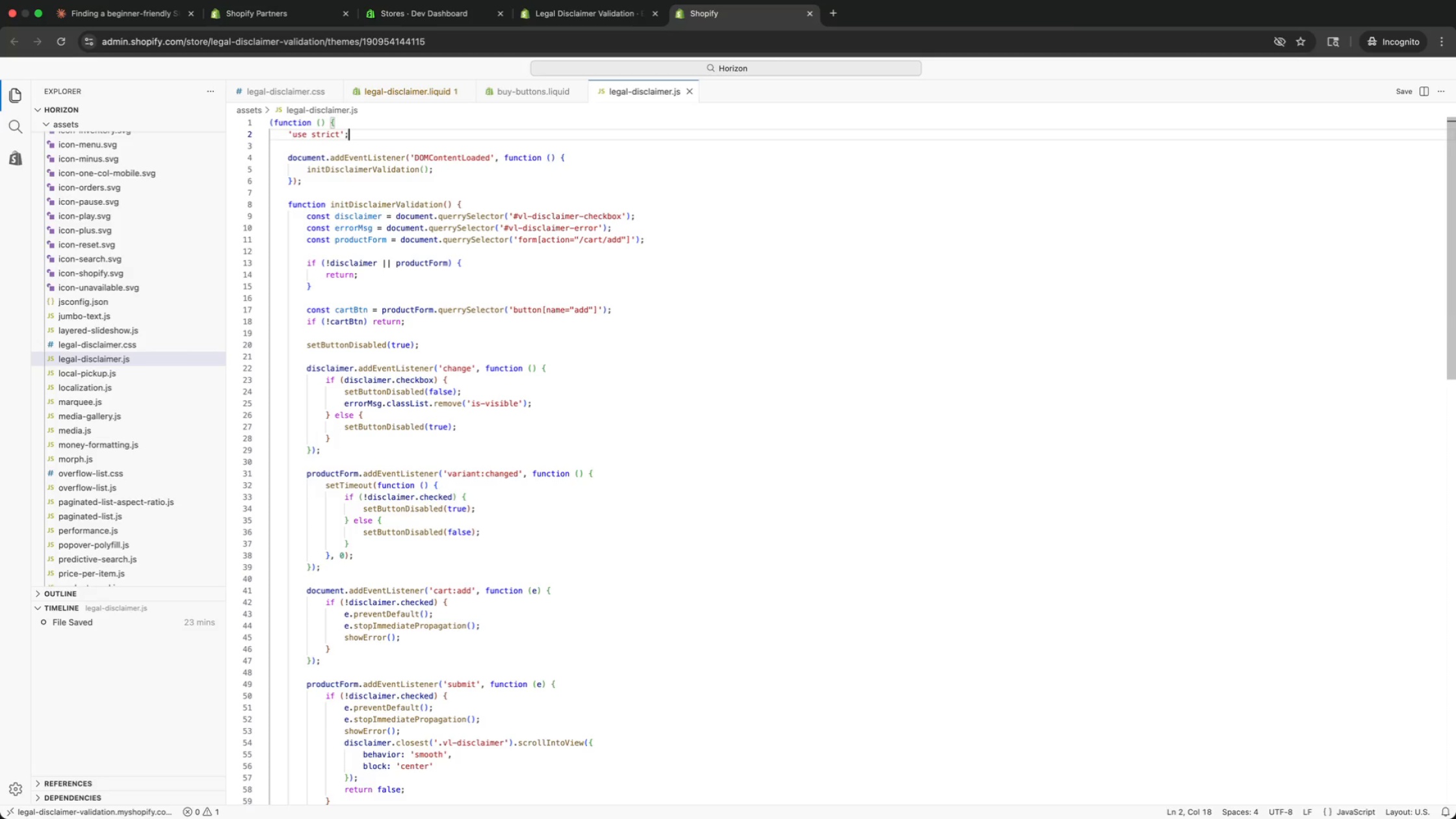 
key(ArrowDown)
 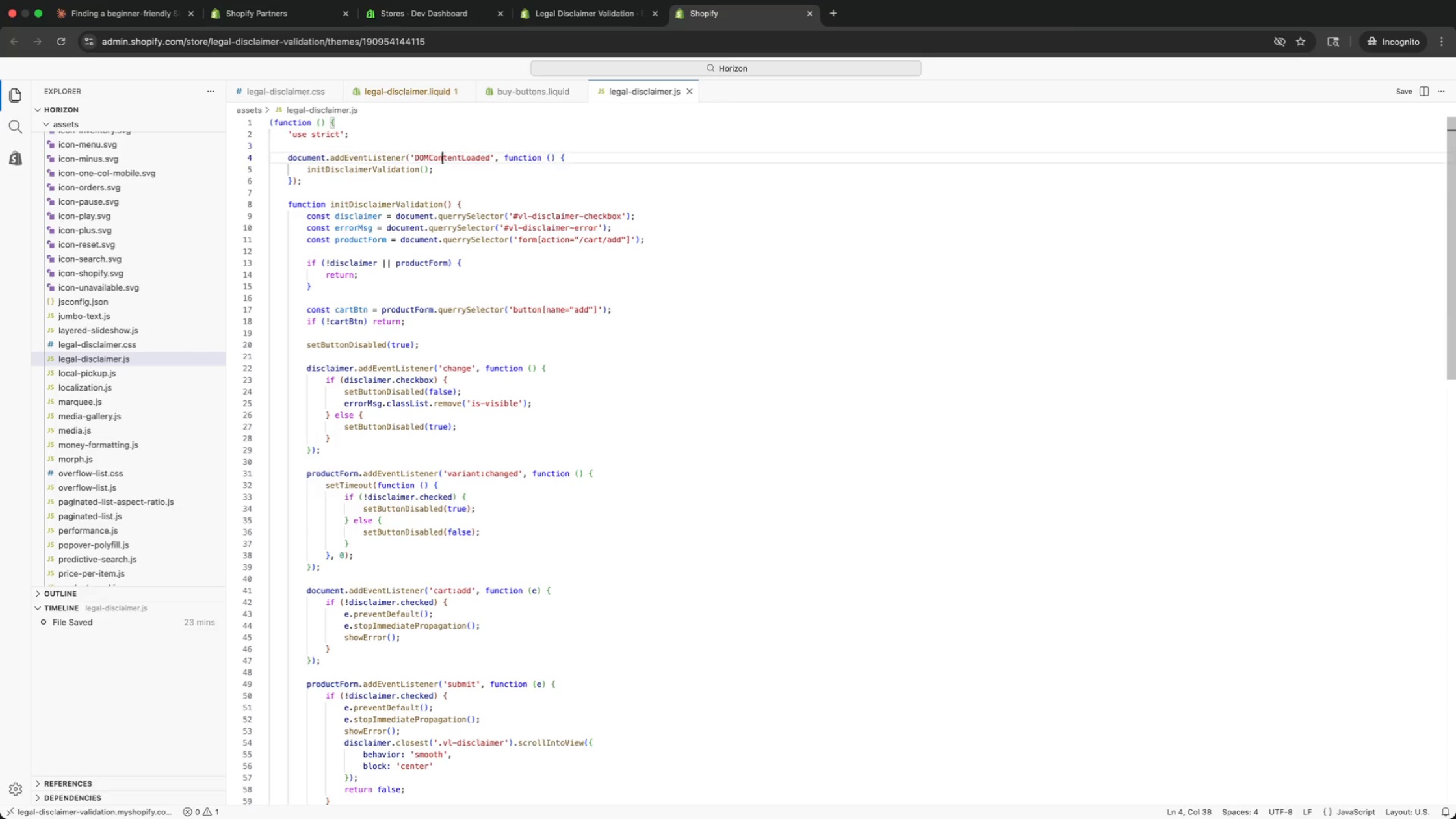 
key(ArrowDown)
 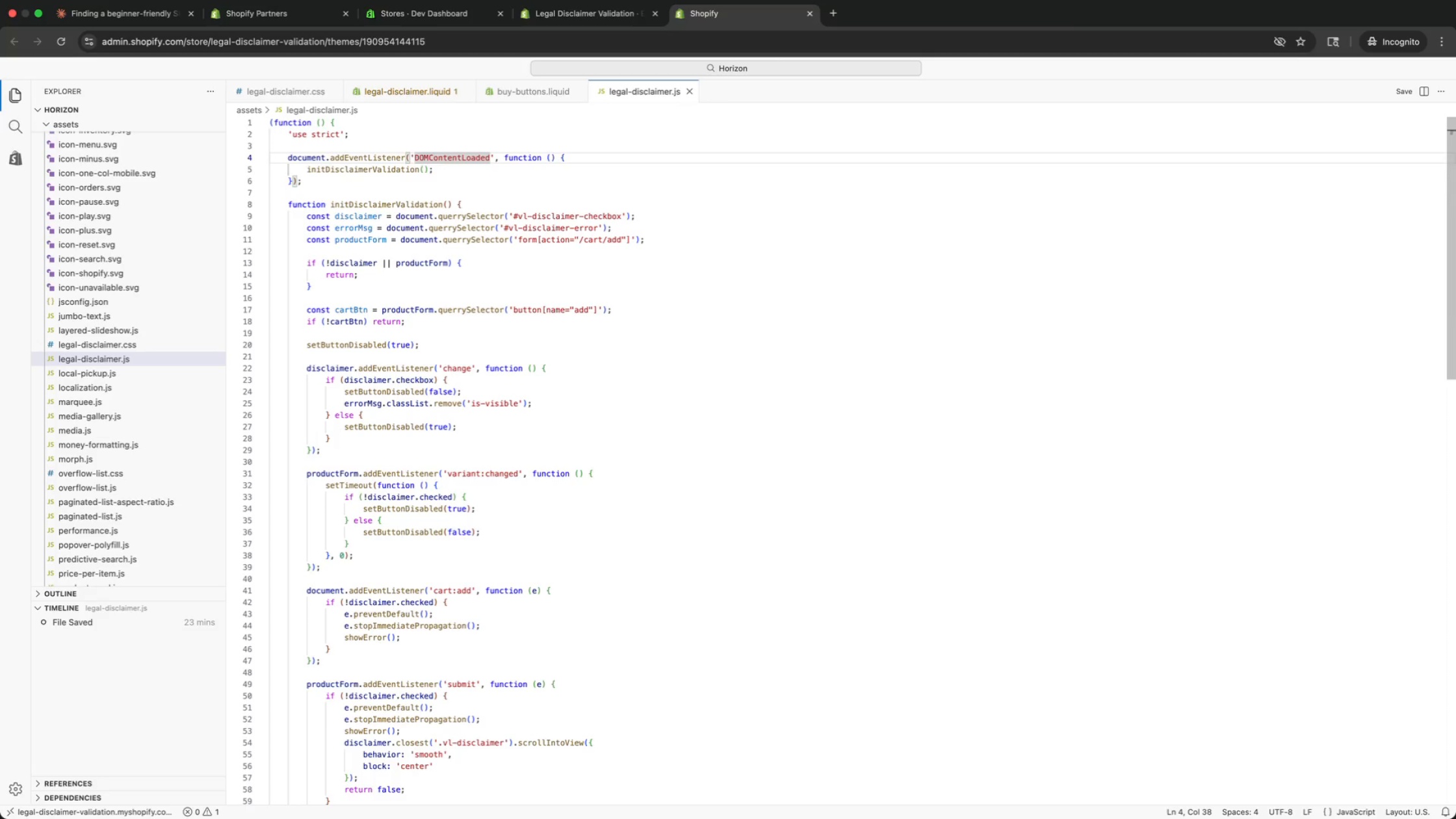 
key(ArrowDown)
 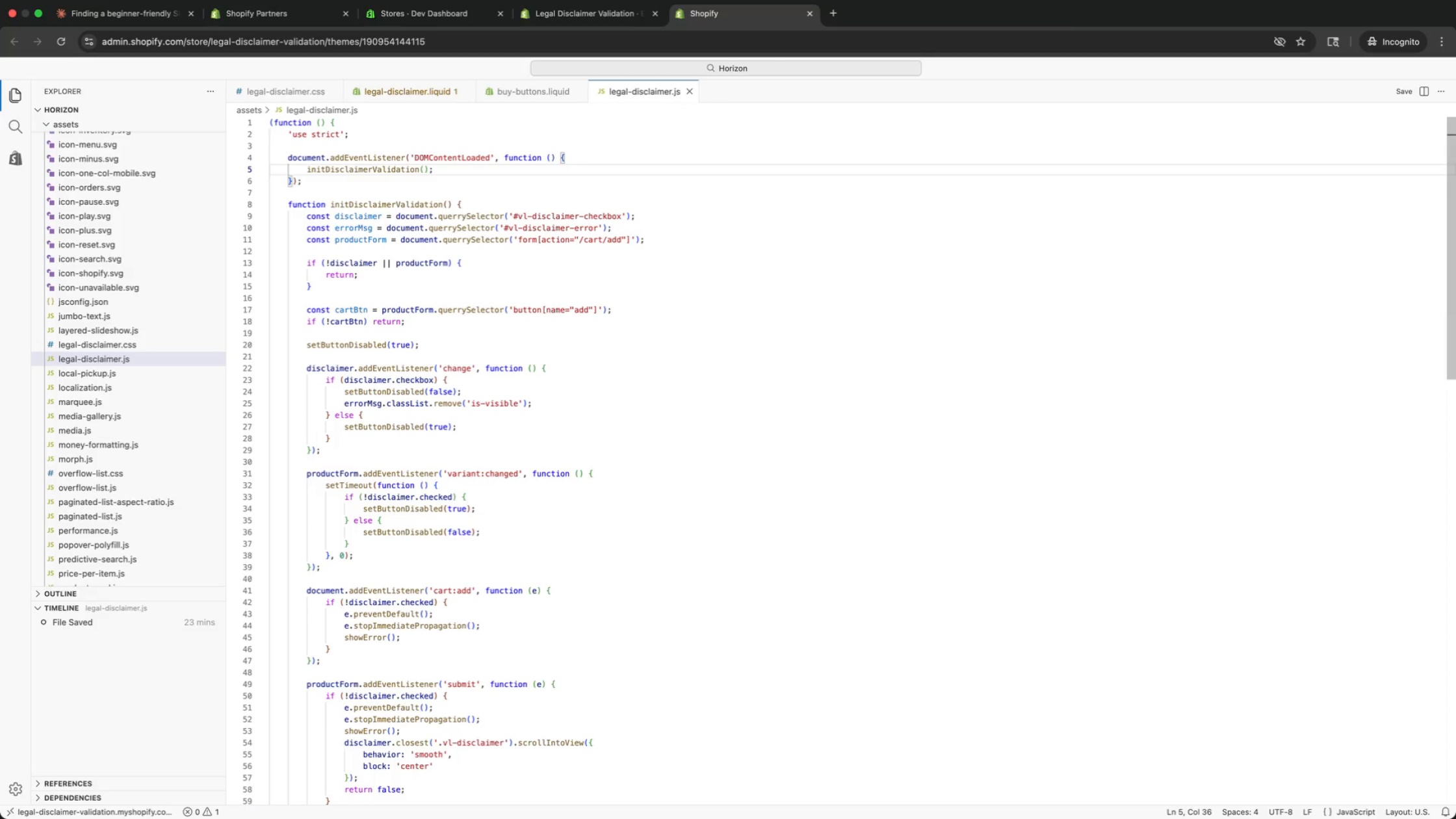 
wait(5.11)
 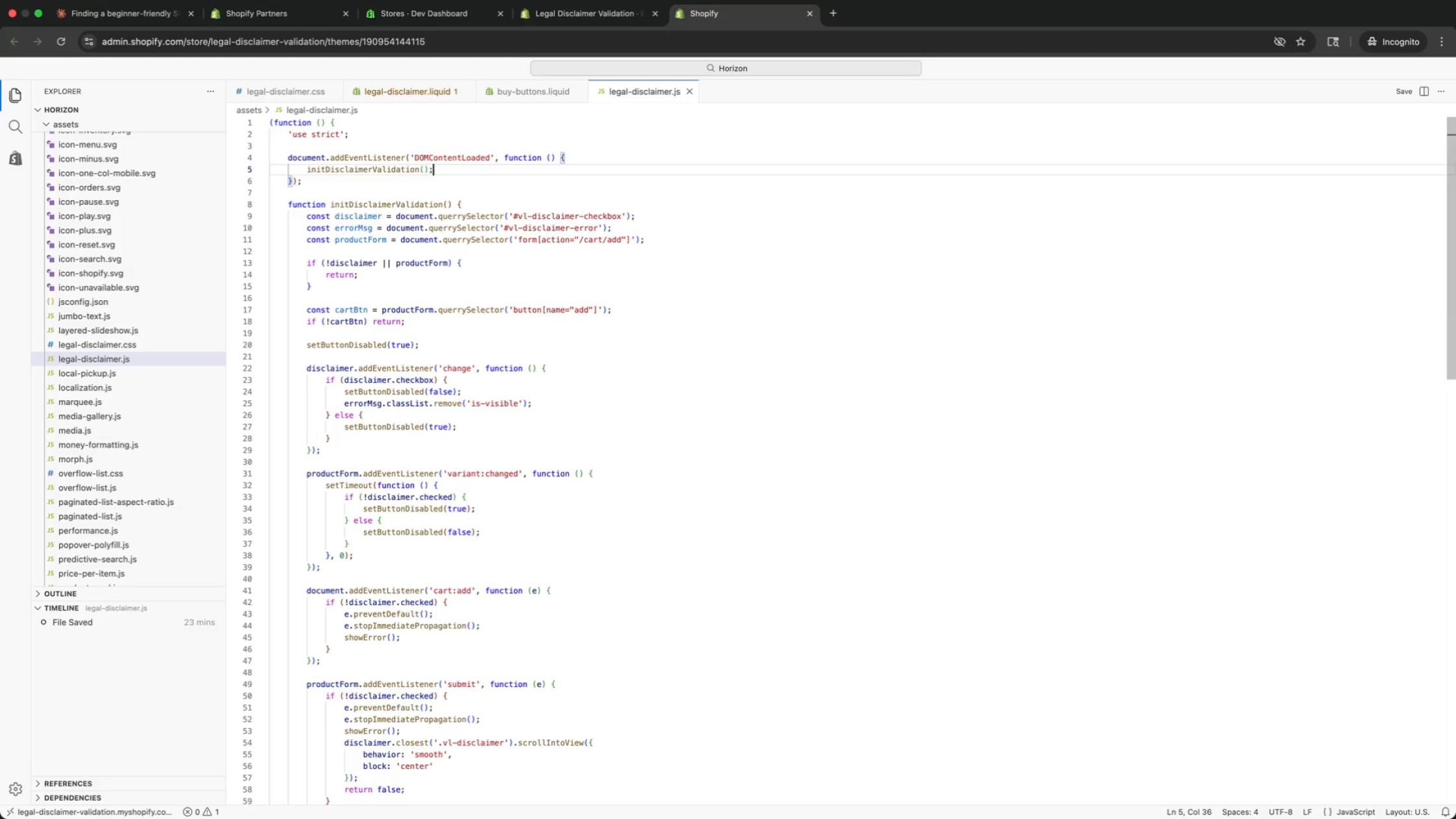 
key(ArrowUp)
 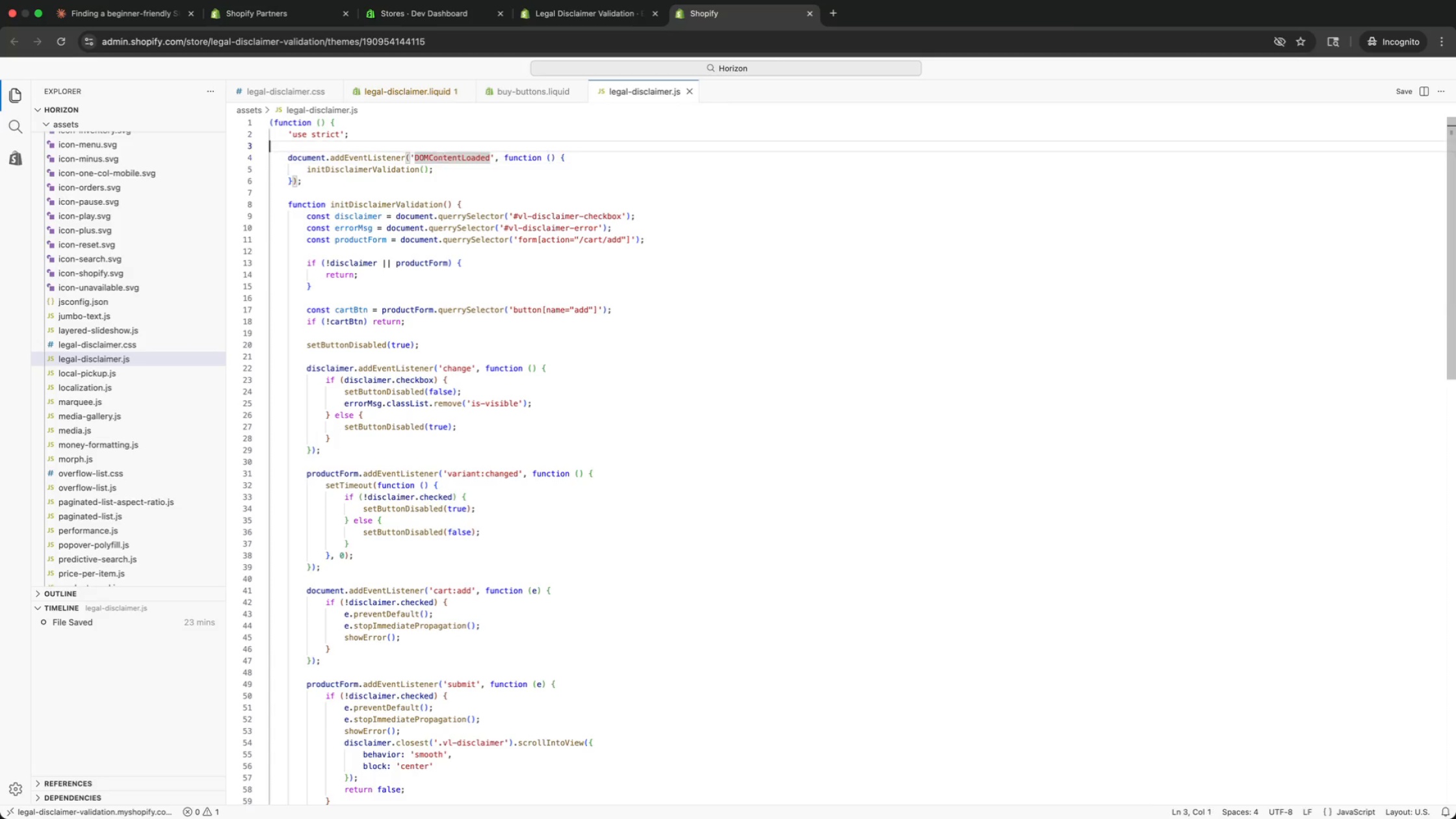 
key(ArrowUp)
 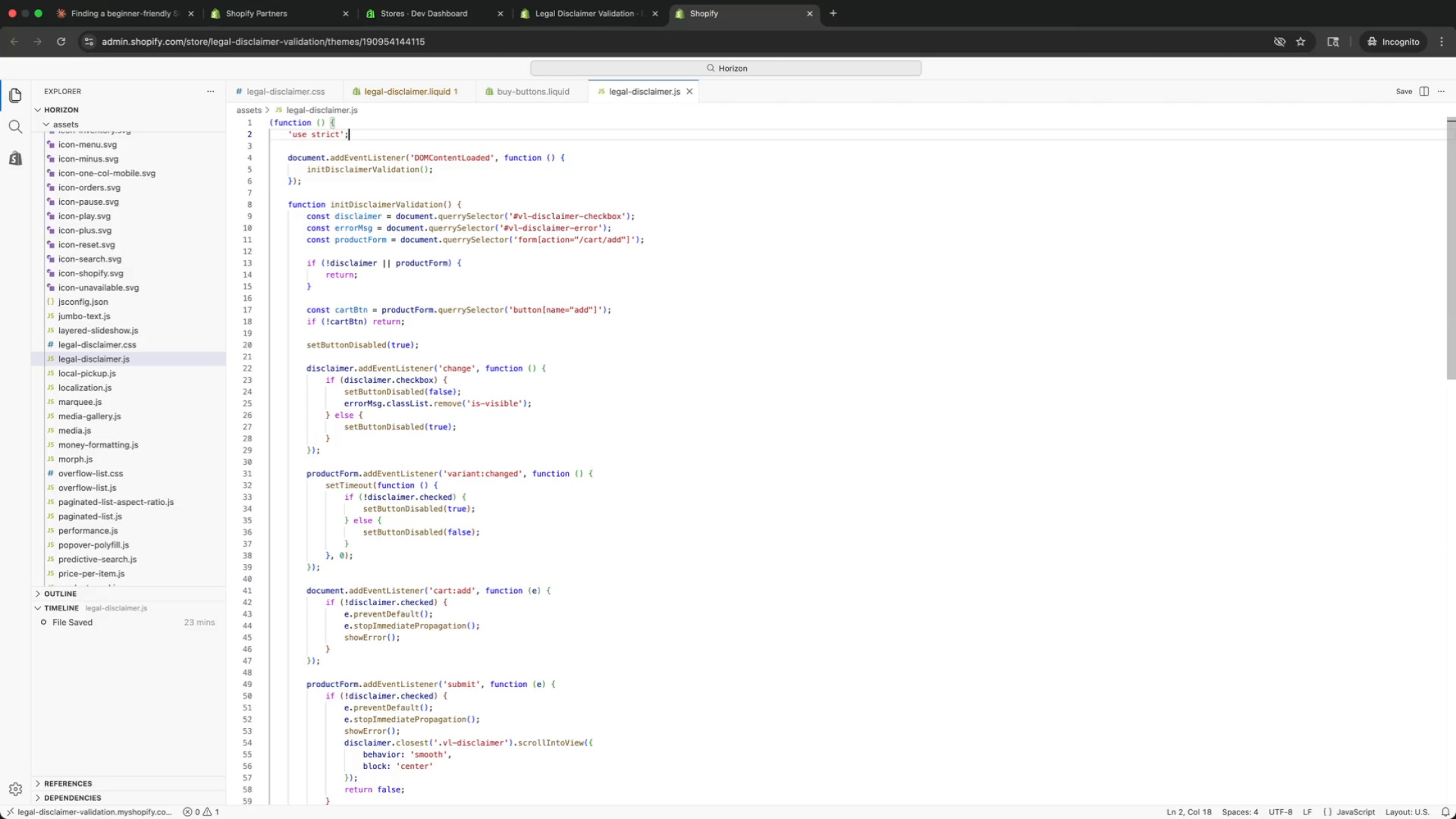 
key(ArrowUp)
 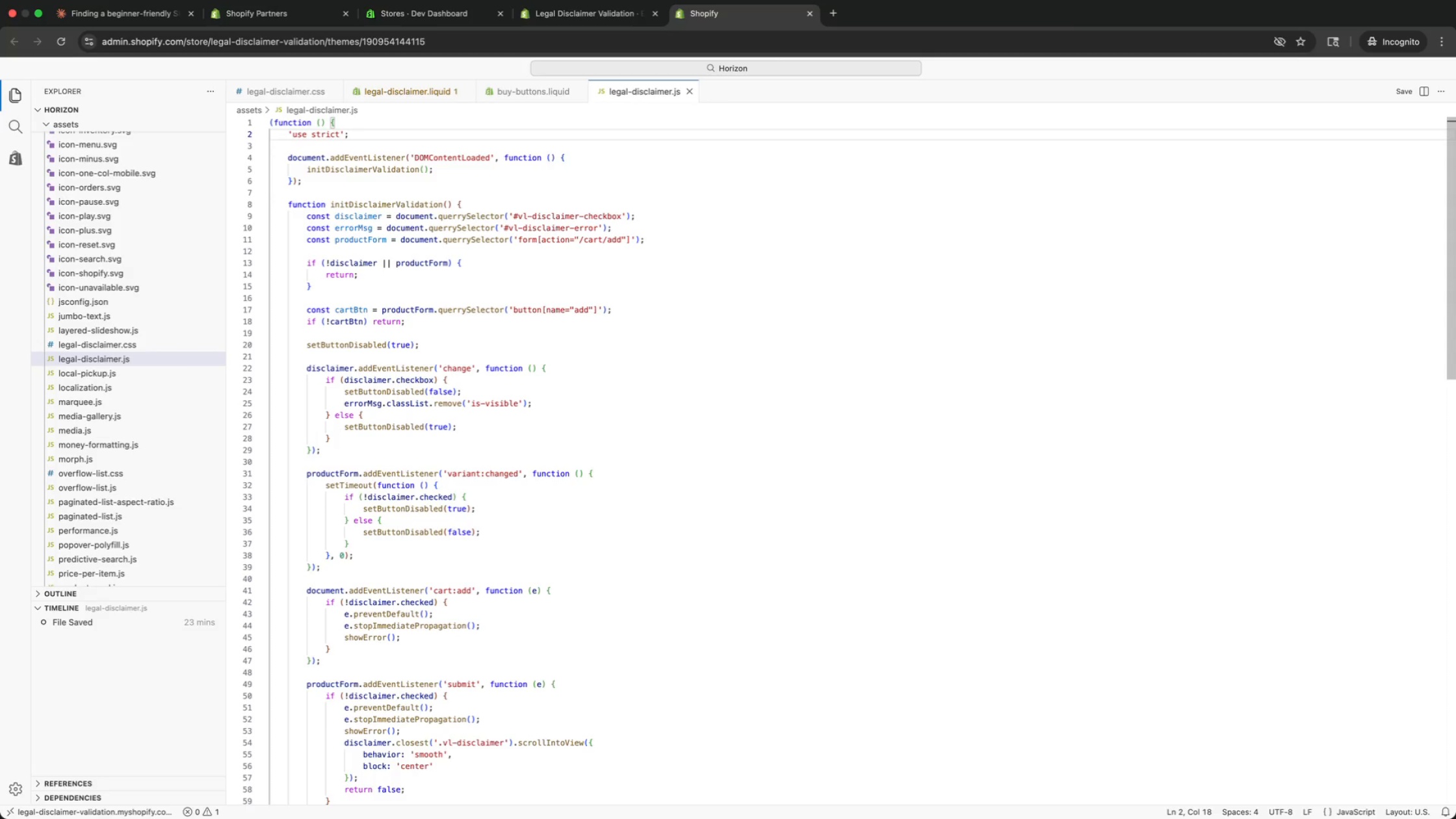 
key(ArrowUp)
 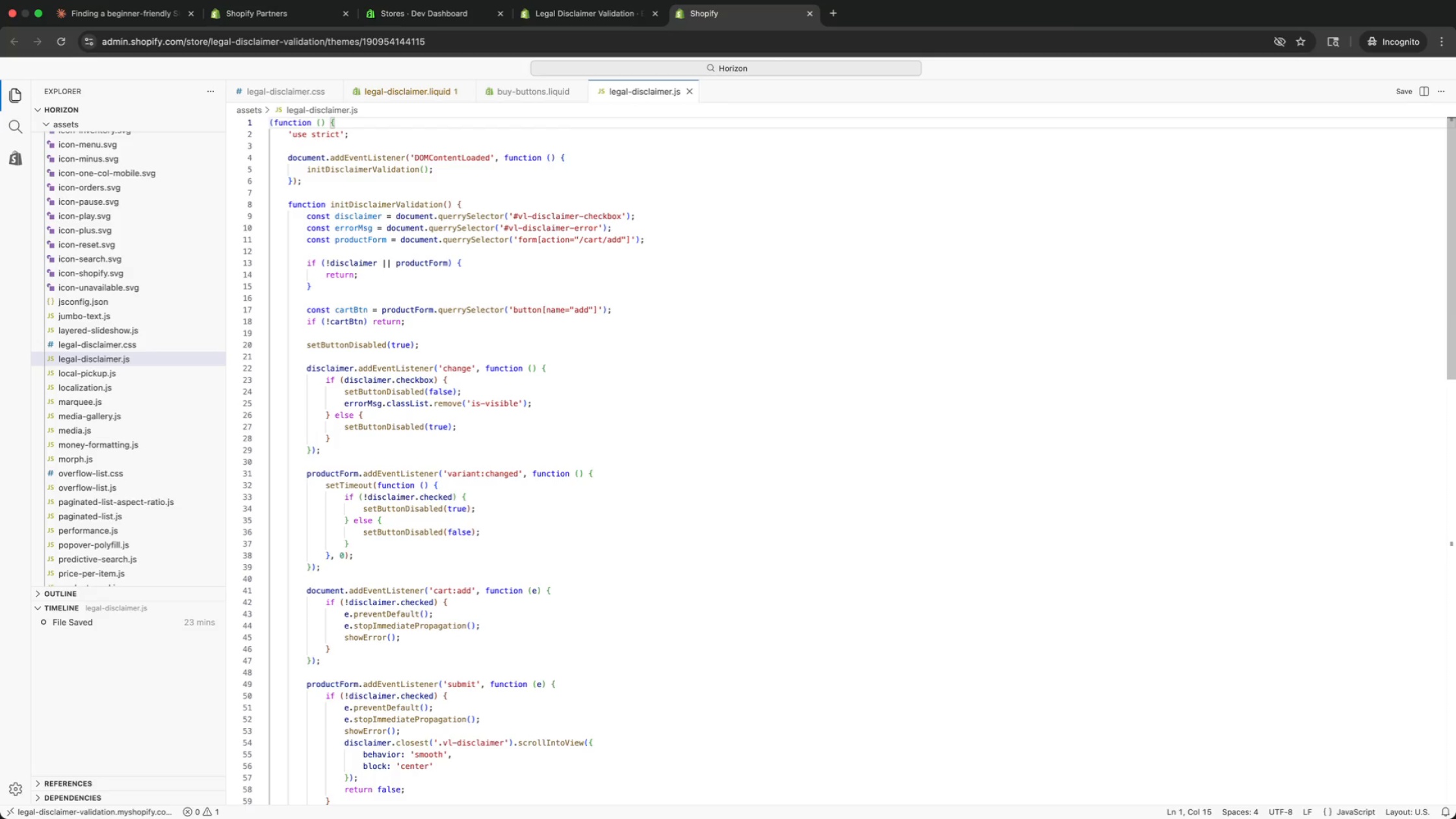 
key(ArrowDown)
 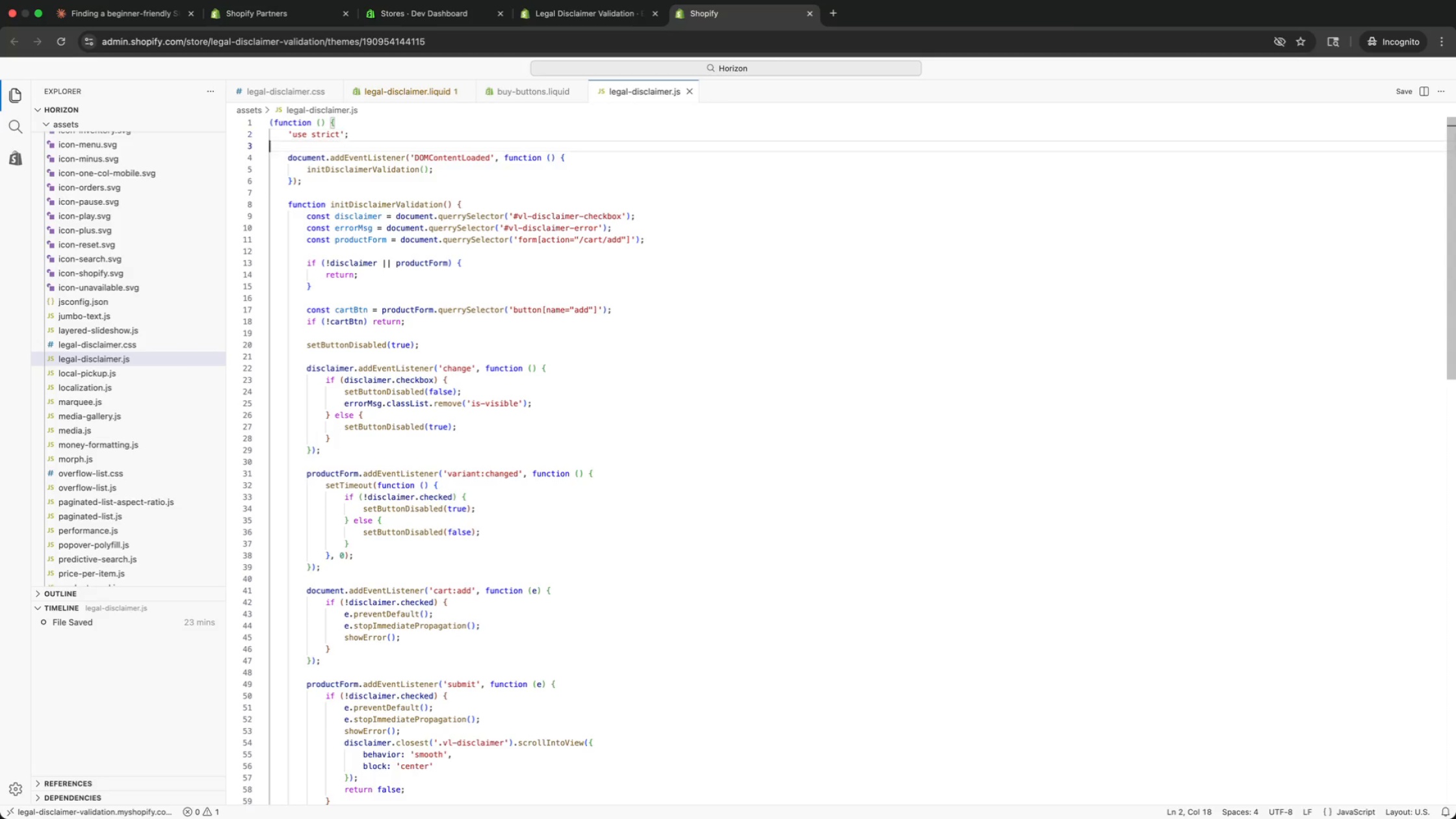 
key(ArrowDown)
 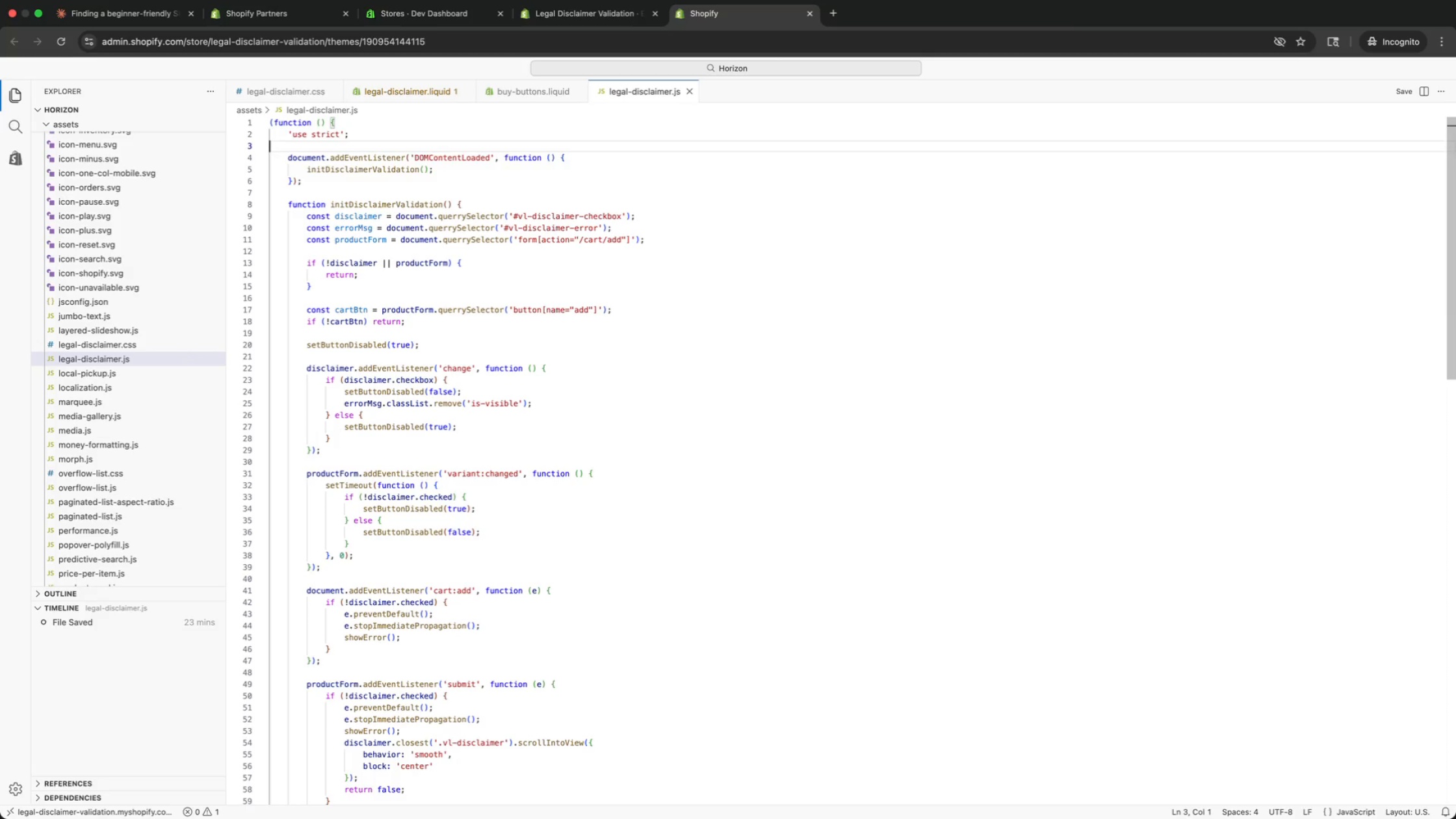 
key(ArrowDown)
 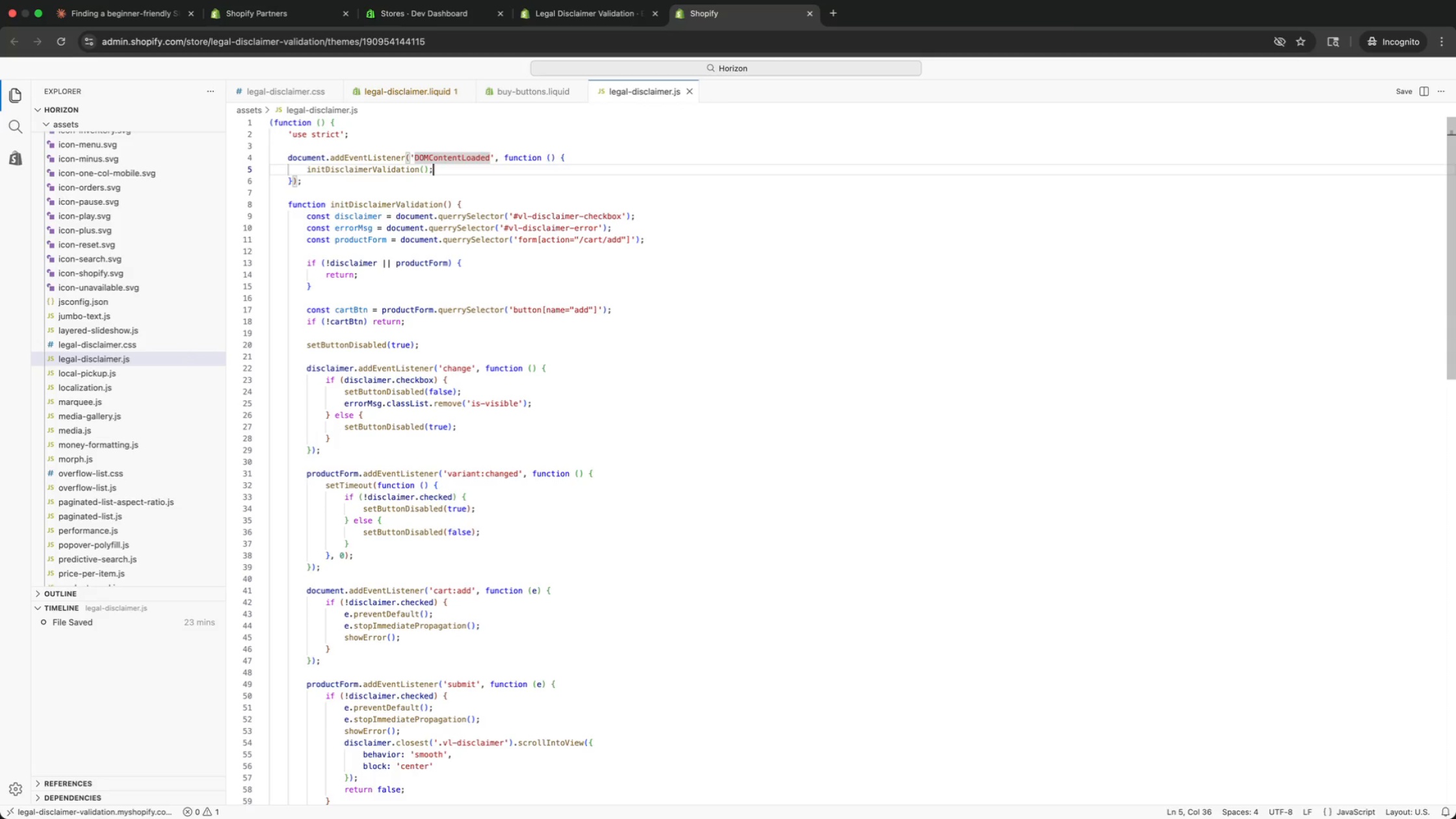 
key(ArrowDown)
 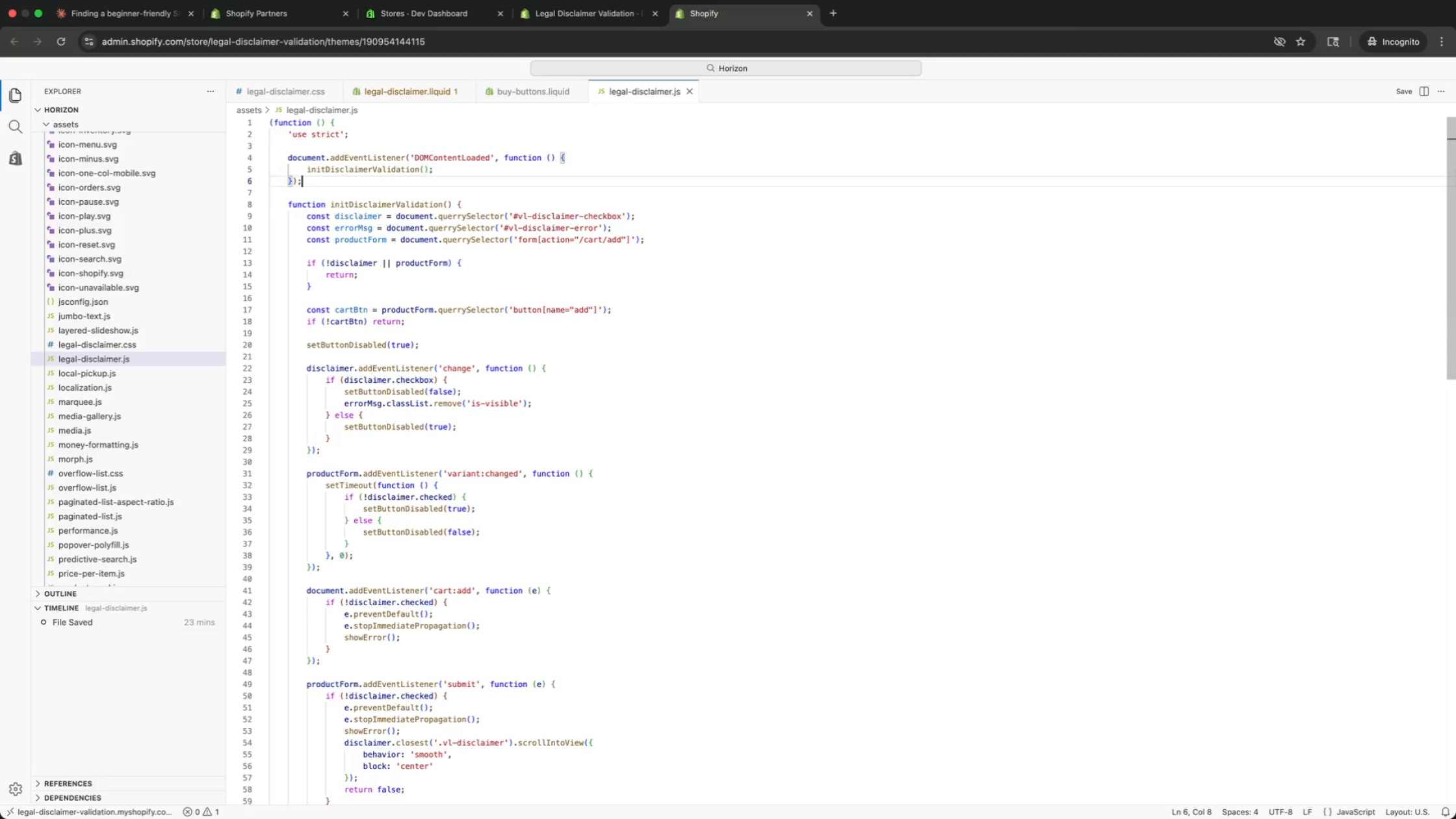 
key(ArrowDown)
 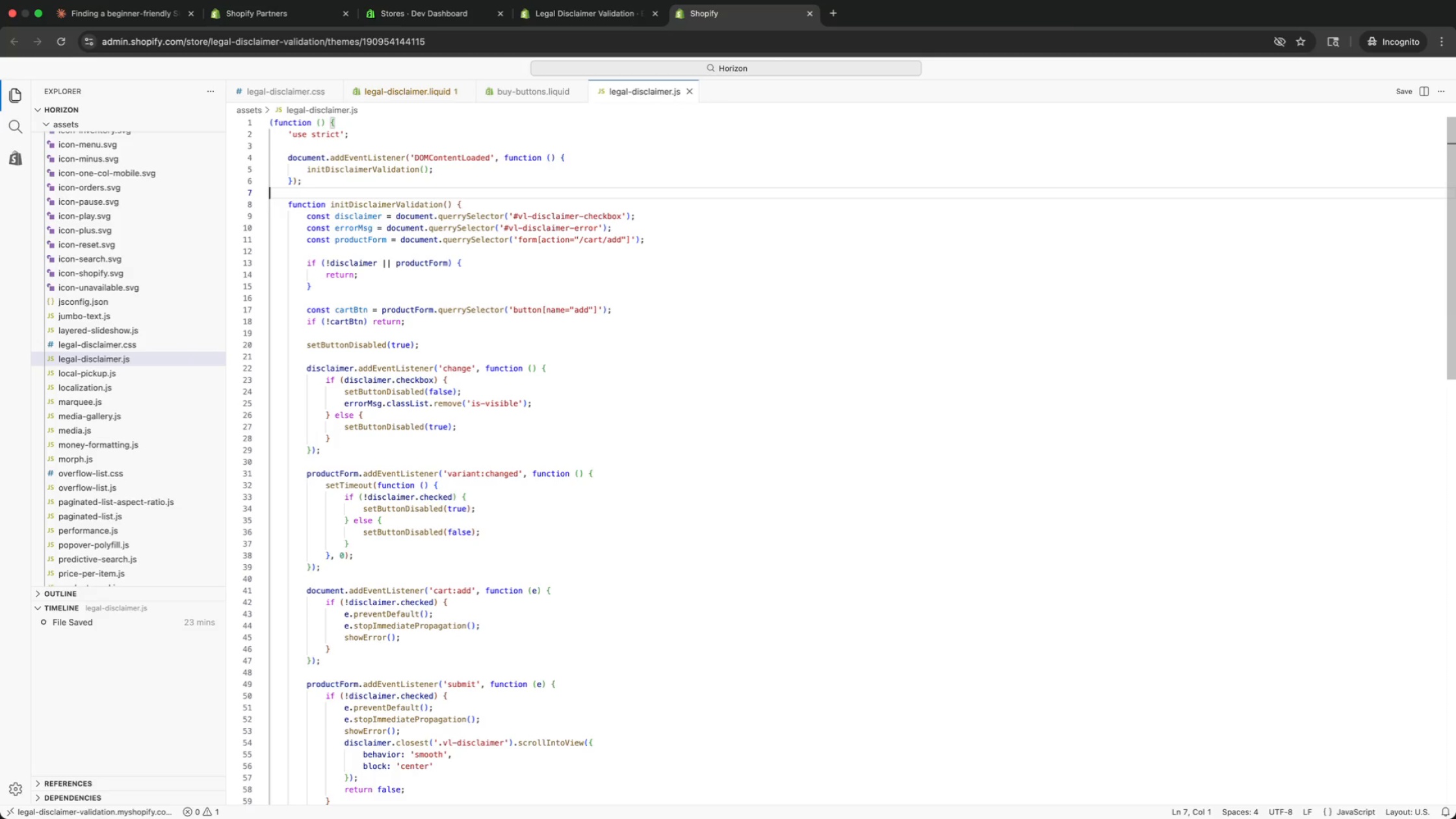 
key(ArrowDown)
 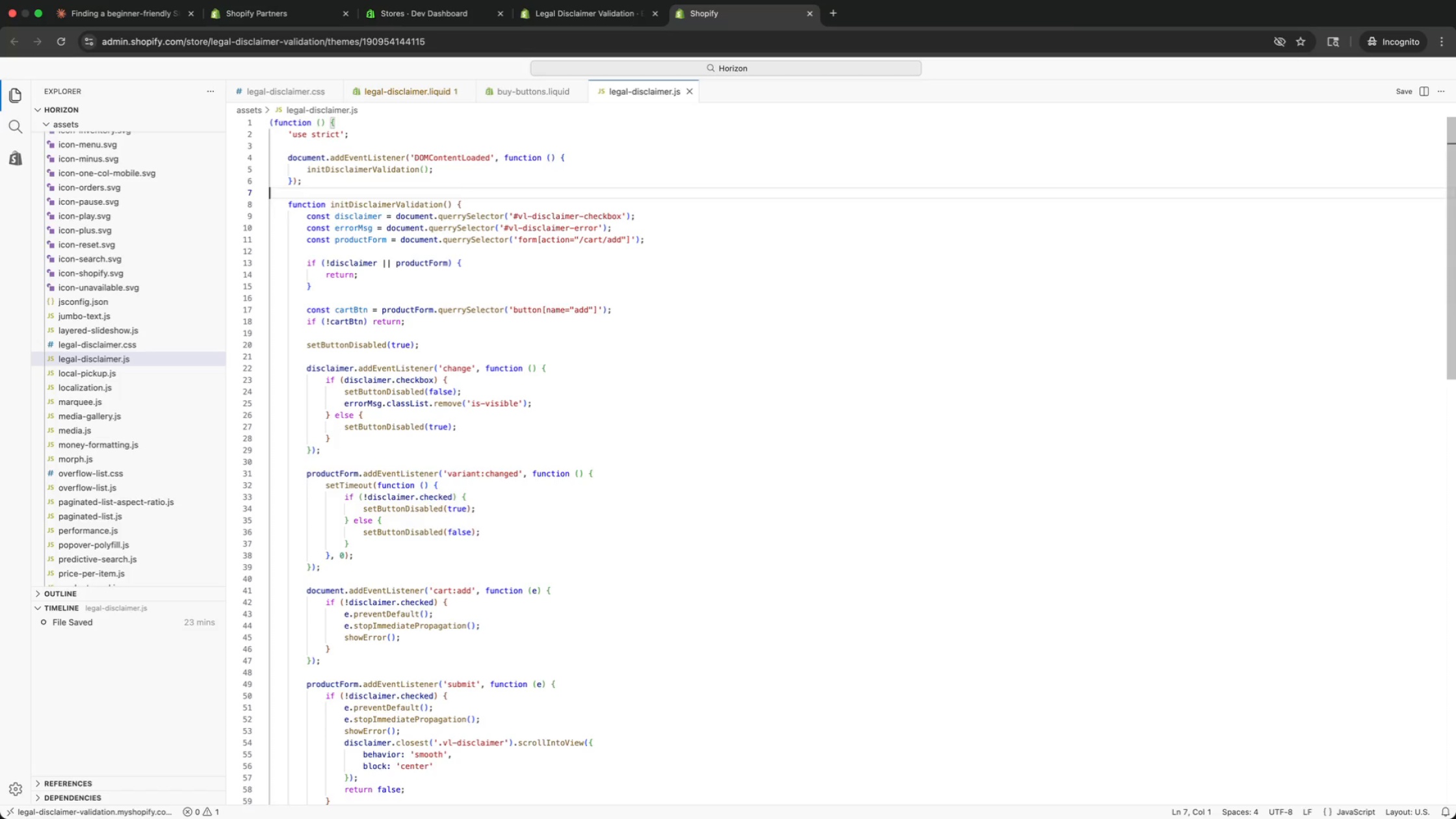 
key(ArrowDown)
 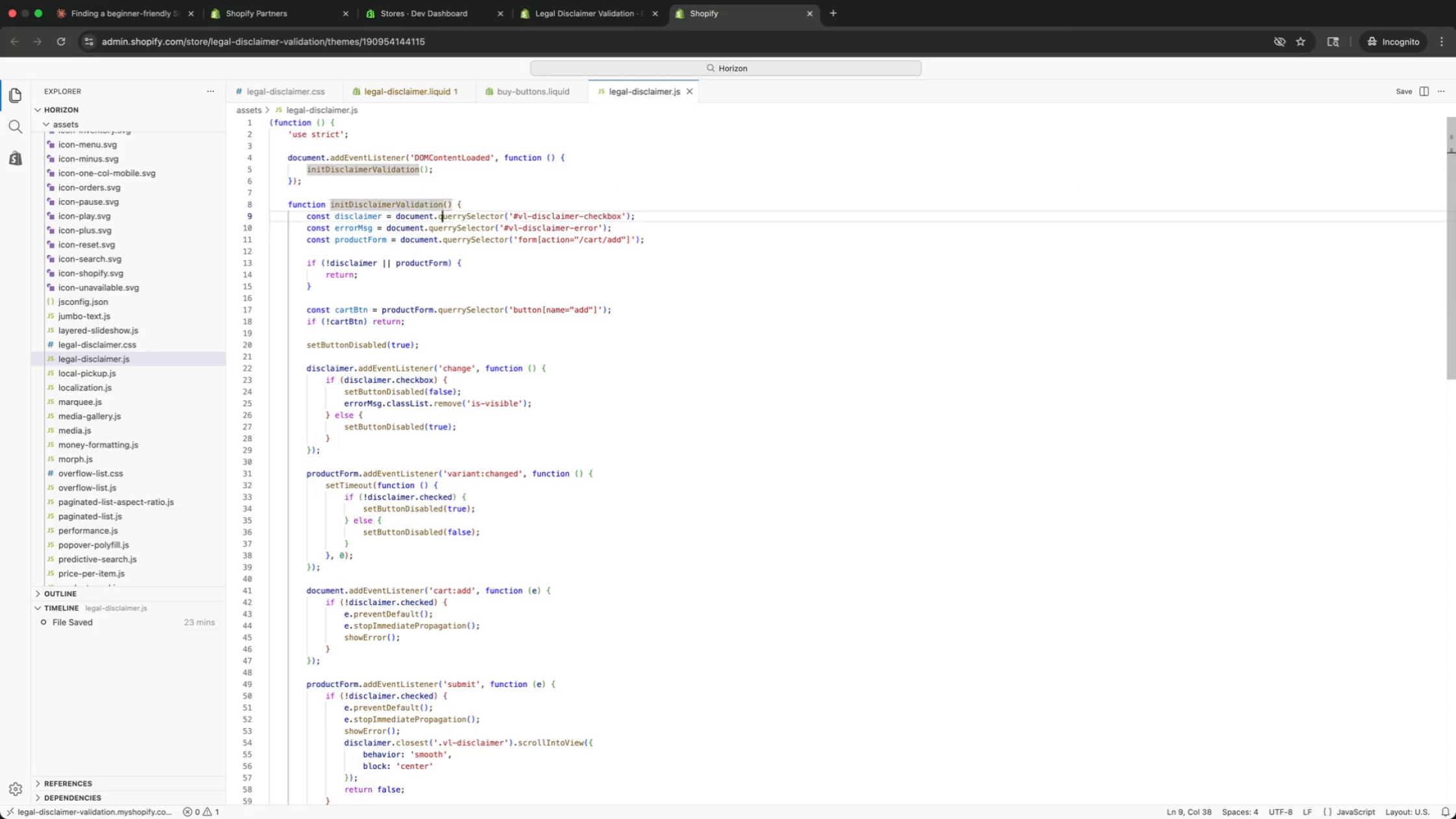 
key(ArrowDown)
 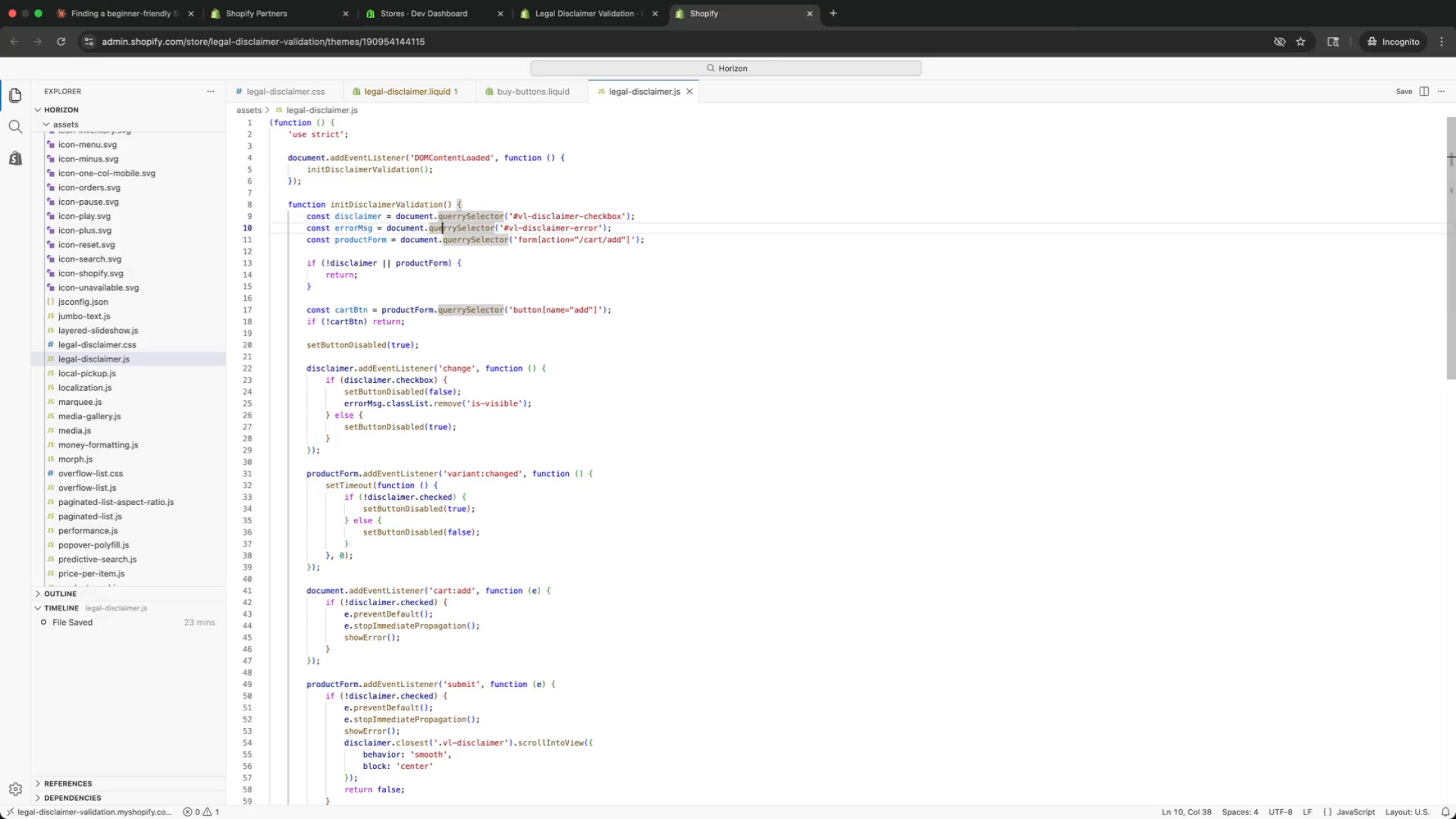 
key(ArrowDown)
 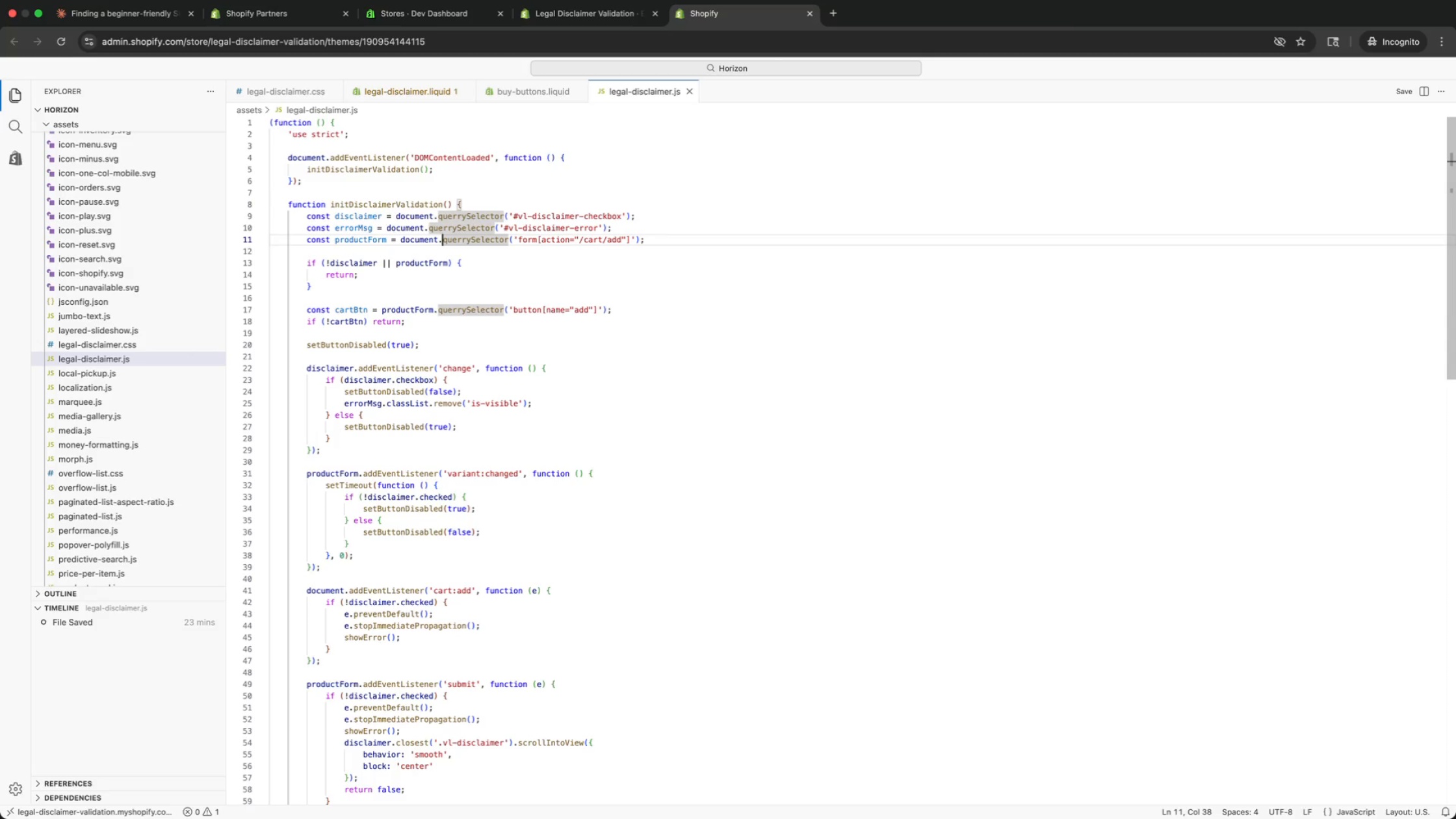 
key(ArrowDown)
 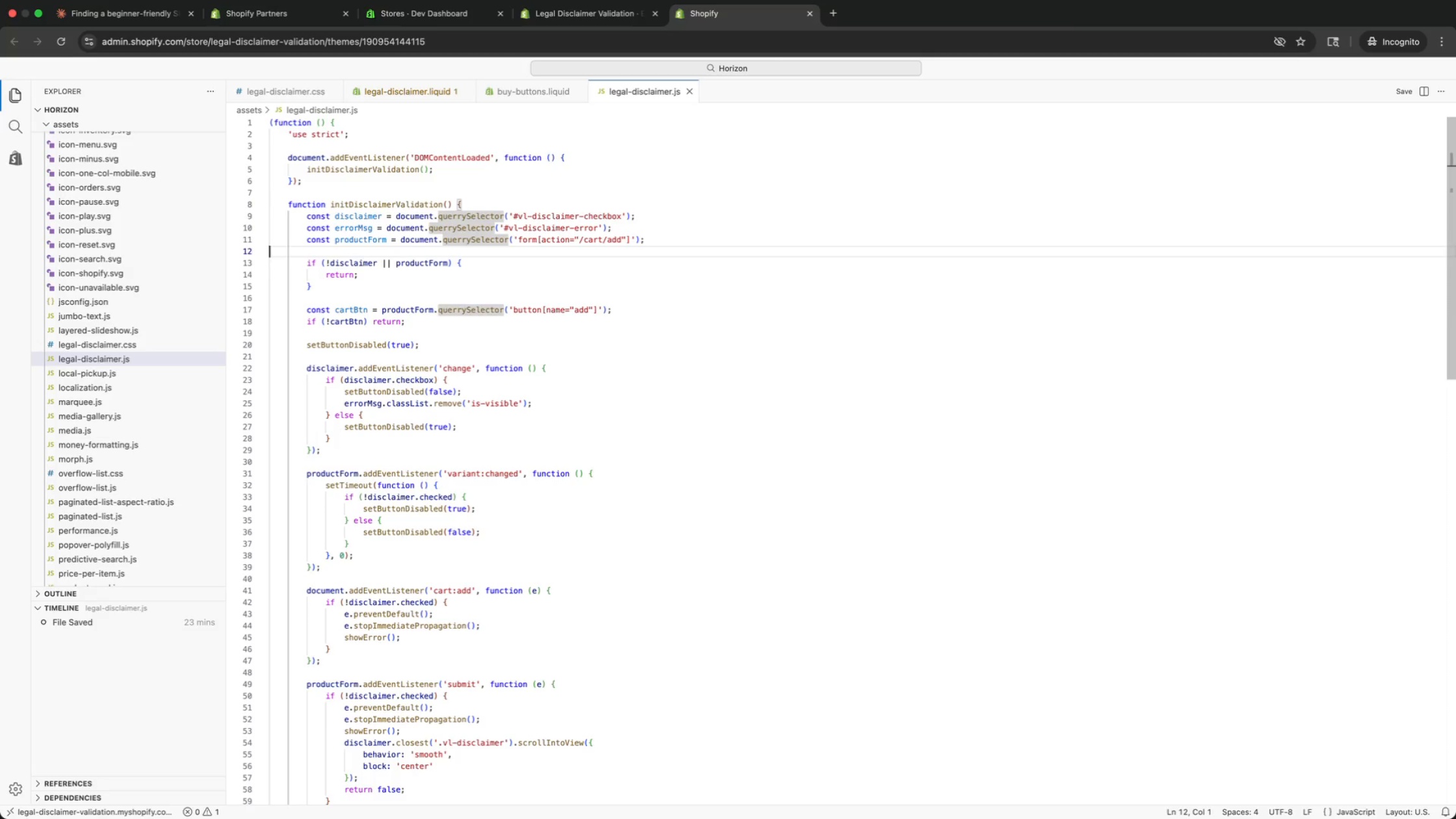 
key(ArrowDown)
 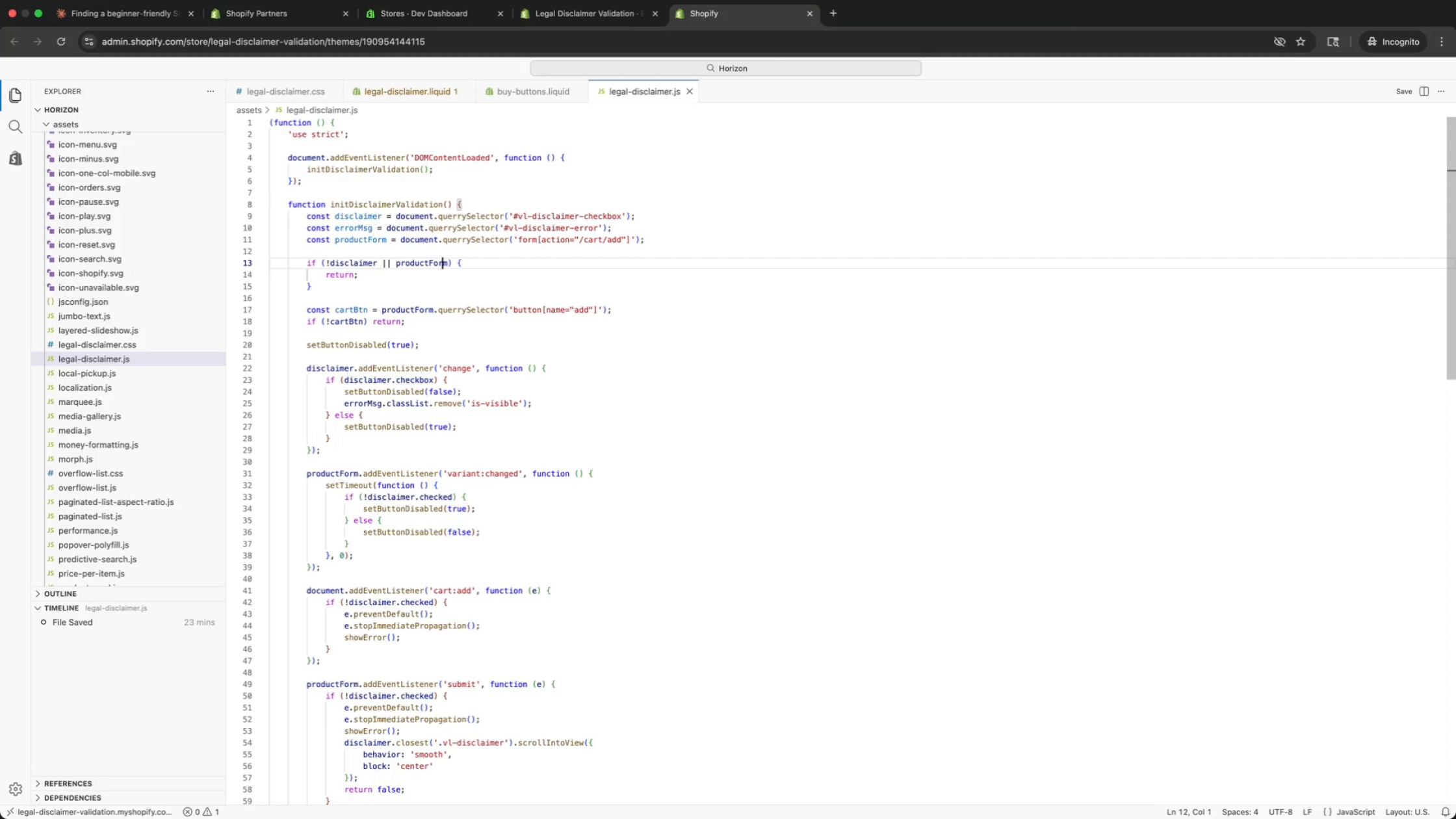 
key(ArrowDown)
 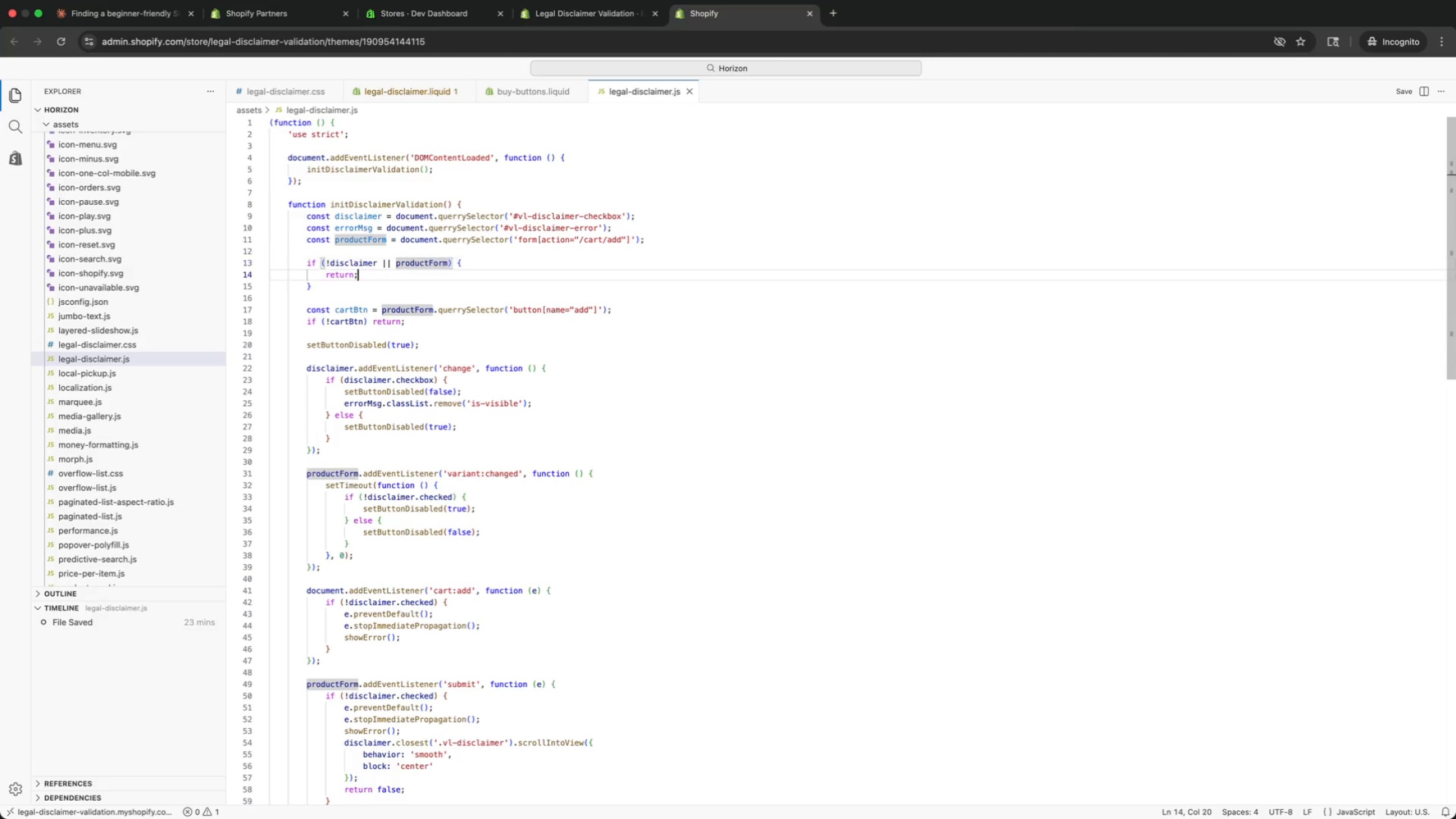 
key(ArrowDown)
 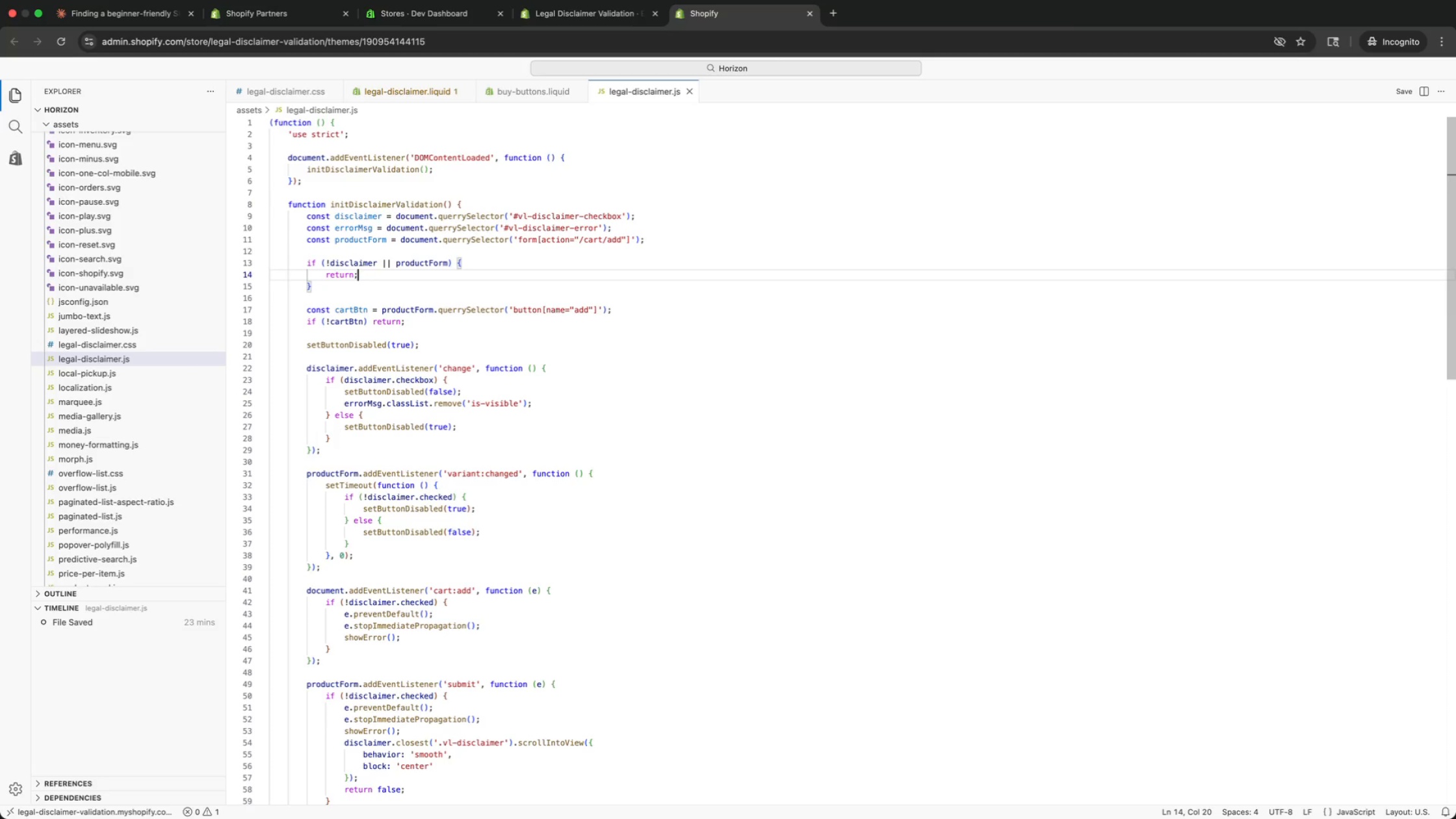 
key(ArrowDown)
 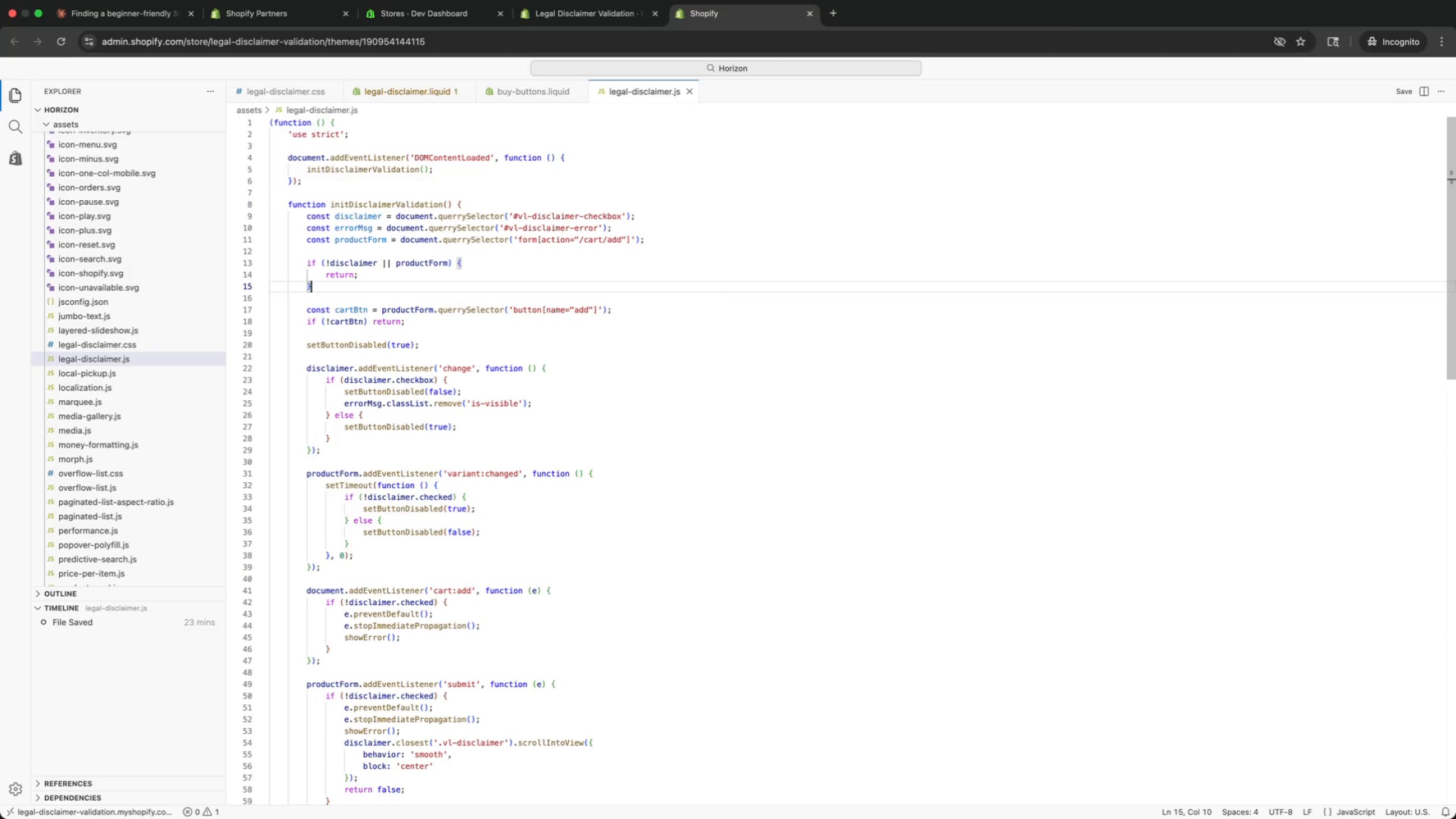 
key(ArrowDown)
 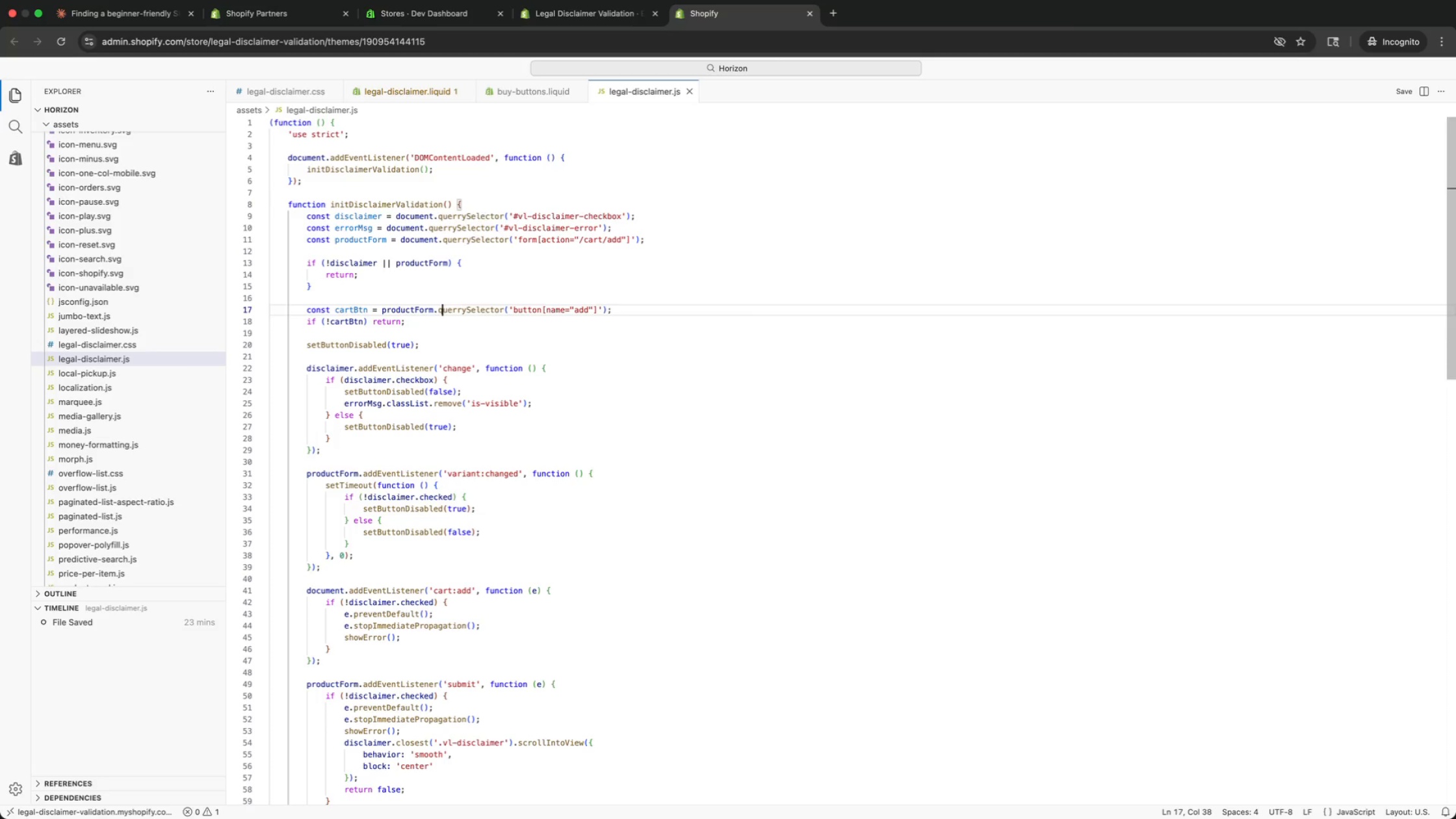 
key(ArrowDown)
 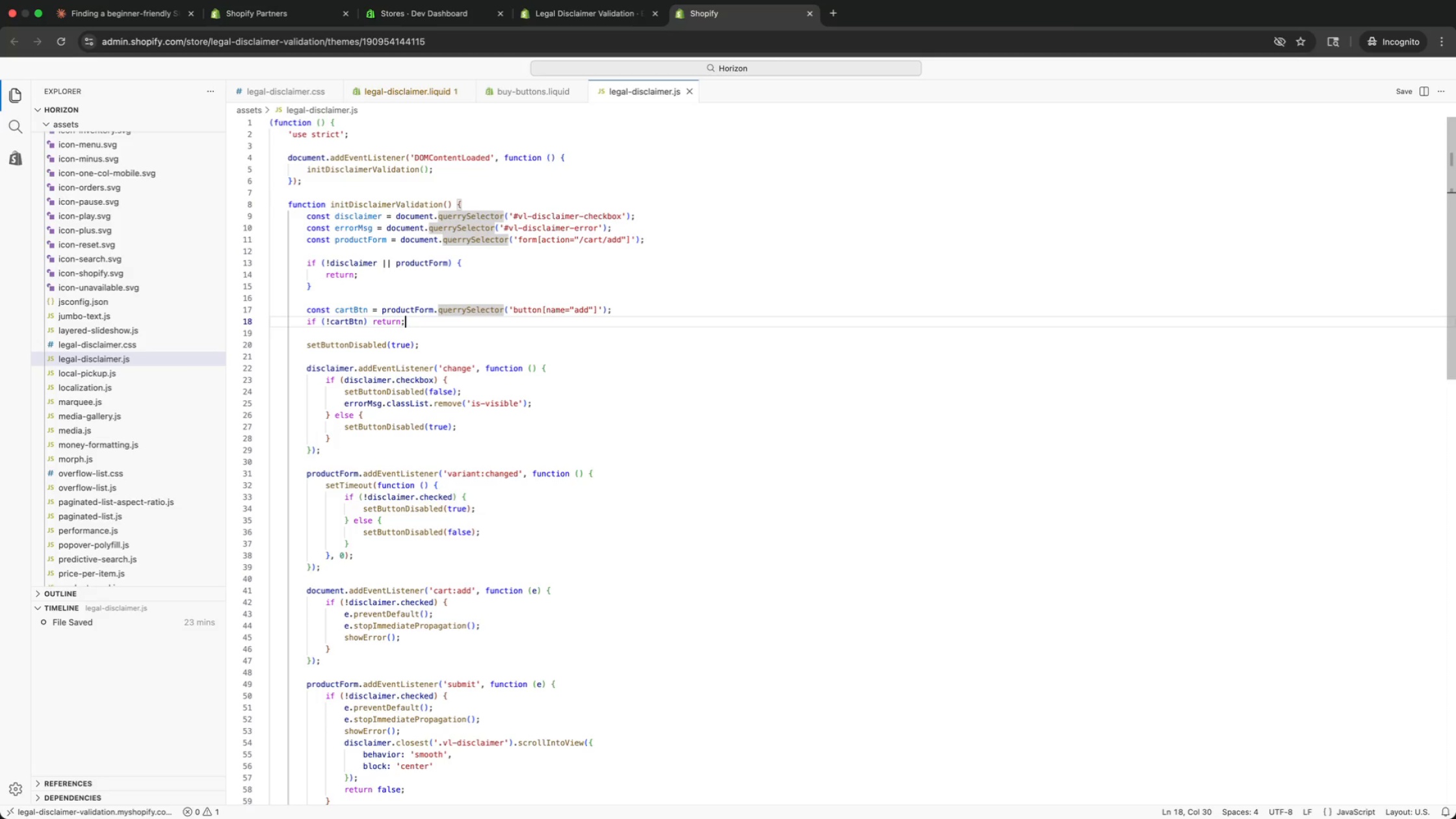 
key(ArrowDown)
 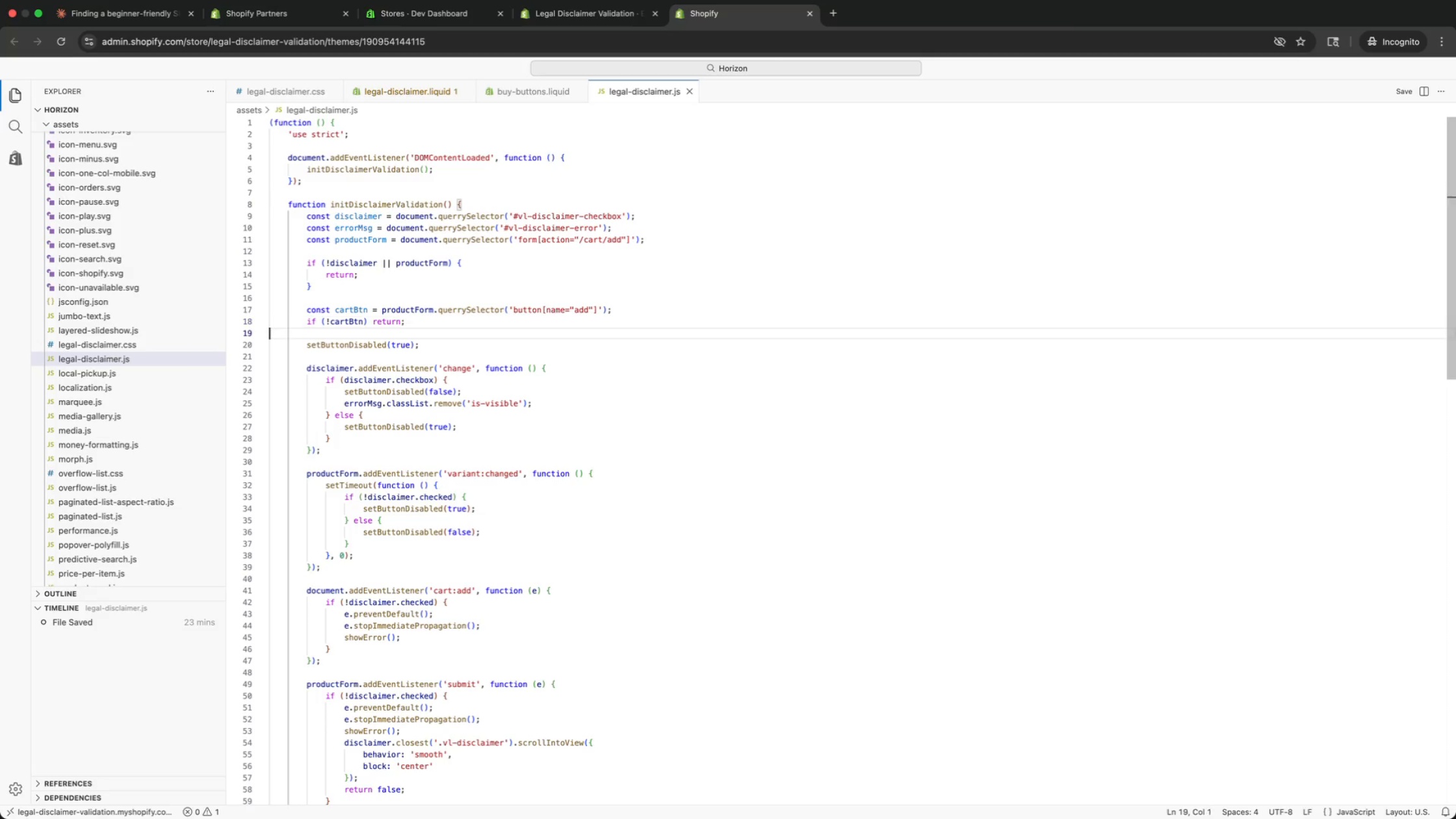 
key(ArrowDown)
 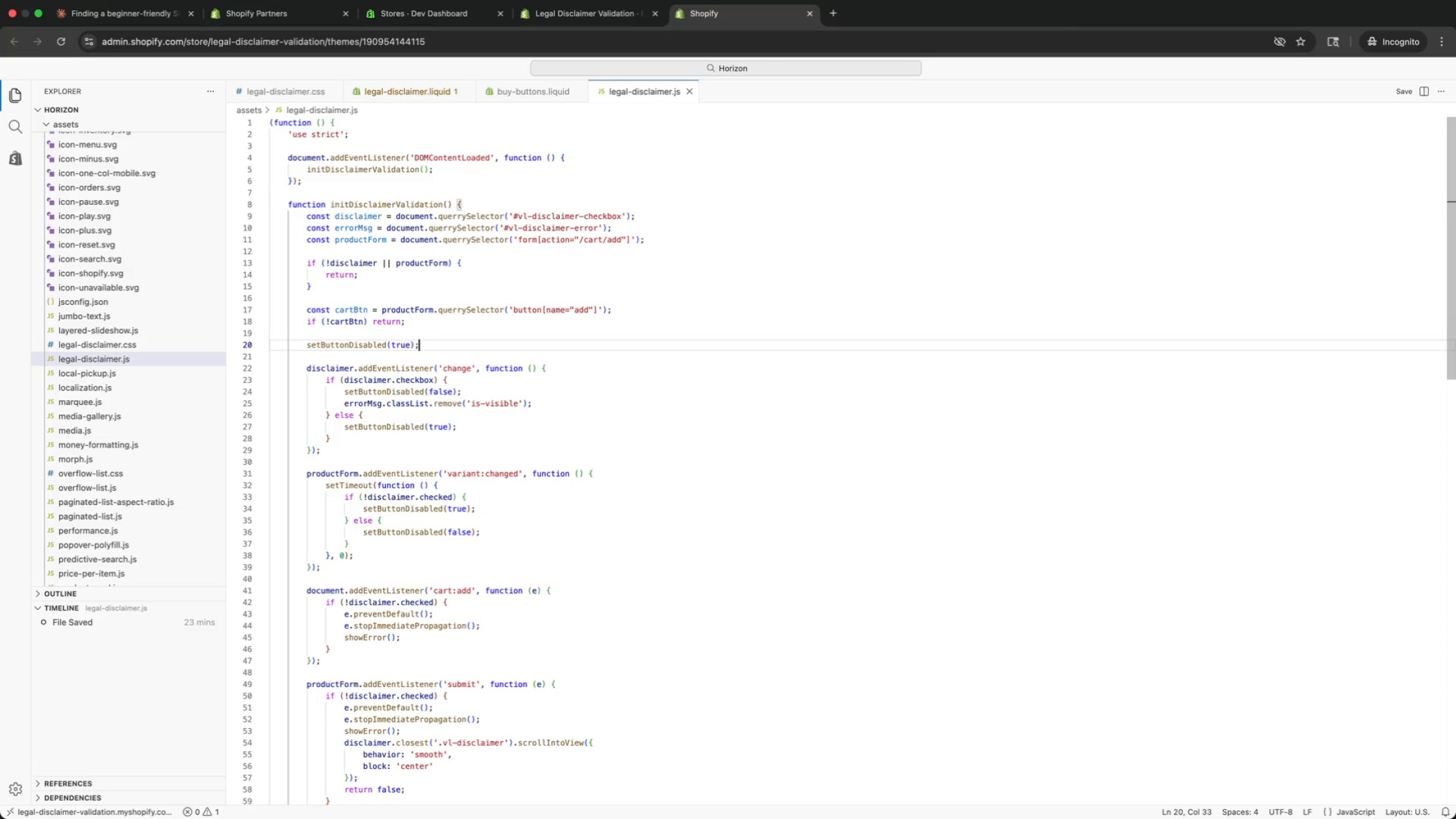 
key(ArrowDown)
 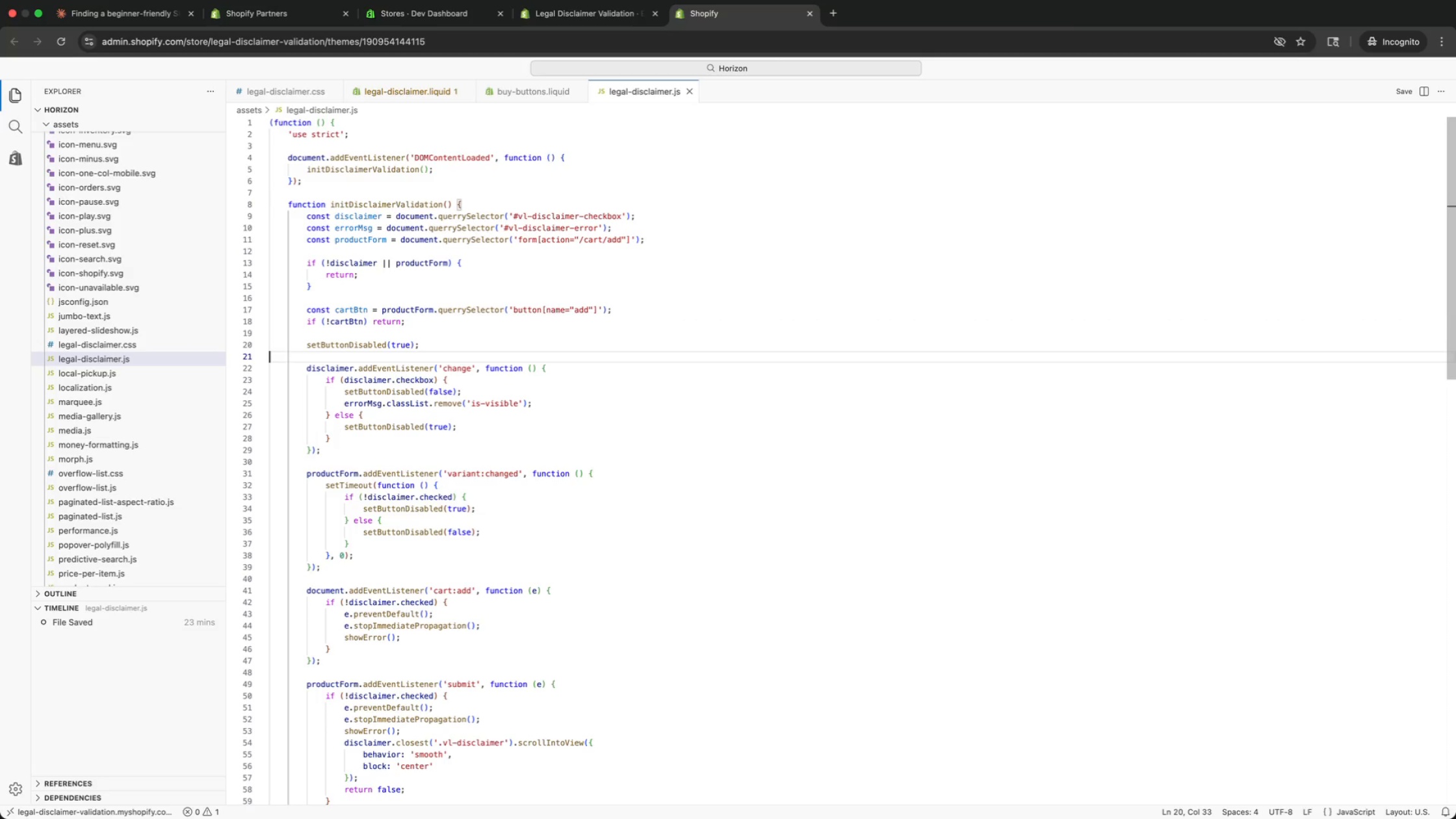 
key(ArrowDown)
 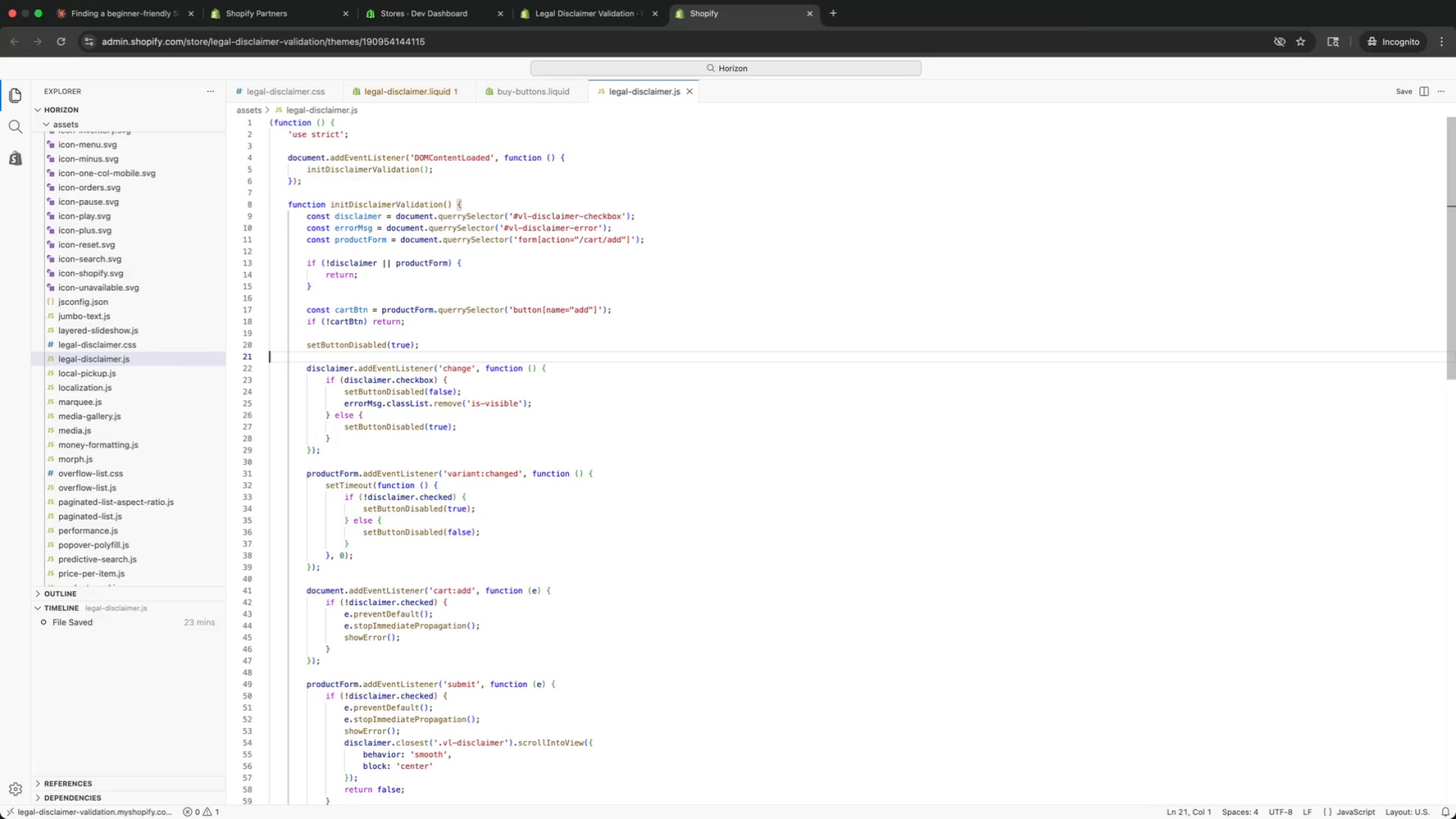 
key(ArrowDown)
 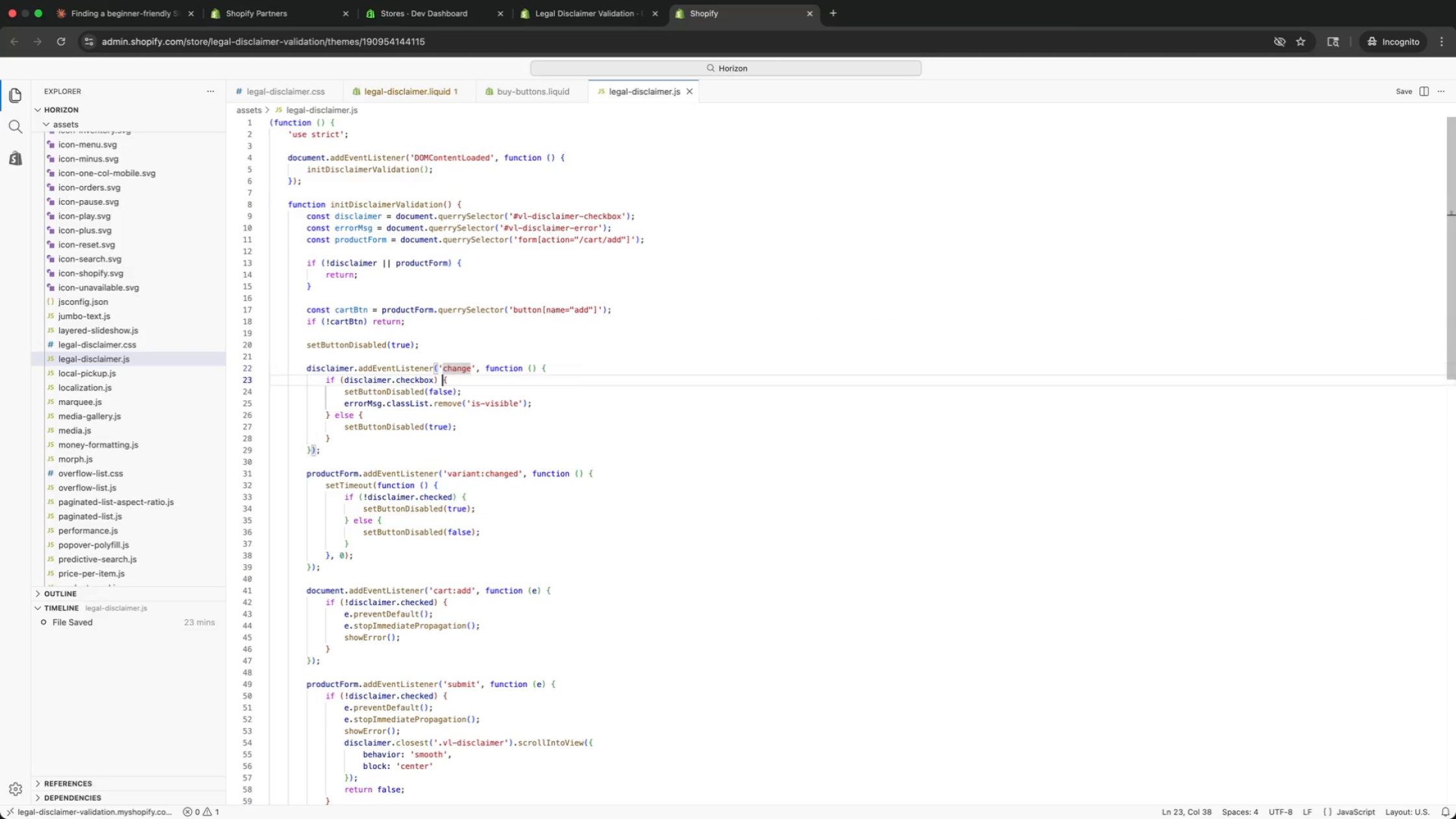 
key(ArrowDown)
 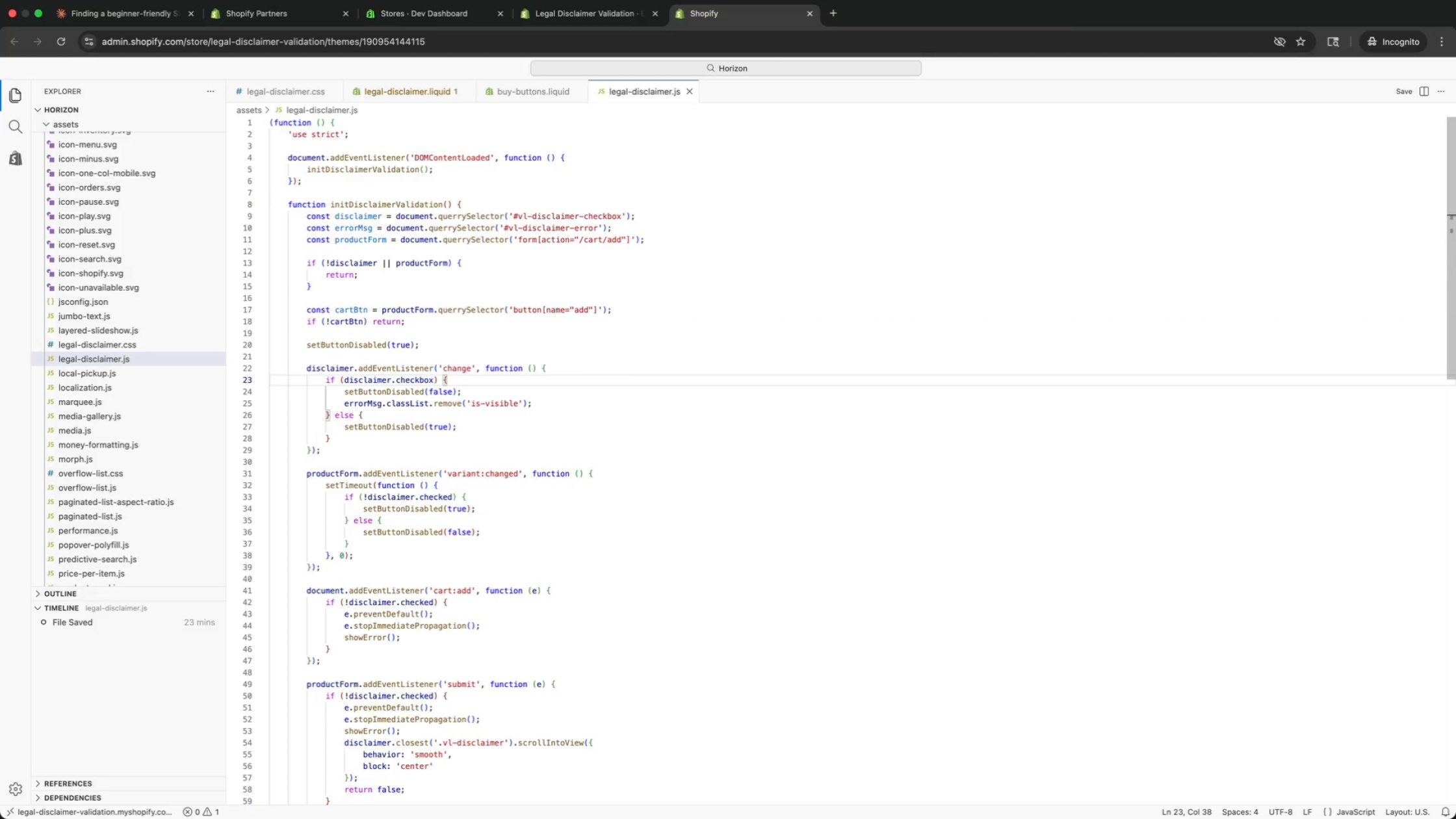 
key(ArrowDown)
 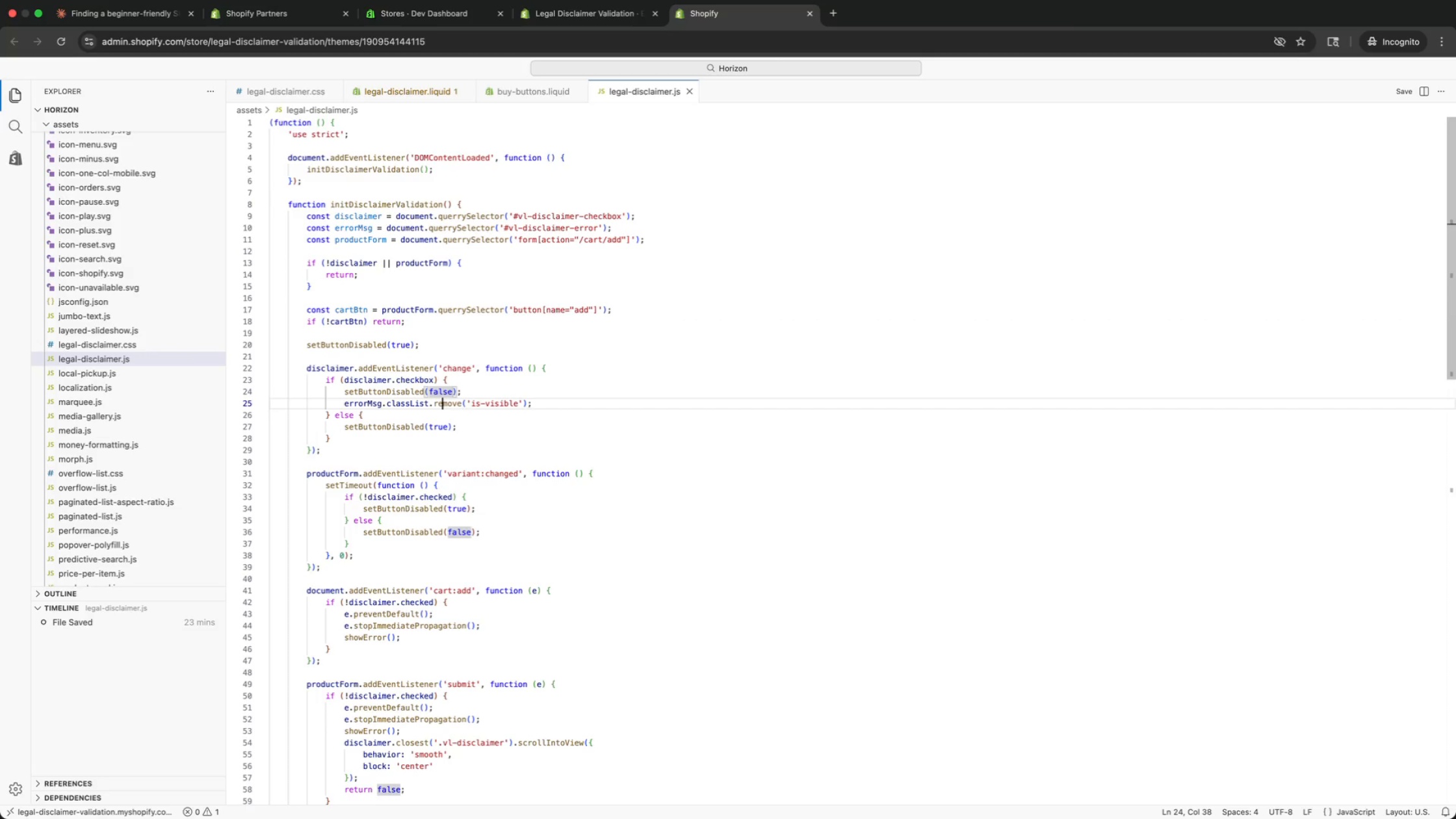 
key(ArrowDown)
 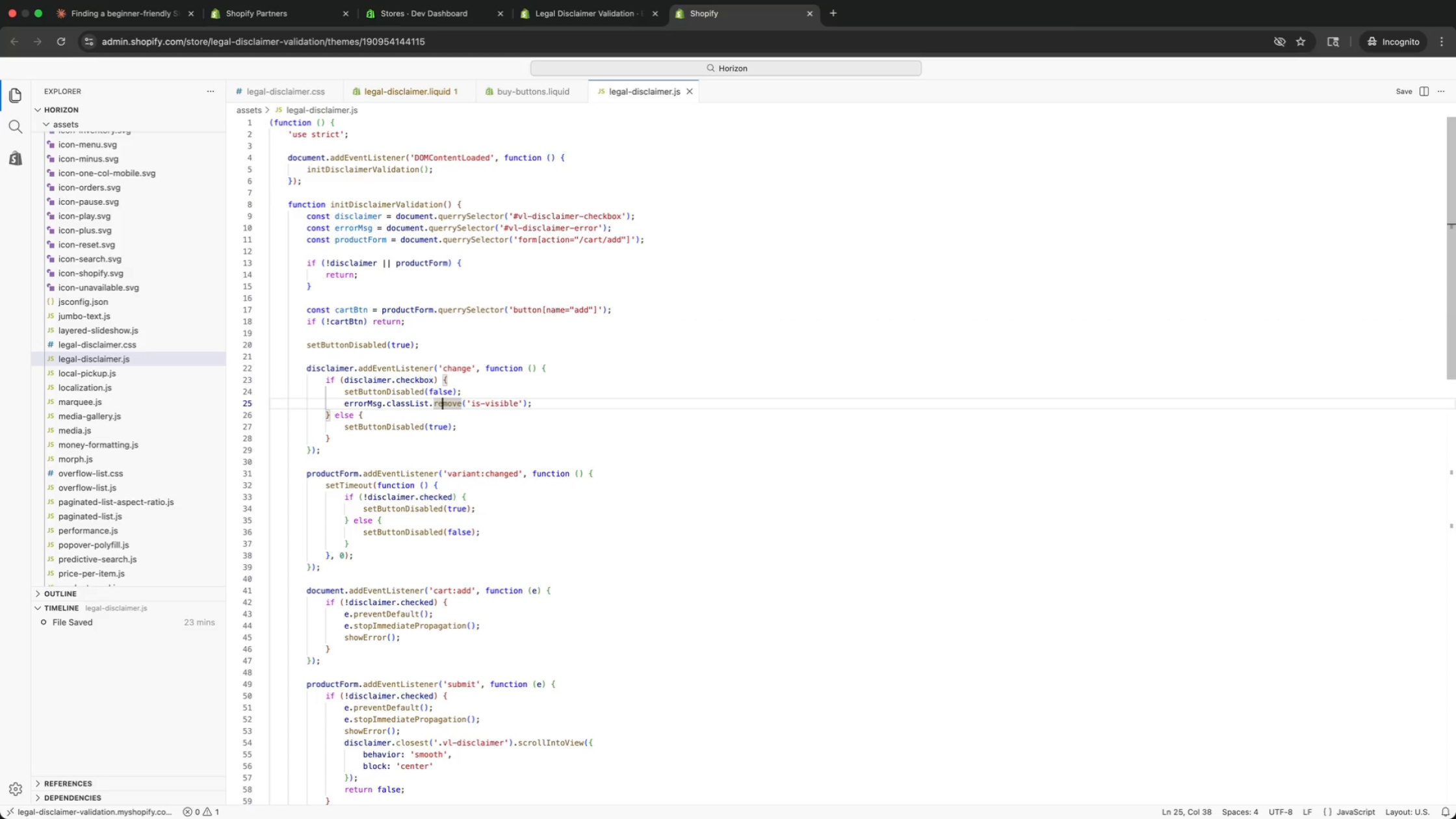 
key(ArrowDown)
 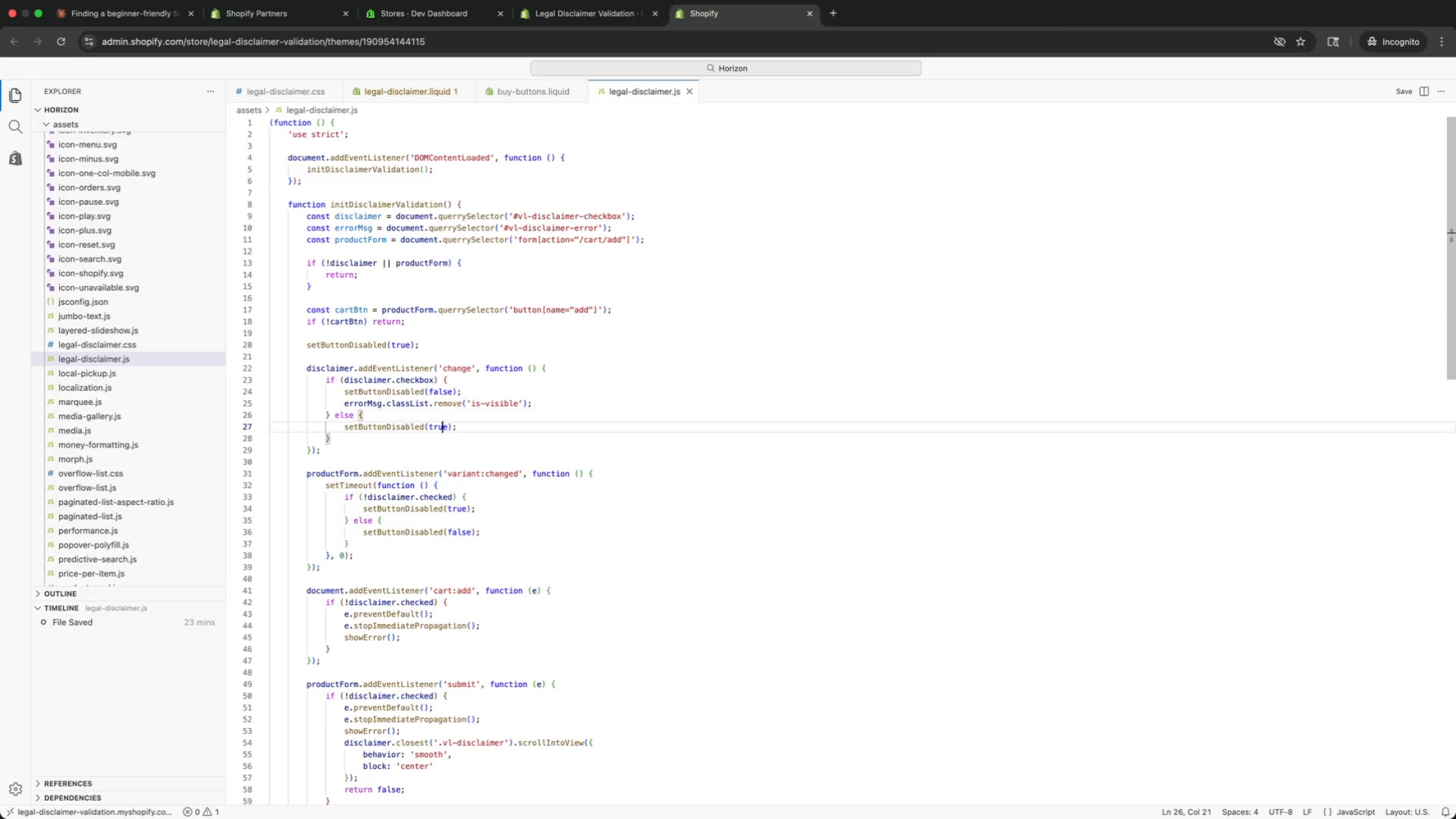 
key(ArrowDown)
 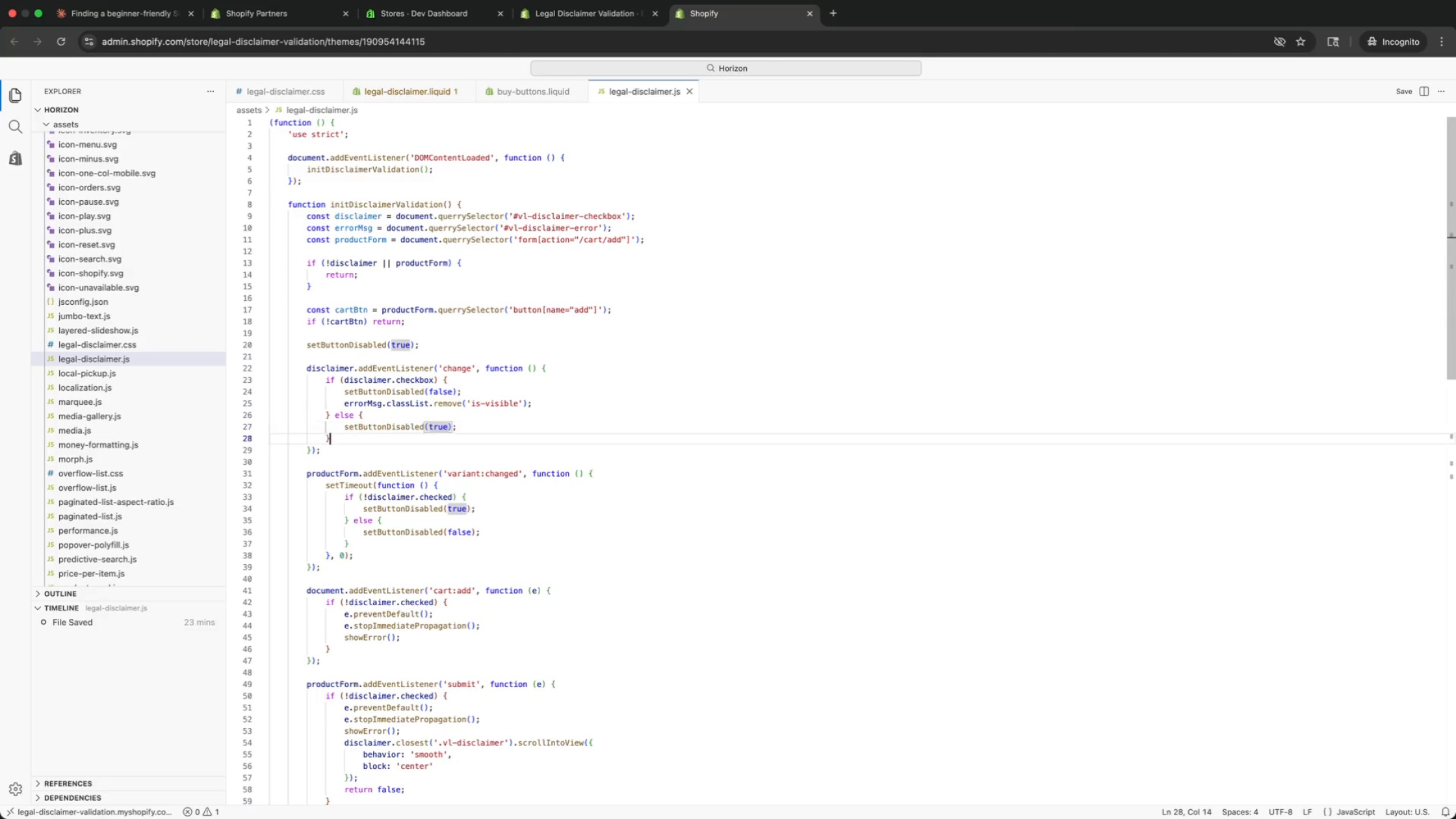 
key(ArrowDown)
 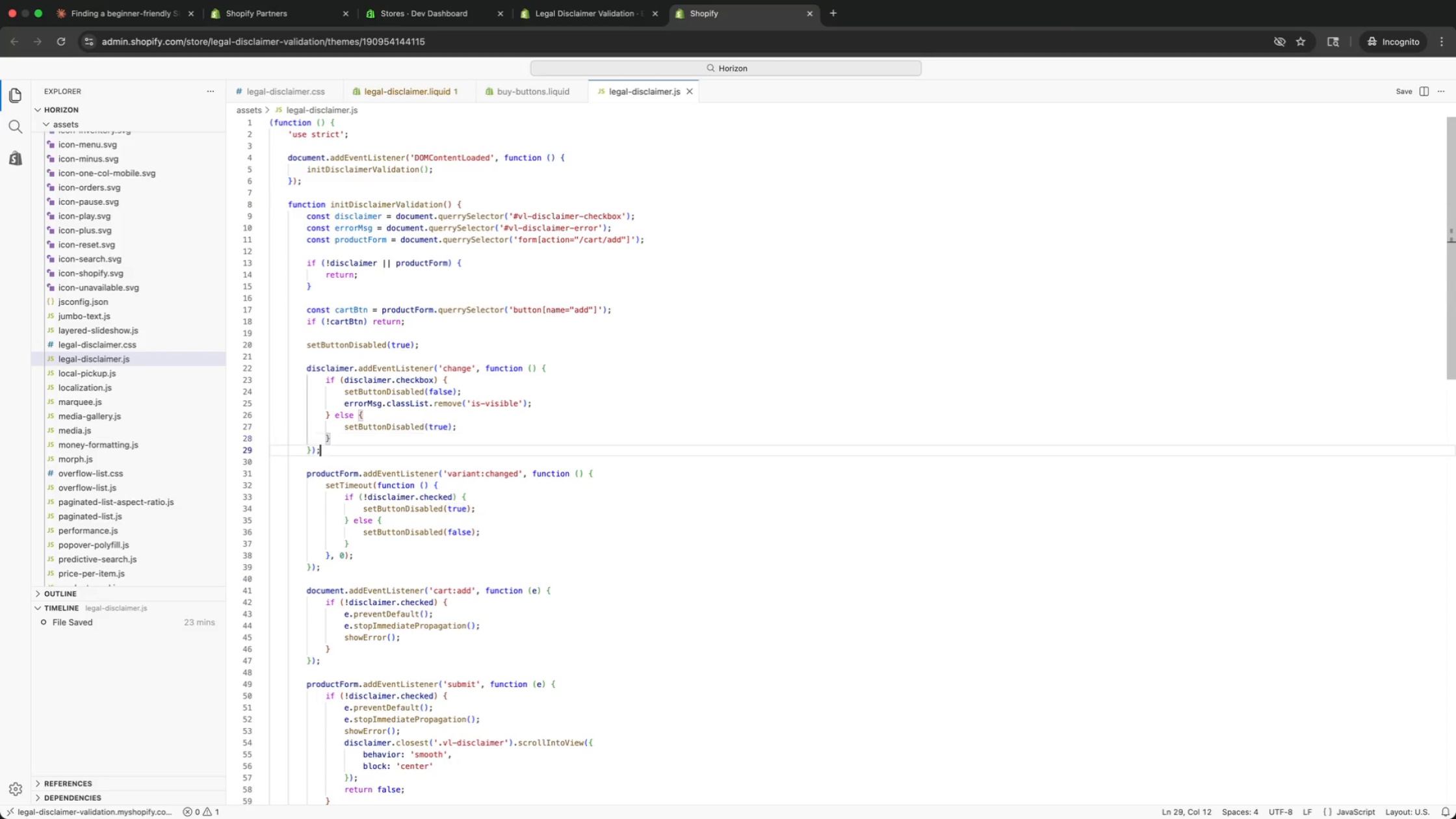 
key(ArrowDown)
 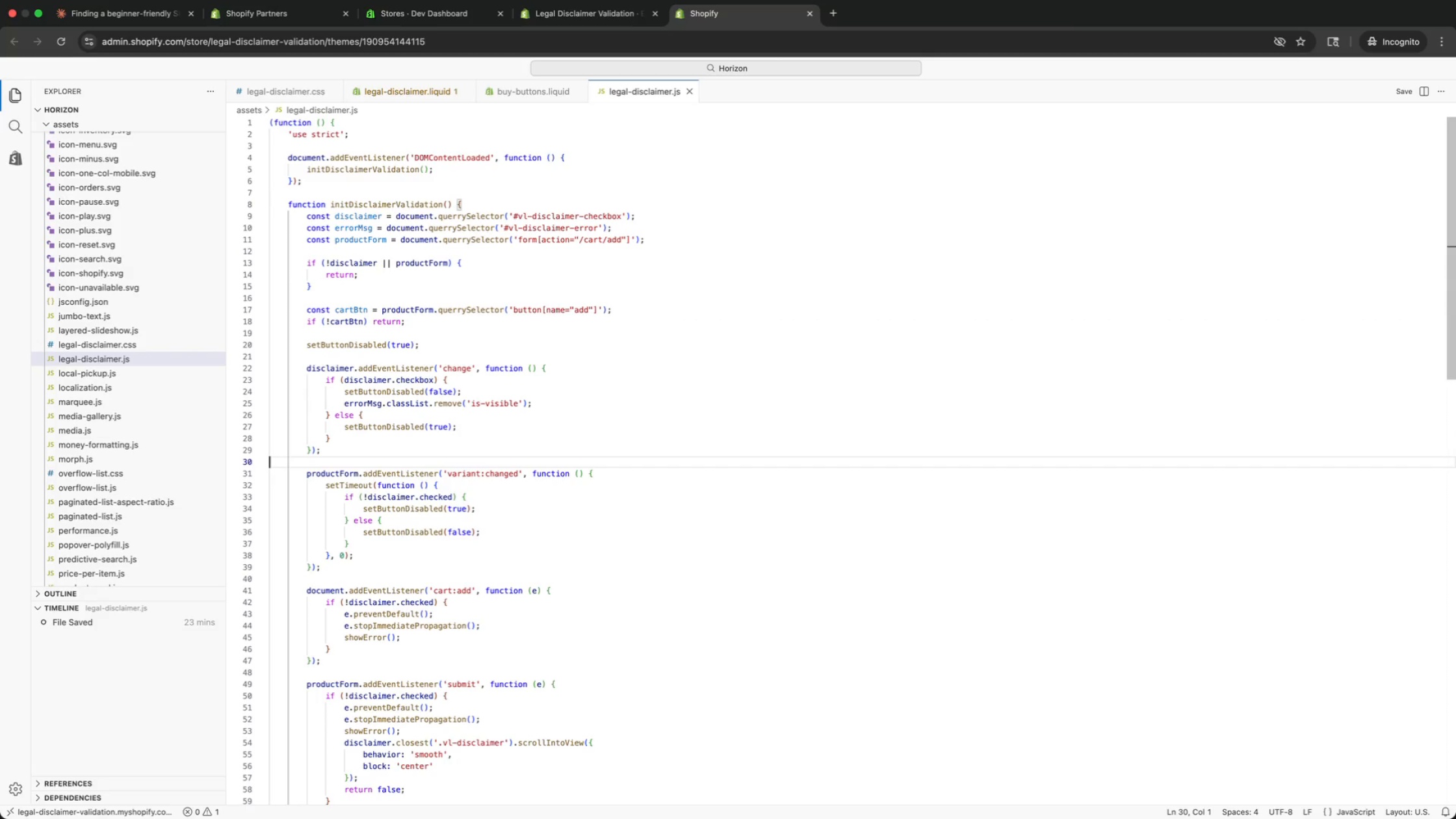 
key(ArrowDown)
 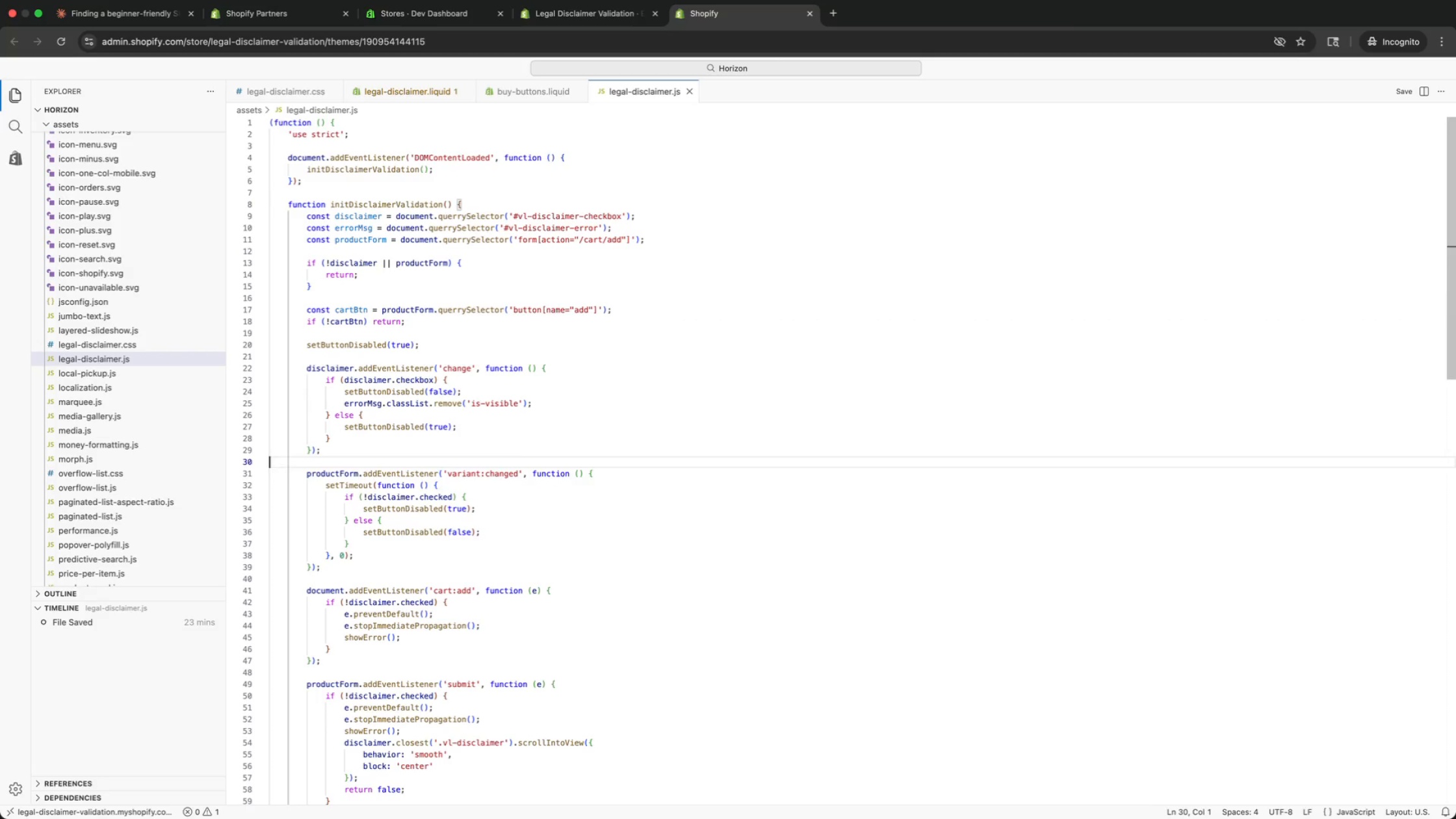 
key(ArrowDown)
 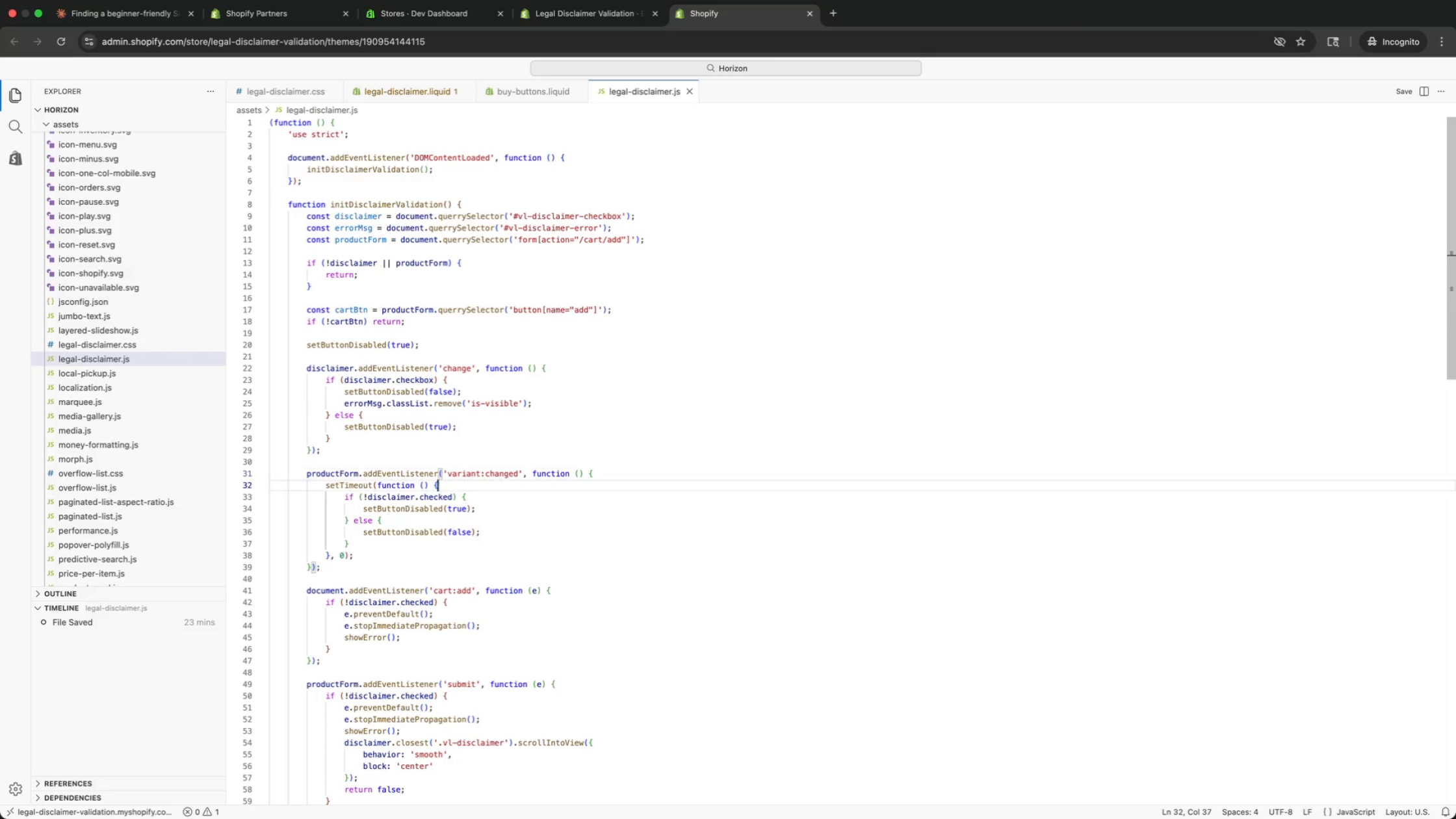 
key(ArrowDown)
 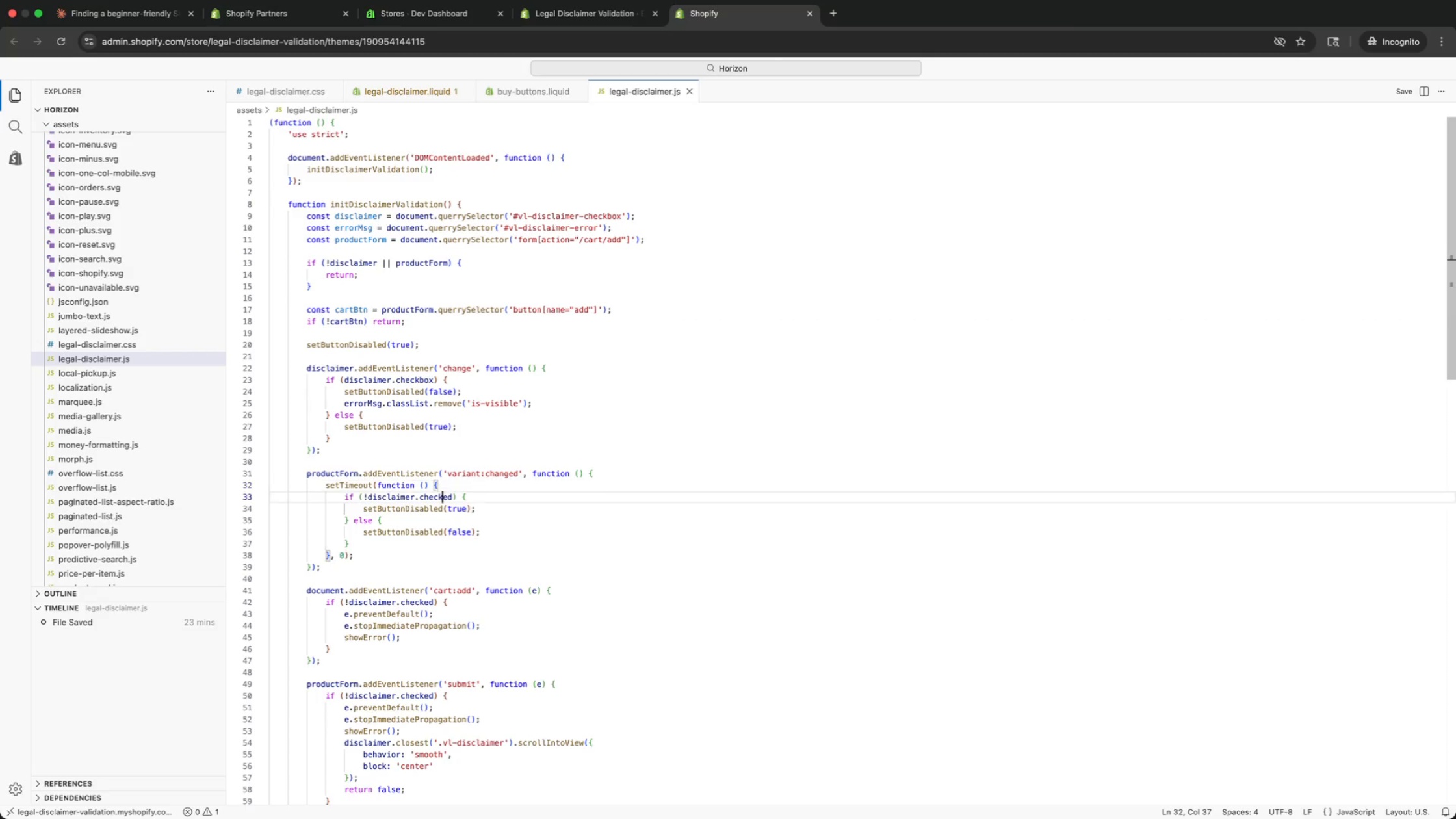 
key(ArrowDown)
 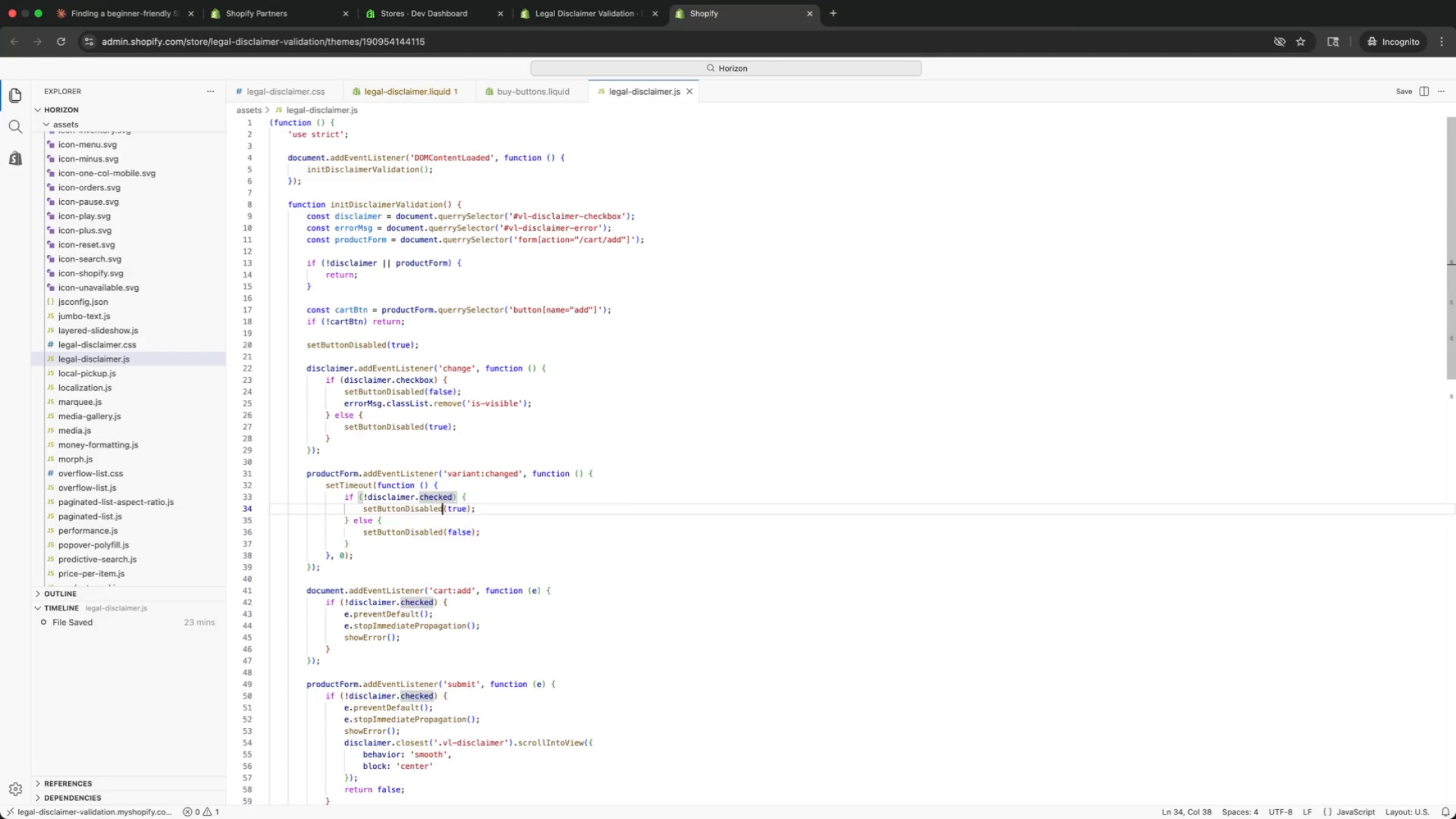 
key(ArrowDown)
 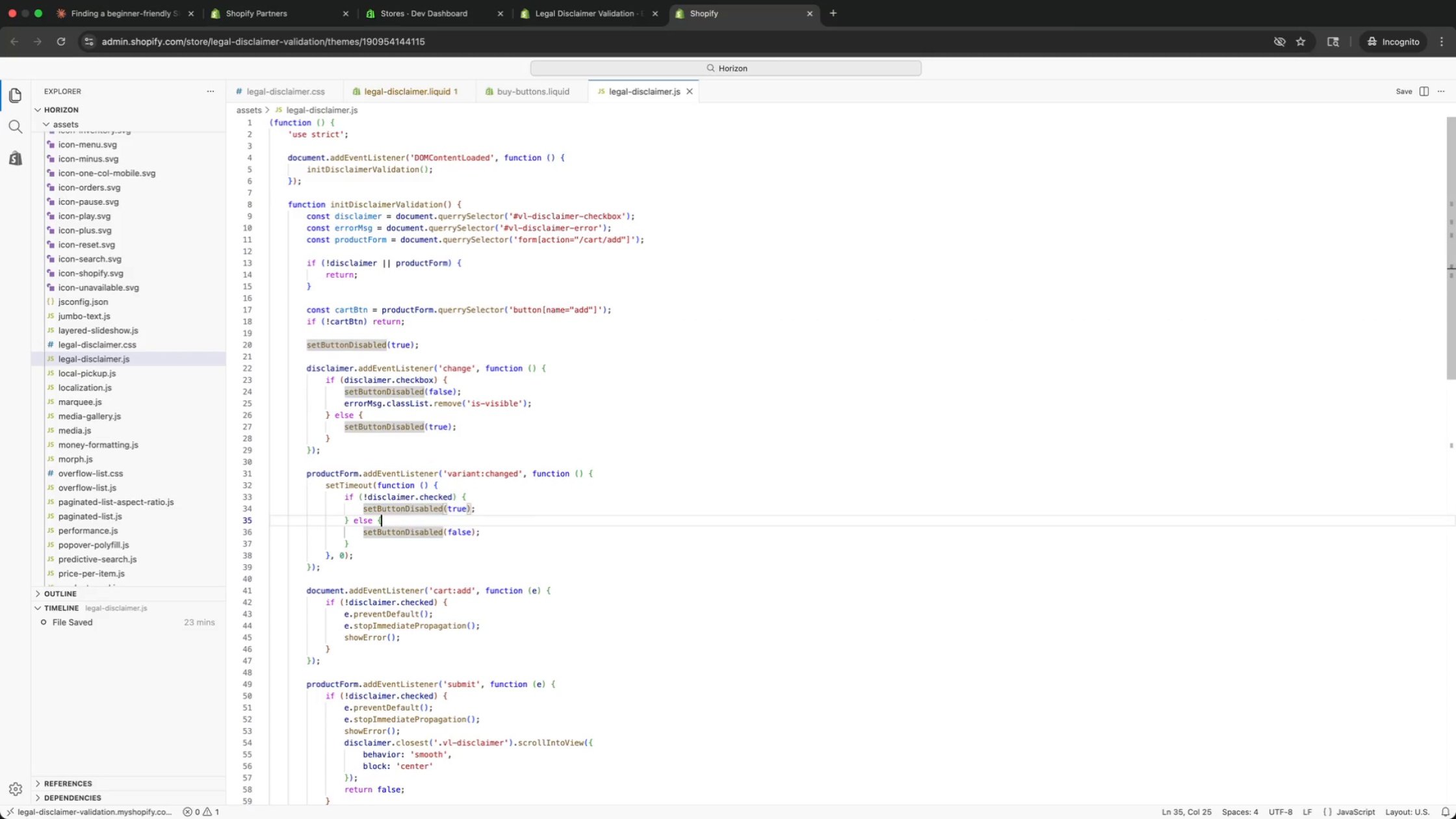 
key(ArrowDown)
 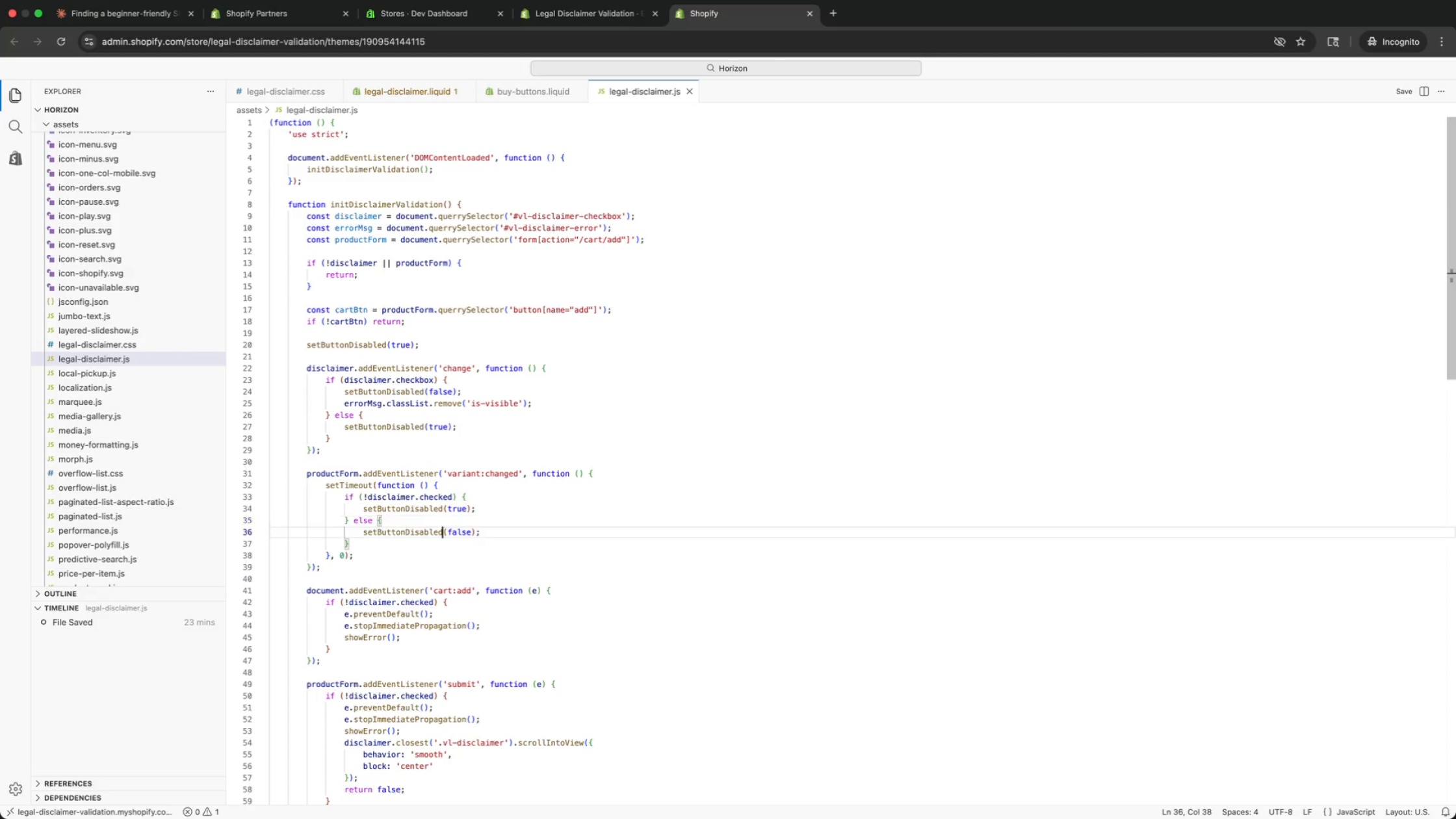 
key(ArrowDown)
 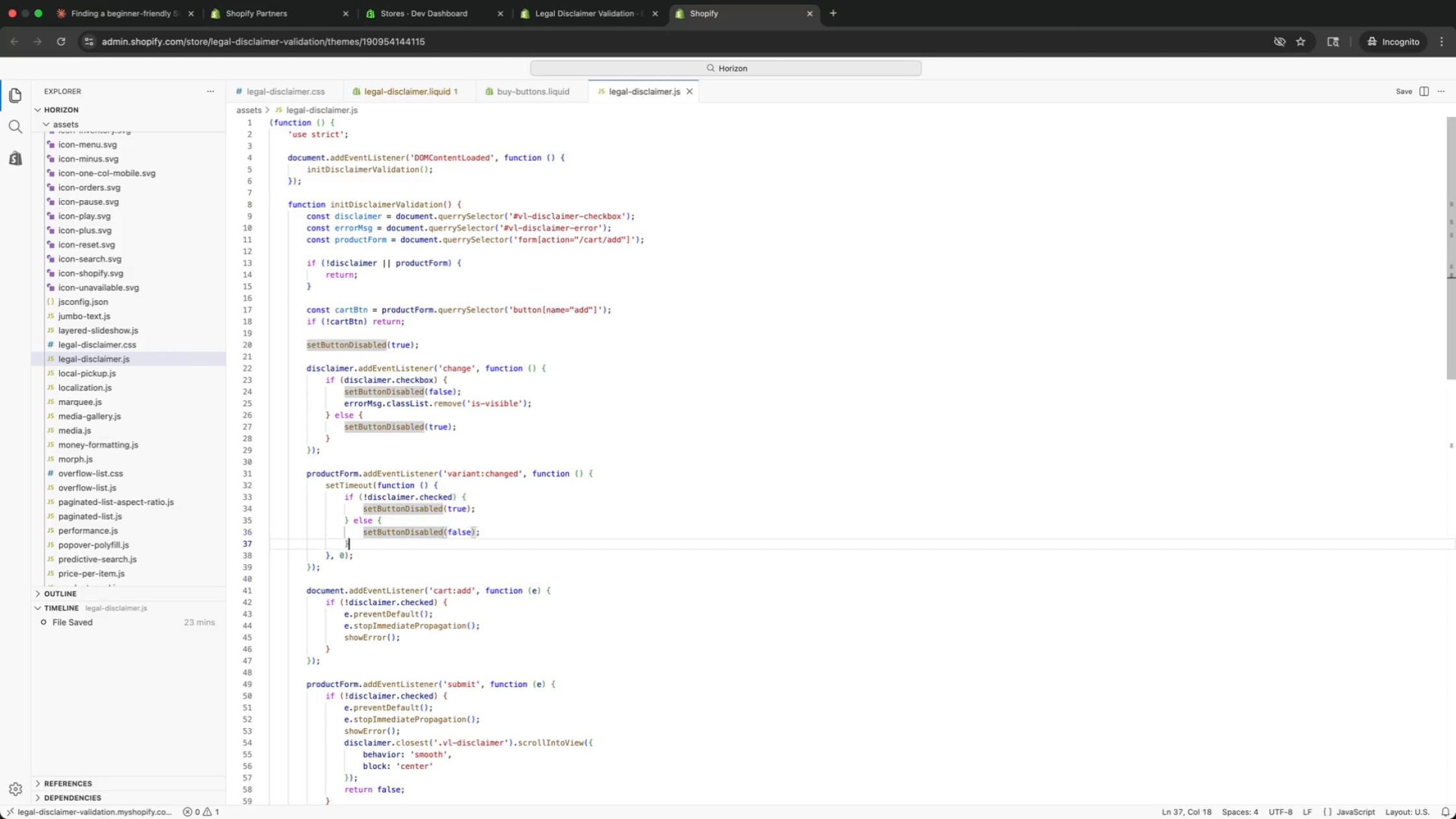 
key(ArrowDown)
 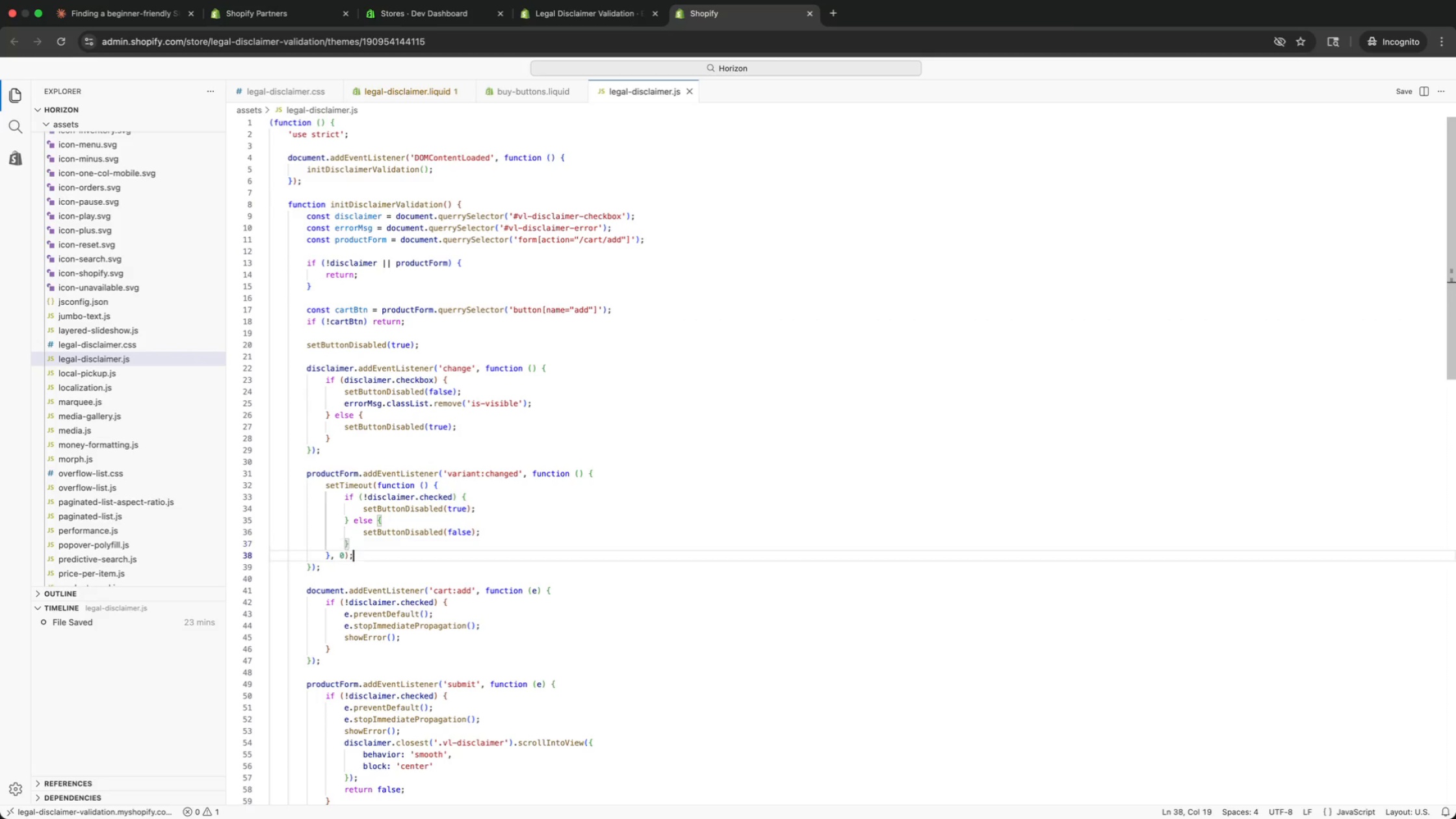 
key(ArrowDown)
 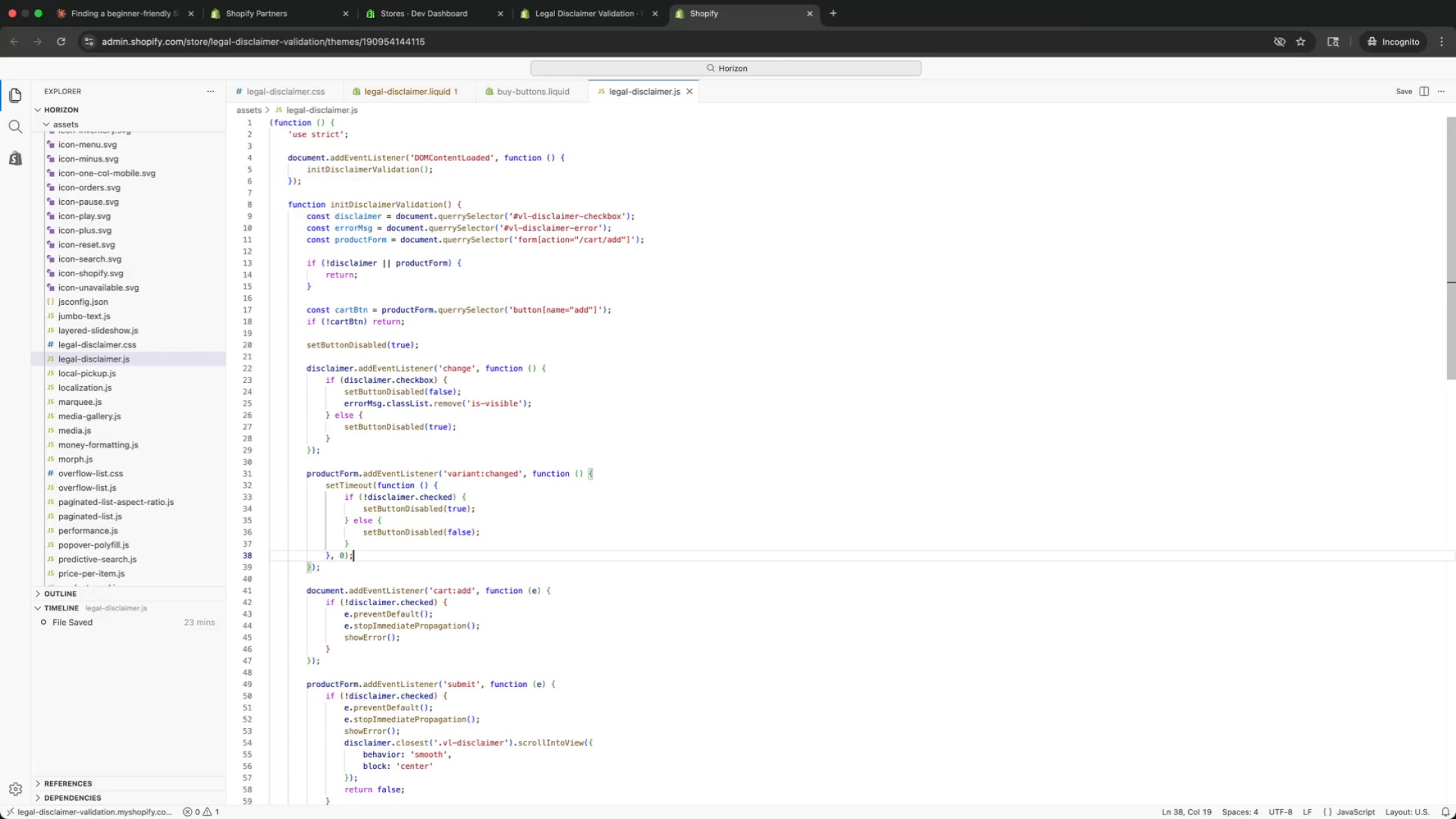 
key(ArrowDown)
 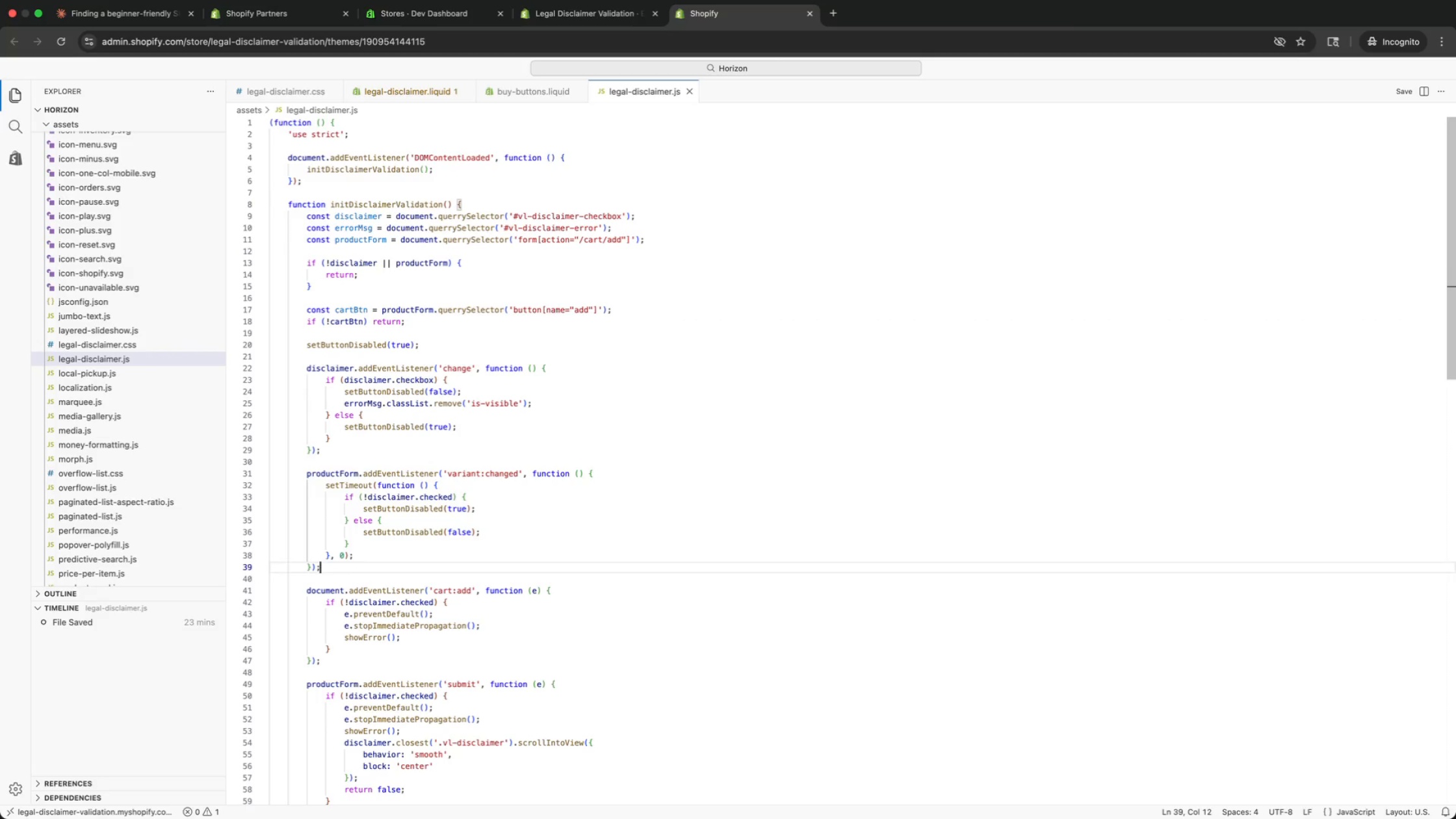 
key(ArrowDown)
 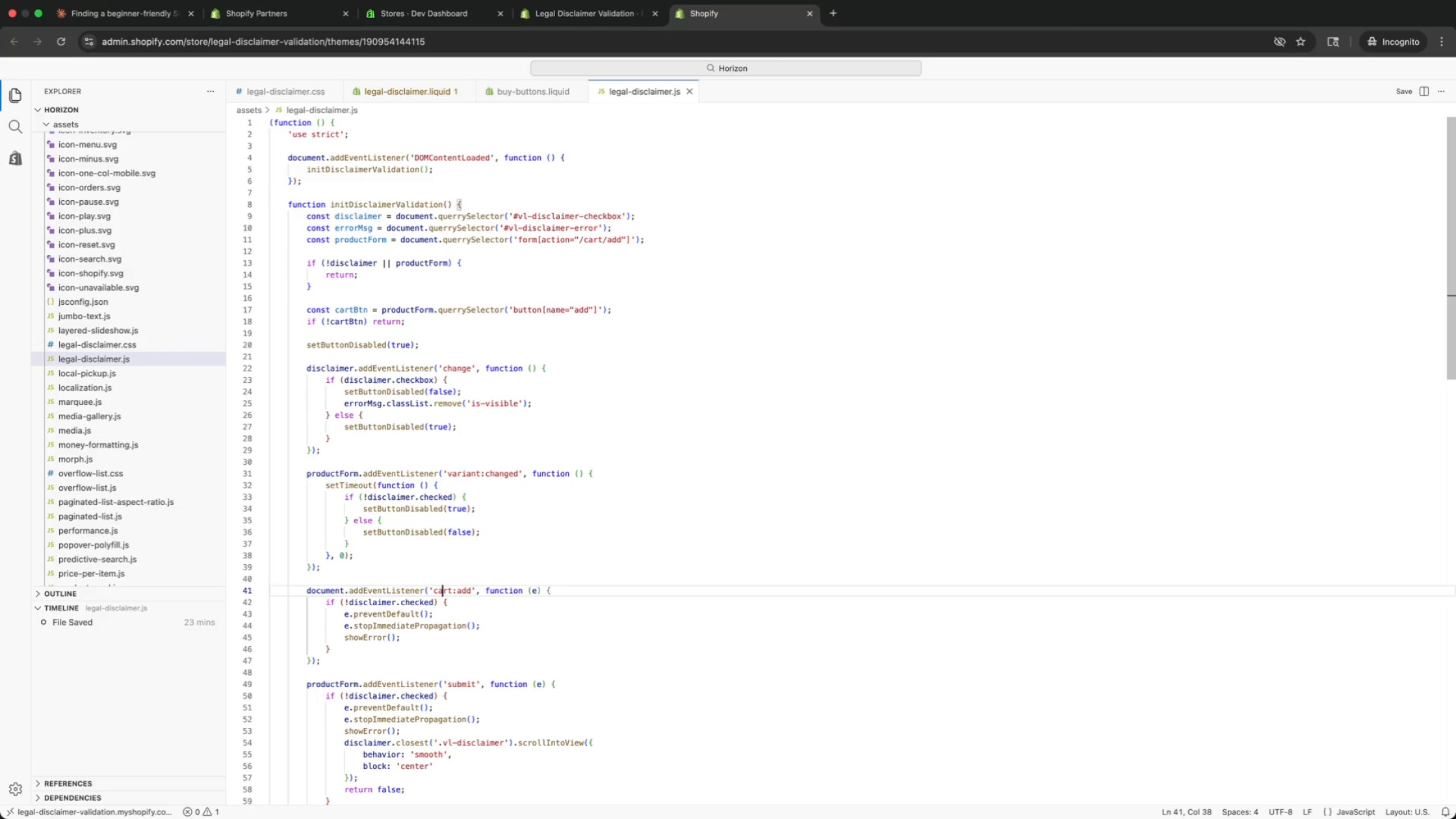 
key(ArrowDown)
 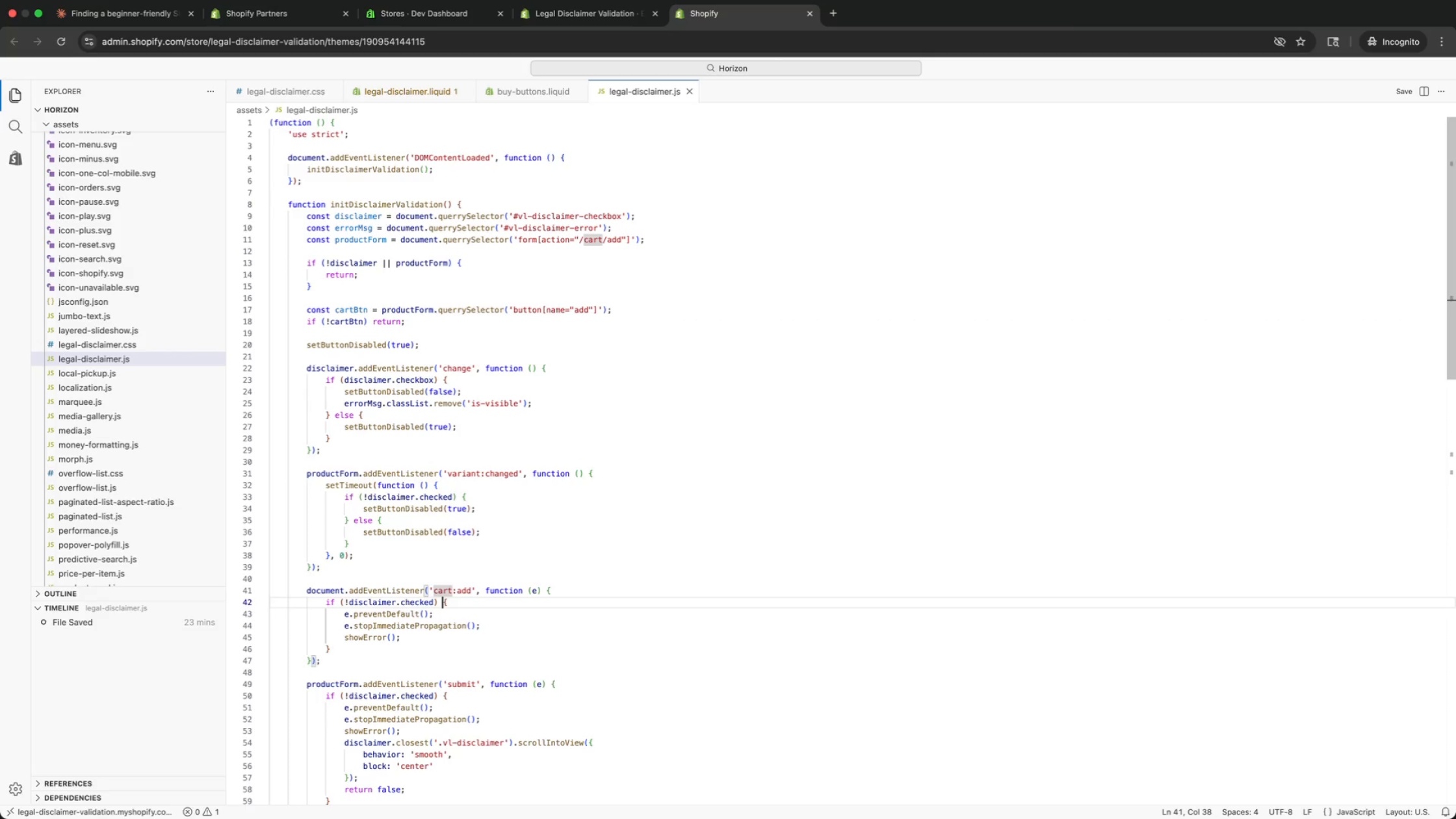 
key(ArrowDown)
 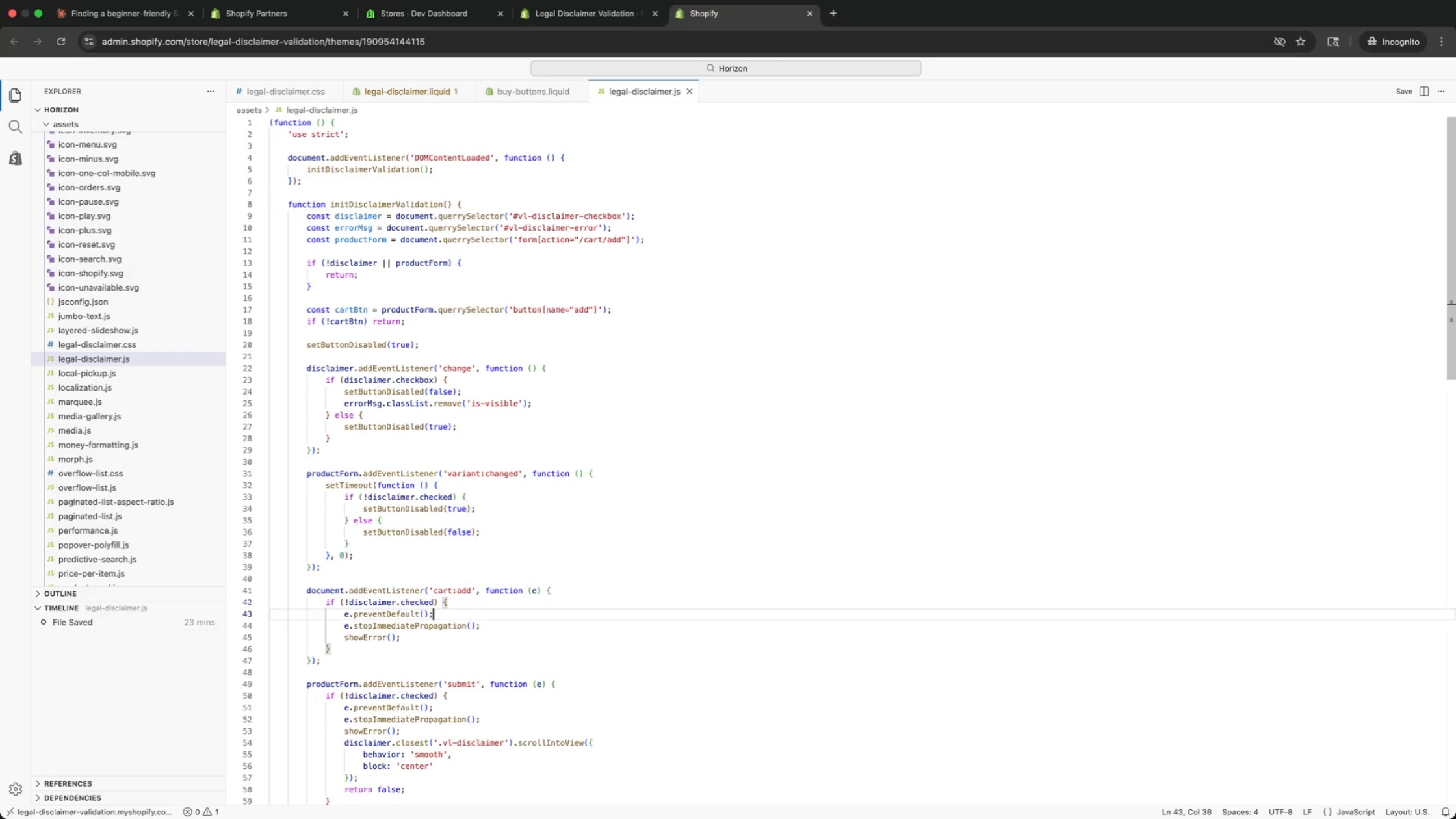 
key(ArrowDown)
 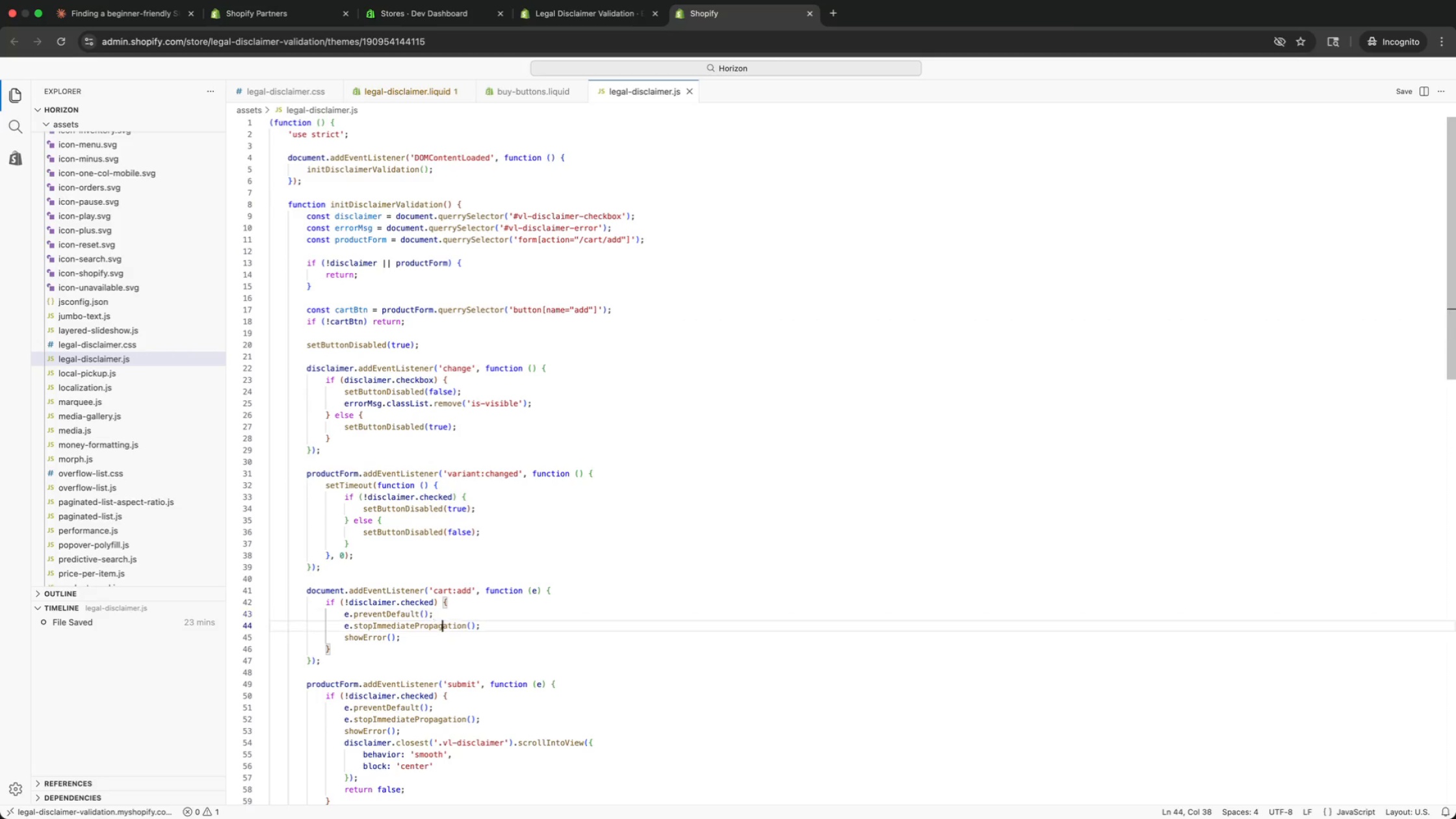 
key(ArrowDown)
 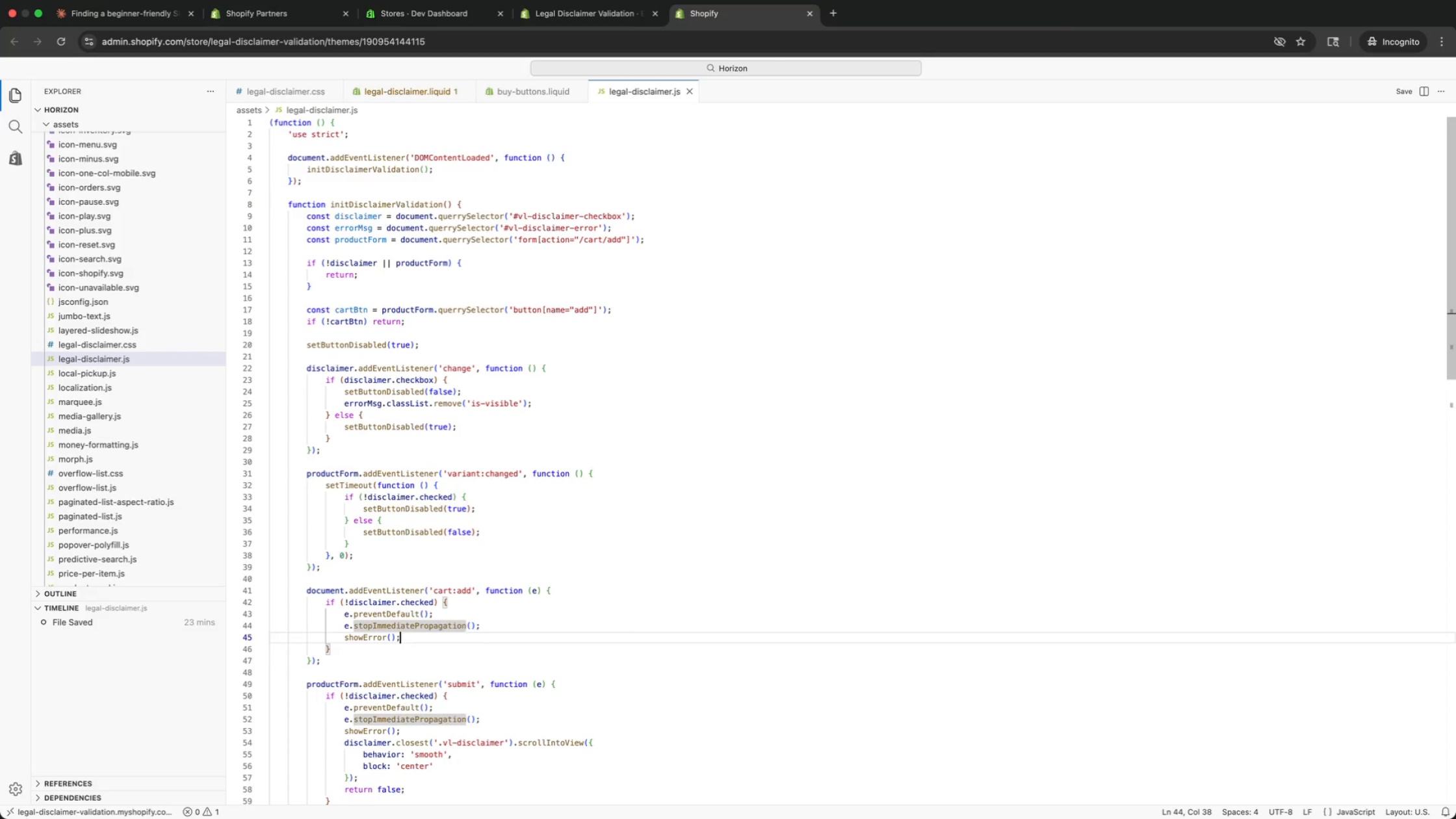 
key(ArrowDown)
 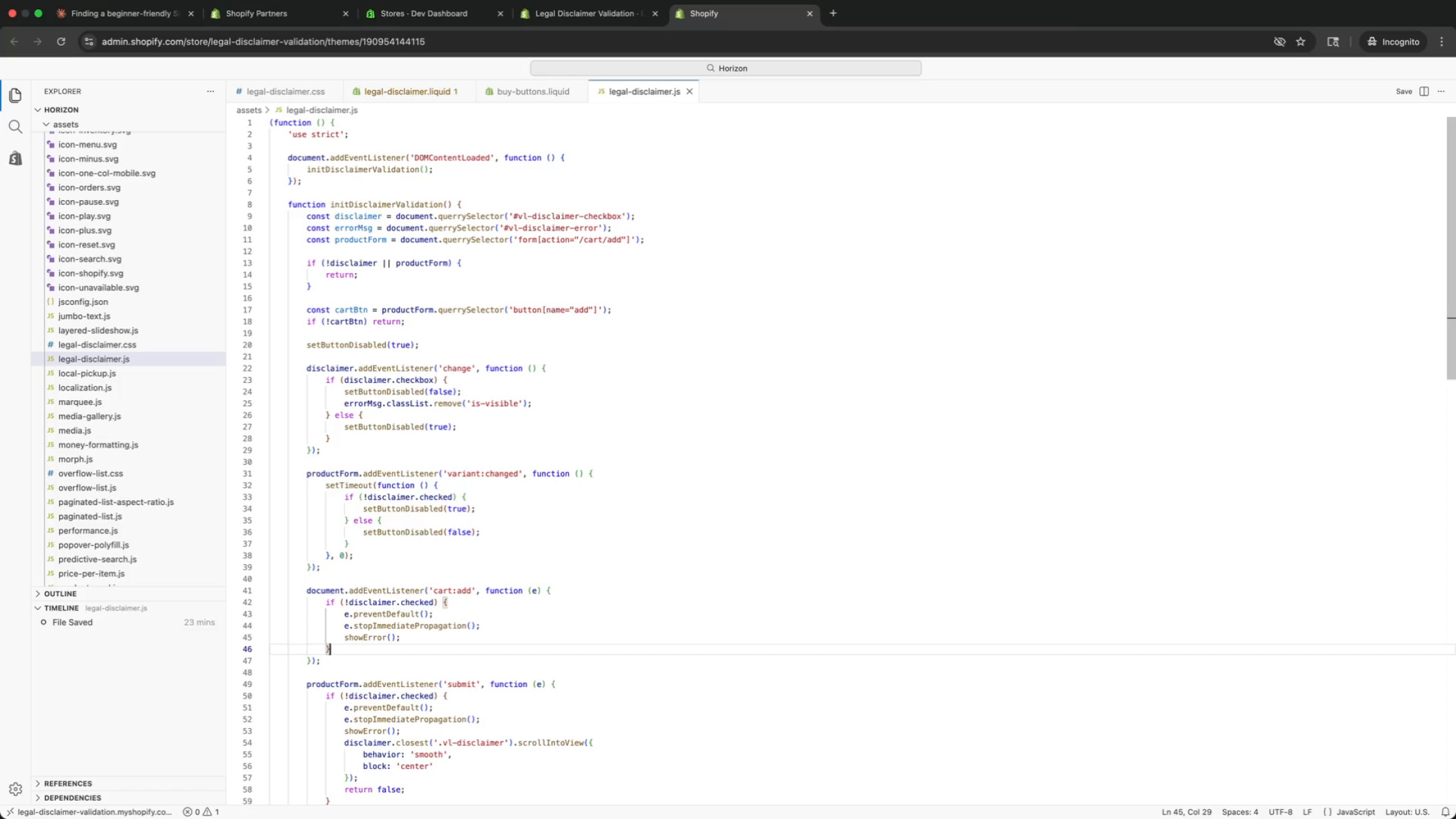 
key(ArrowDown)
 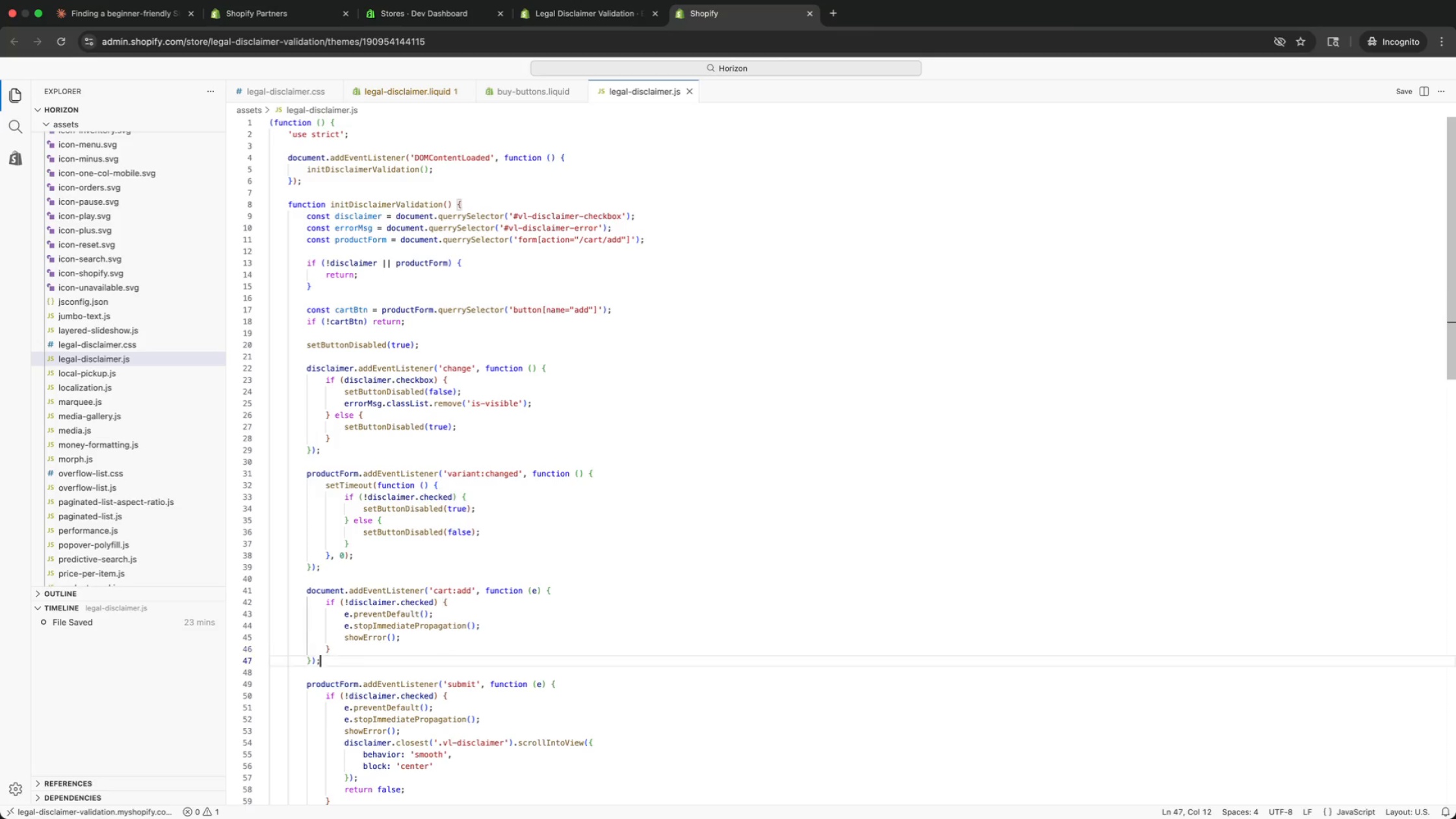 
key(ArrowDown)
 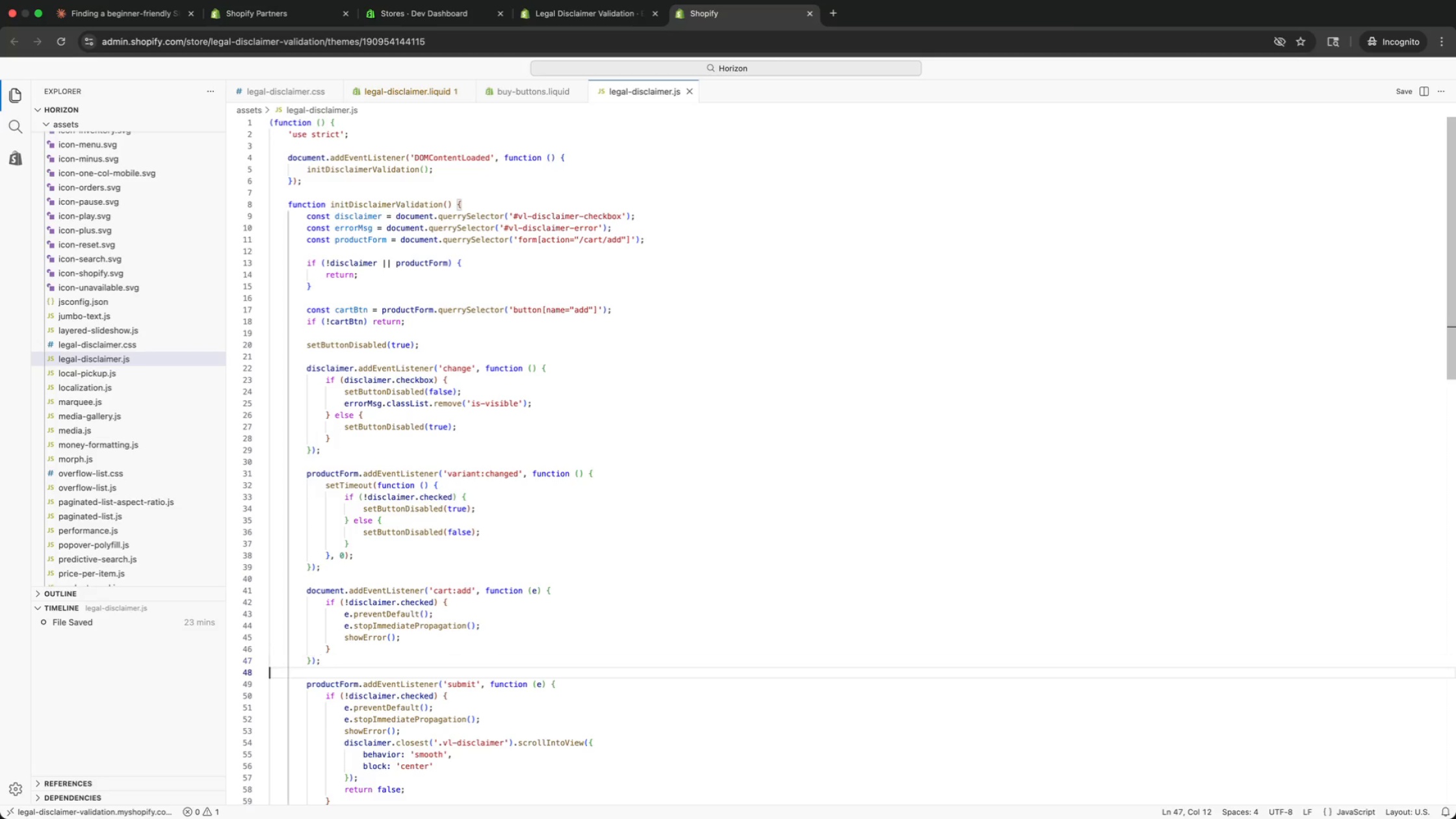 
key(ArrowDown)
 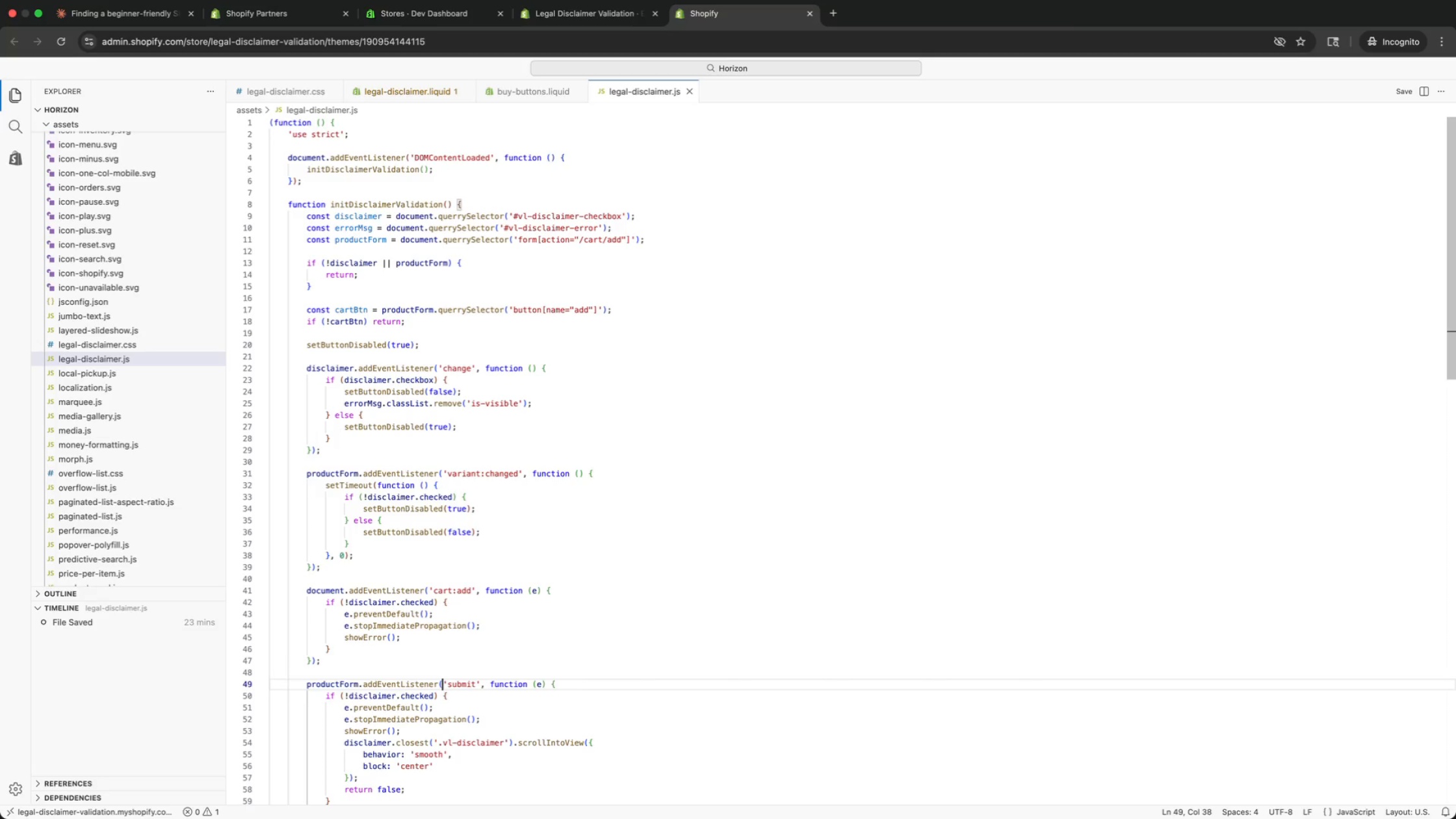 
key(ArrowDown)
 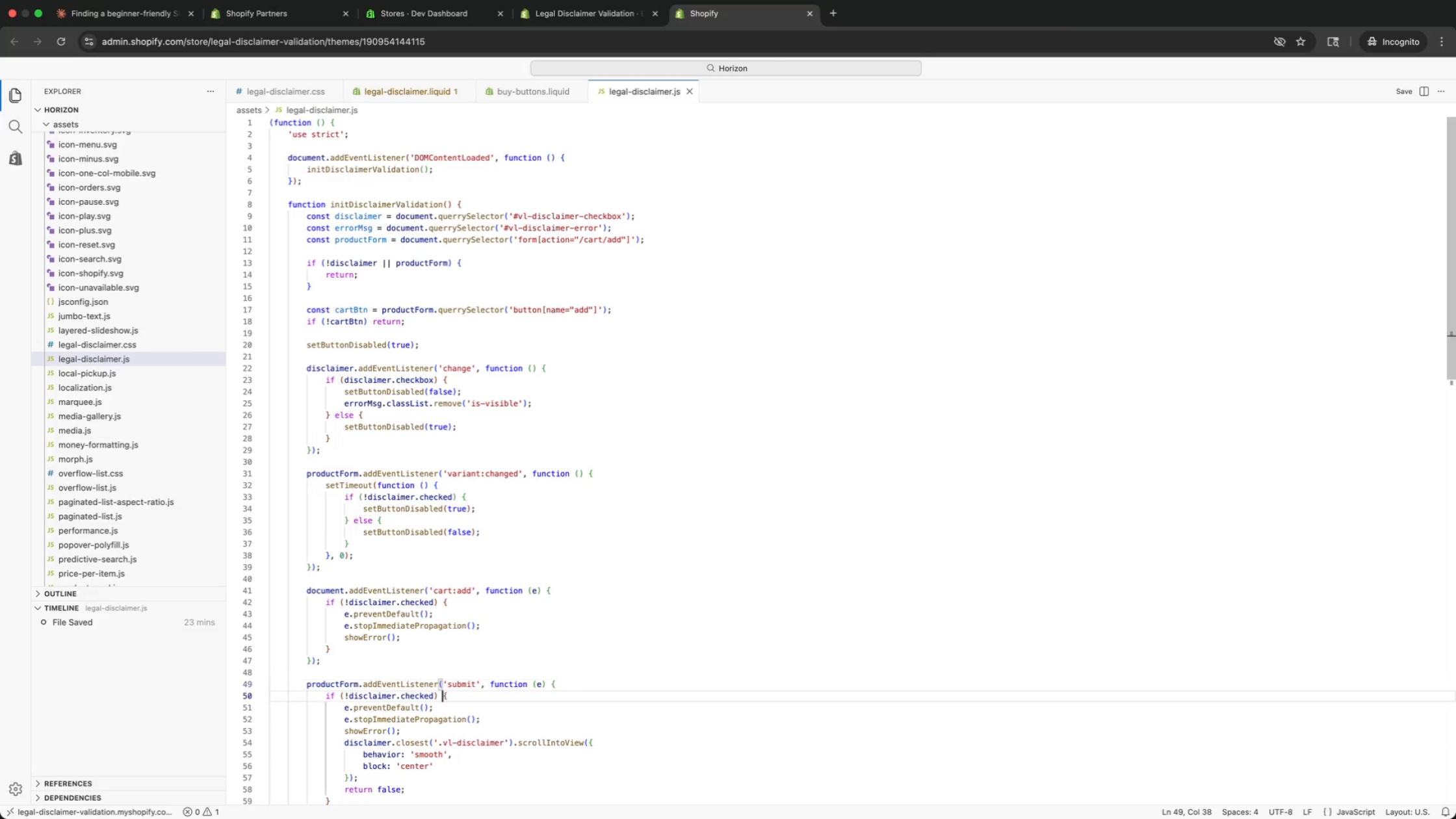 
key(ArrowDown)
 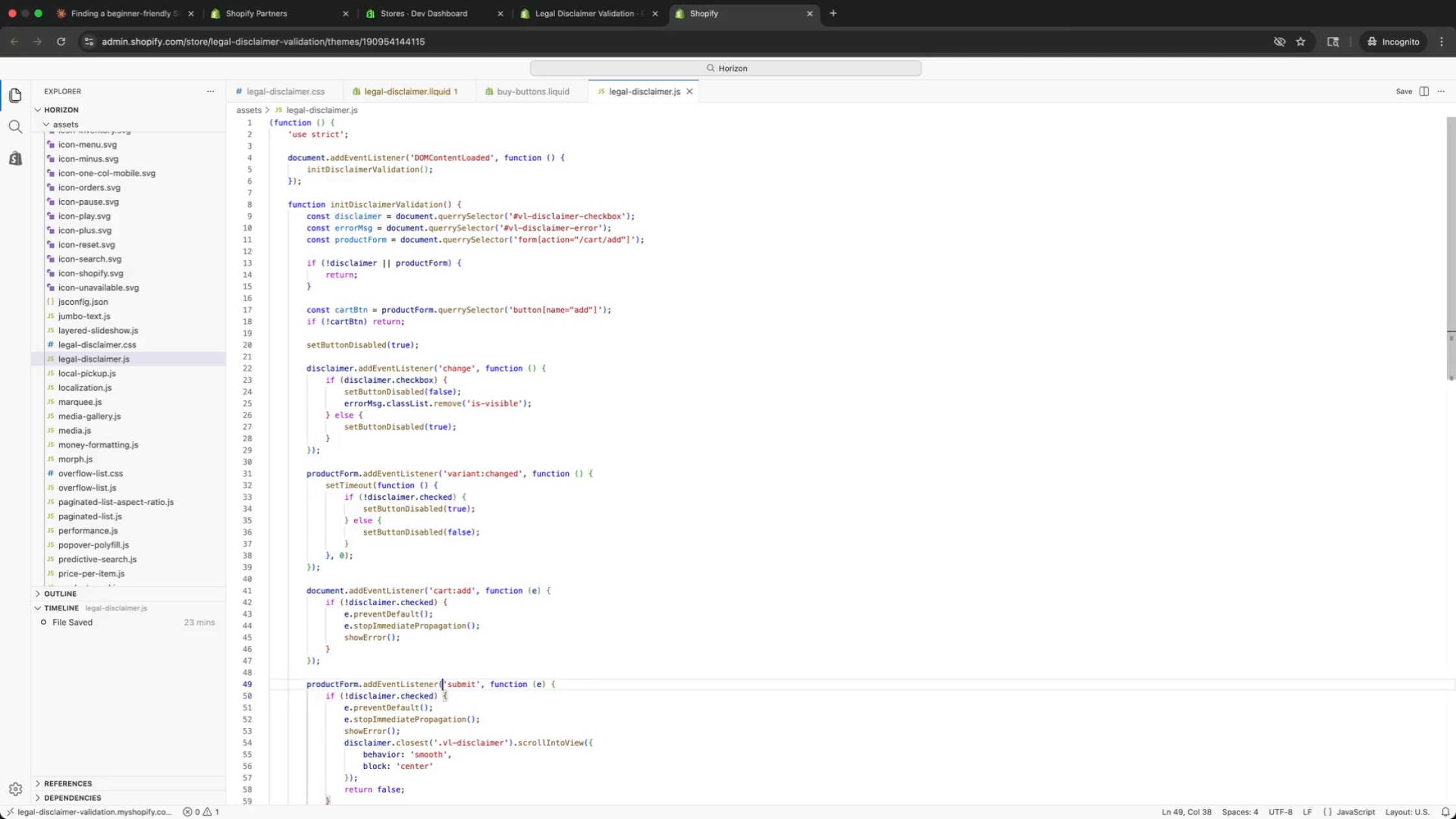 
key(ArrowUp)
 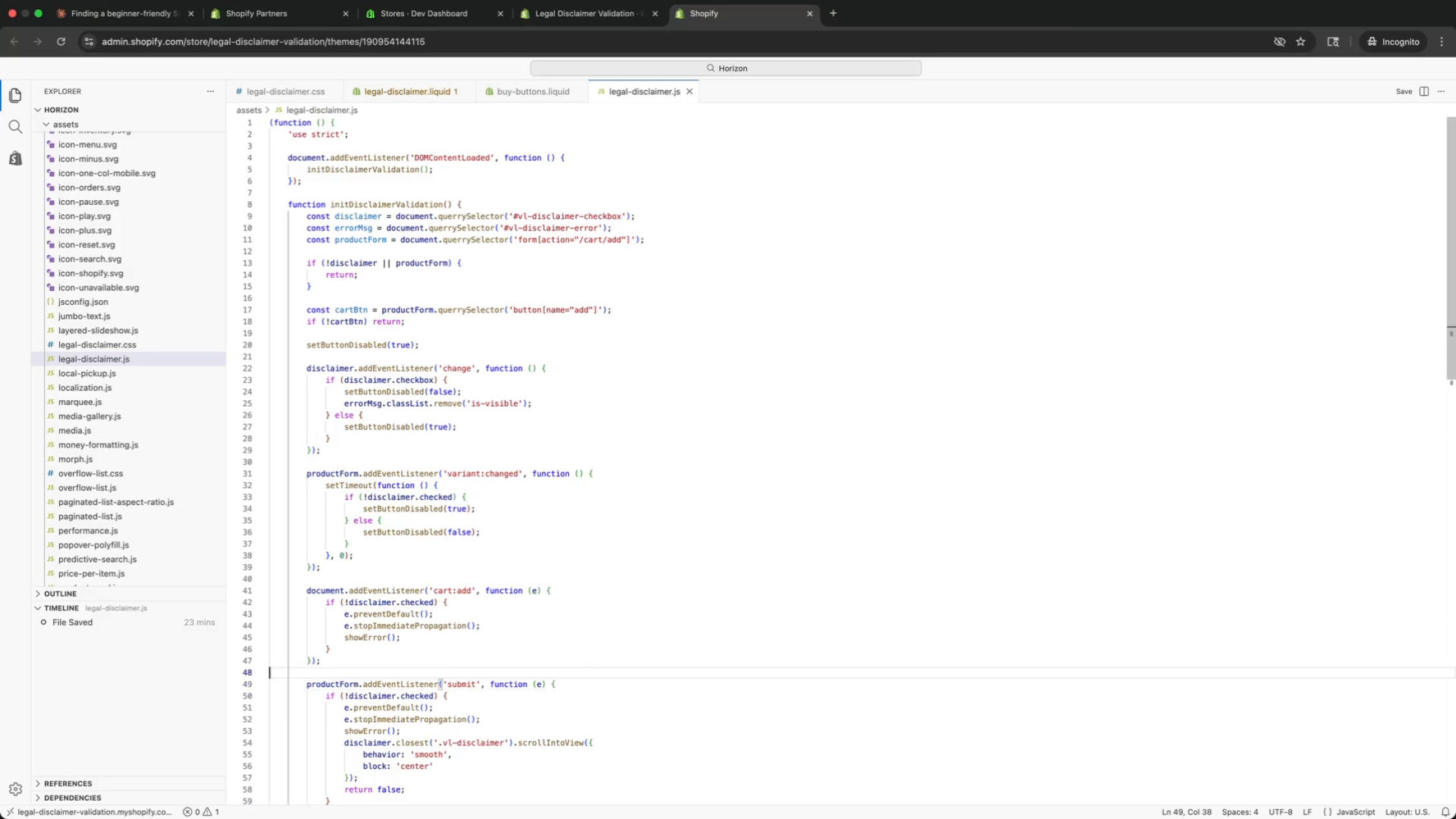 
key(ArrowUp)
 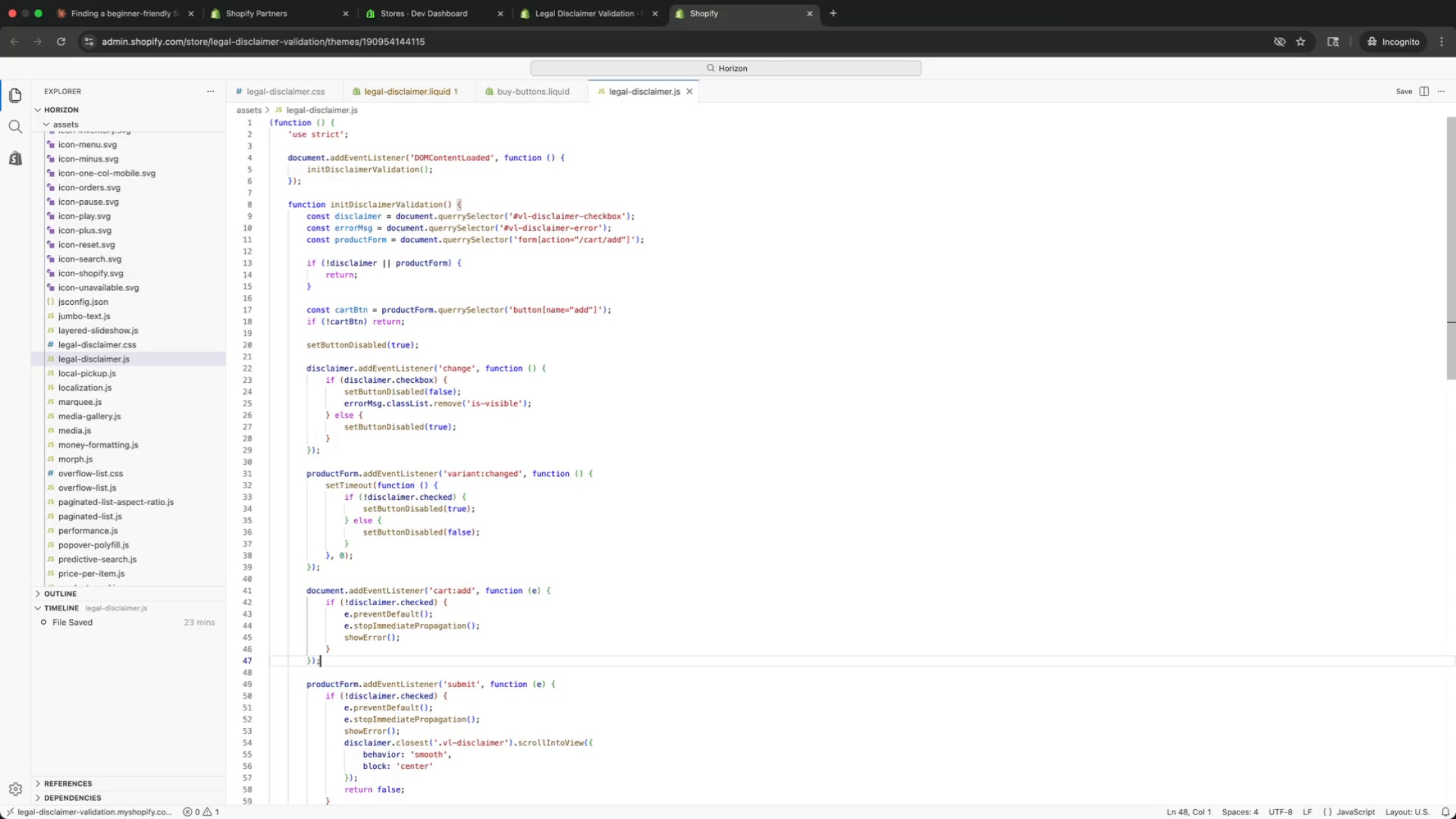 
key(ArrowUp)
 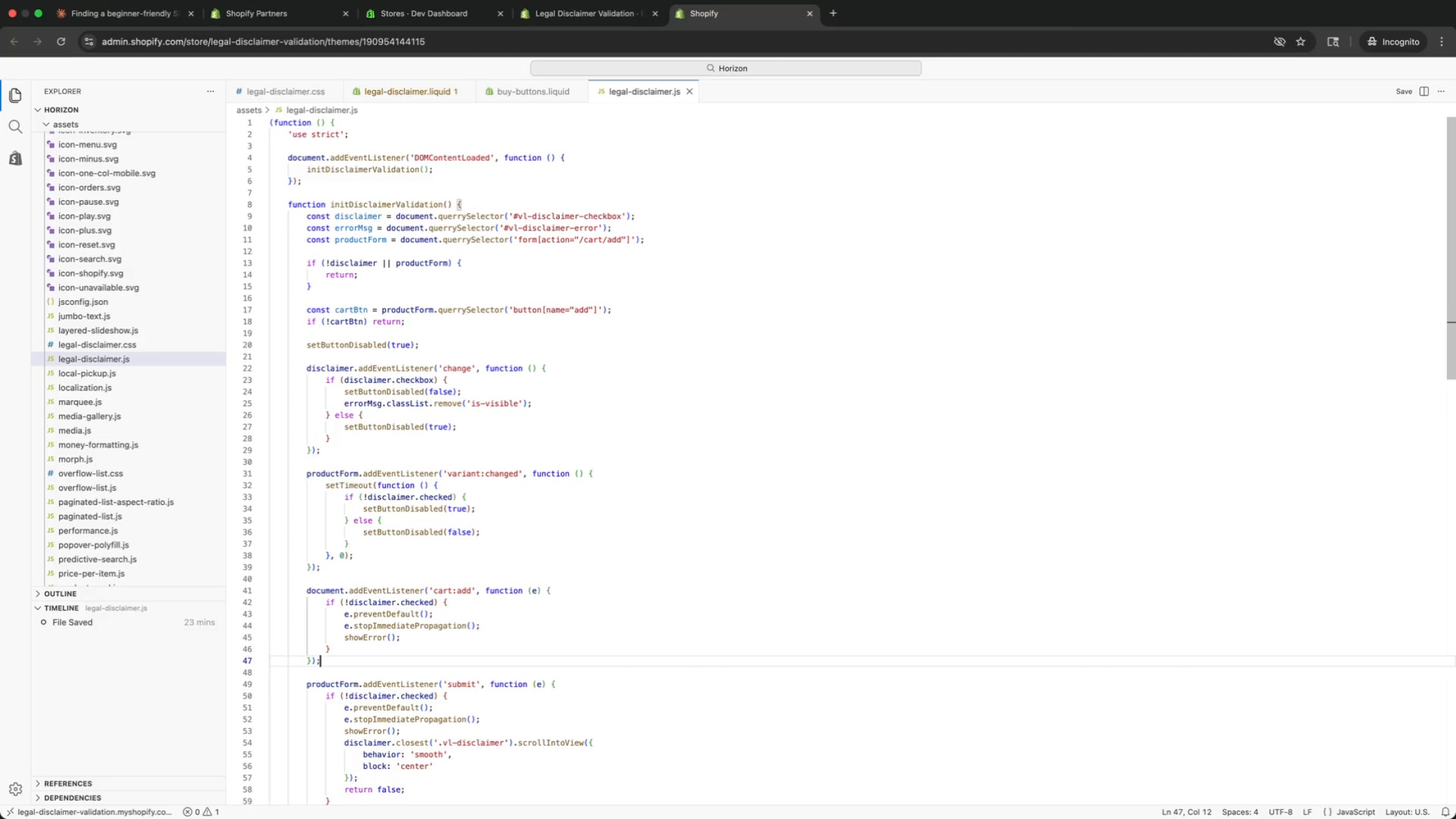 
key(ArrowUp)
 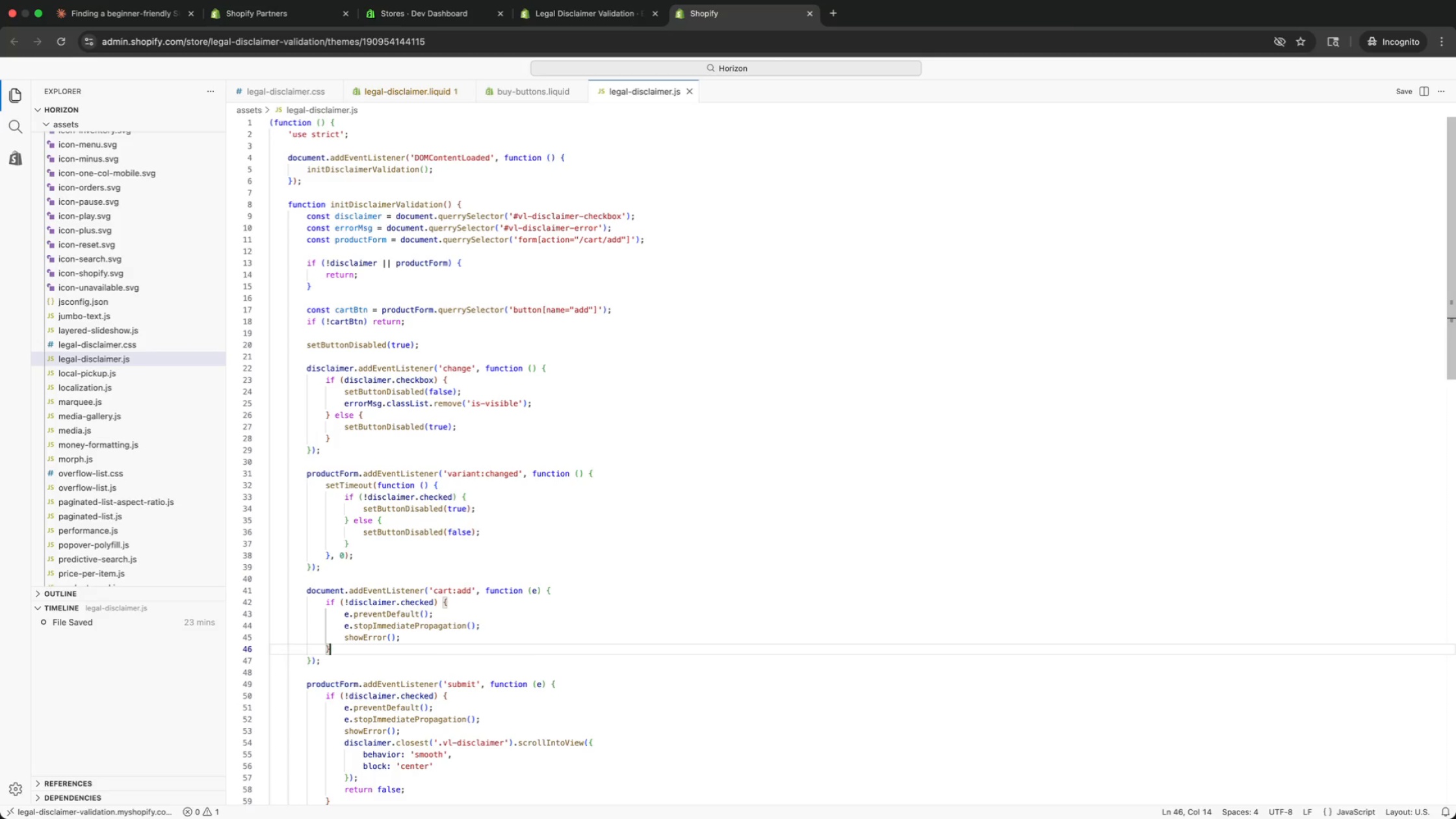 
key(ArrowUp)
 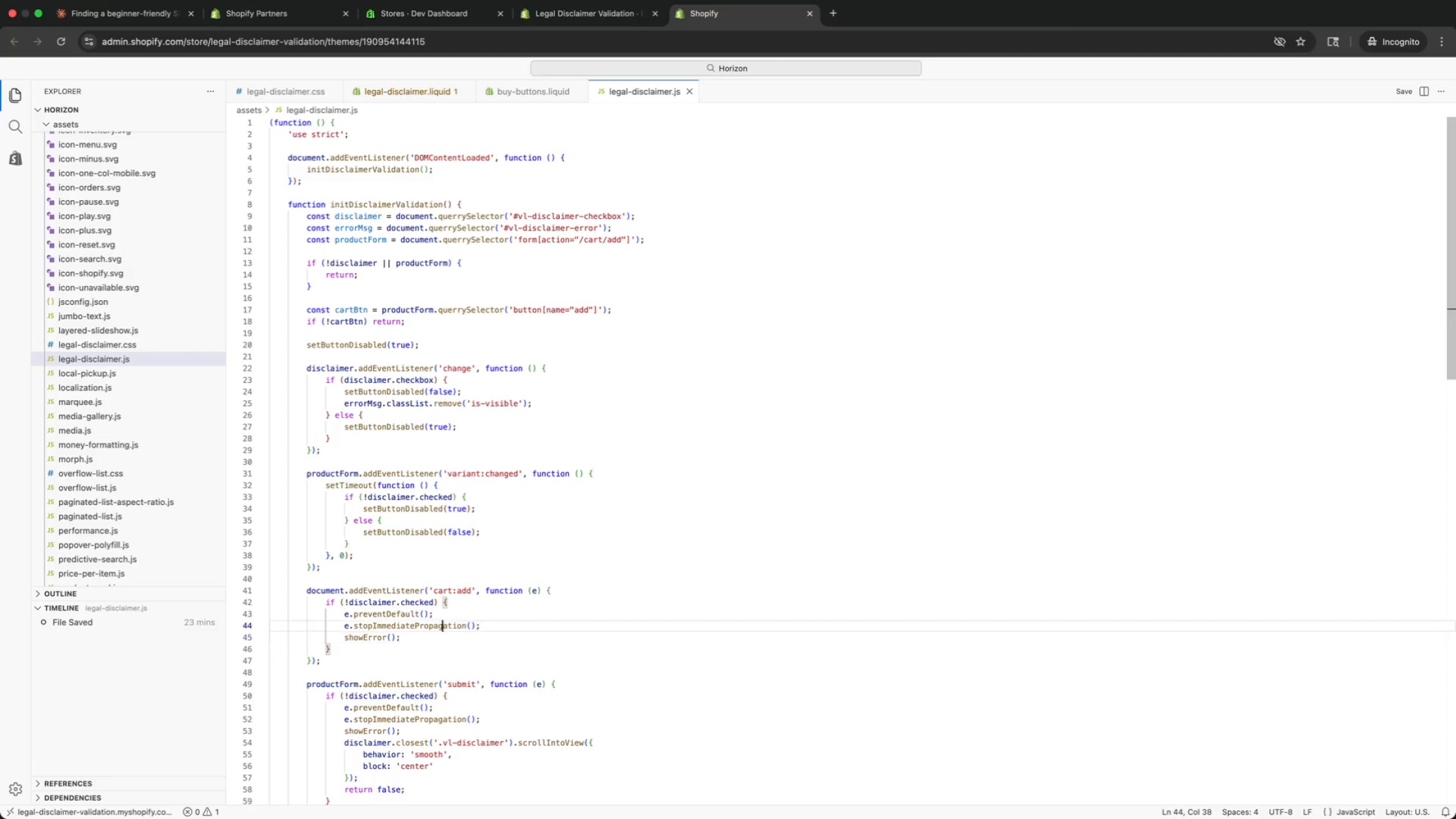 
key(ArrowUp)
 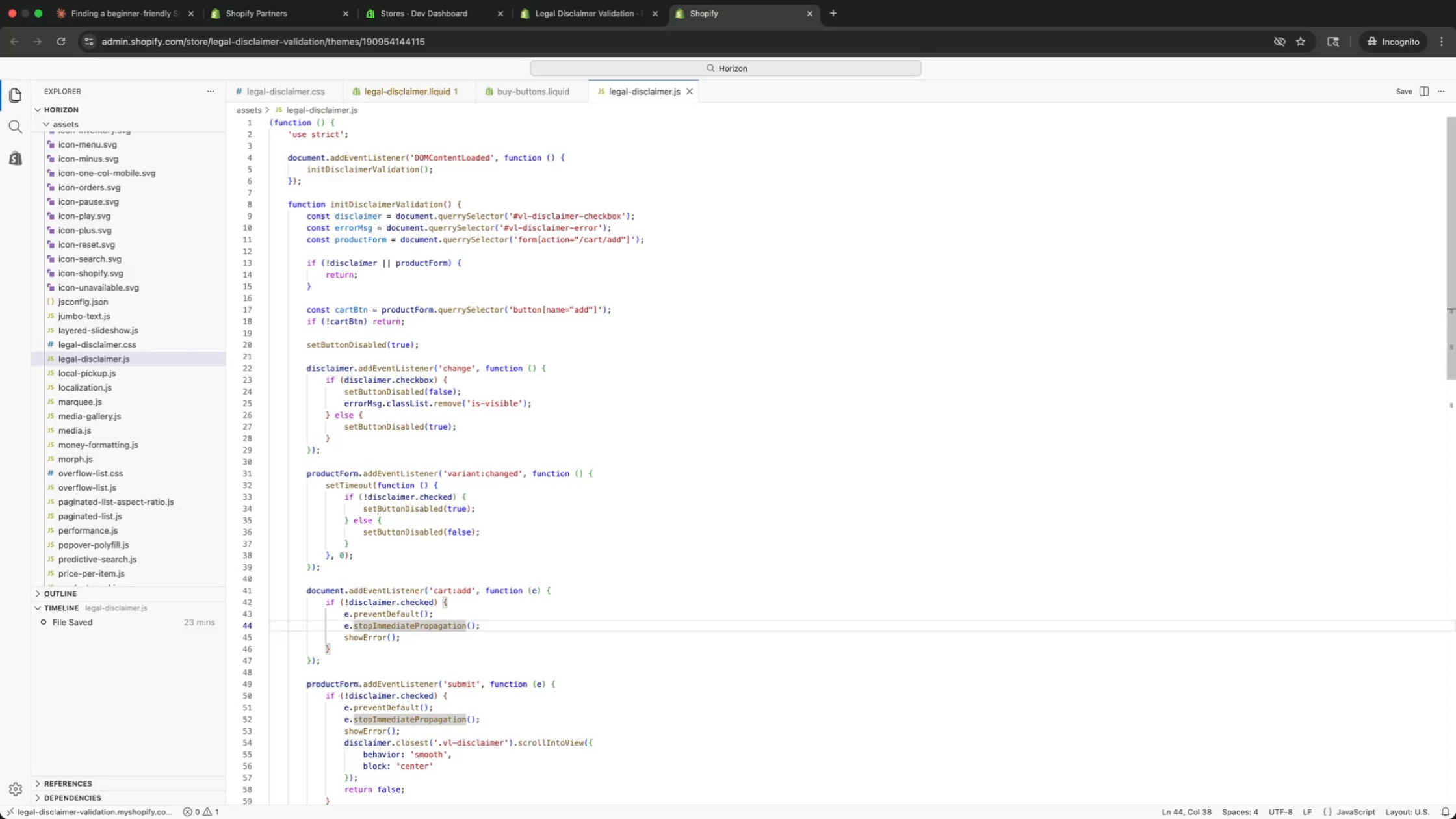 
key(ArrowUp)
 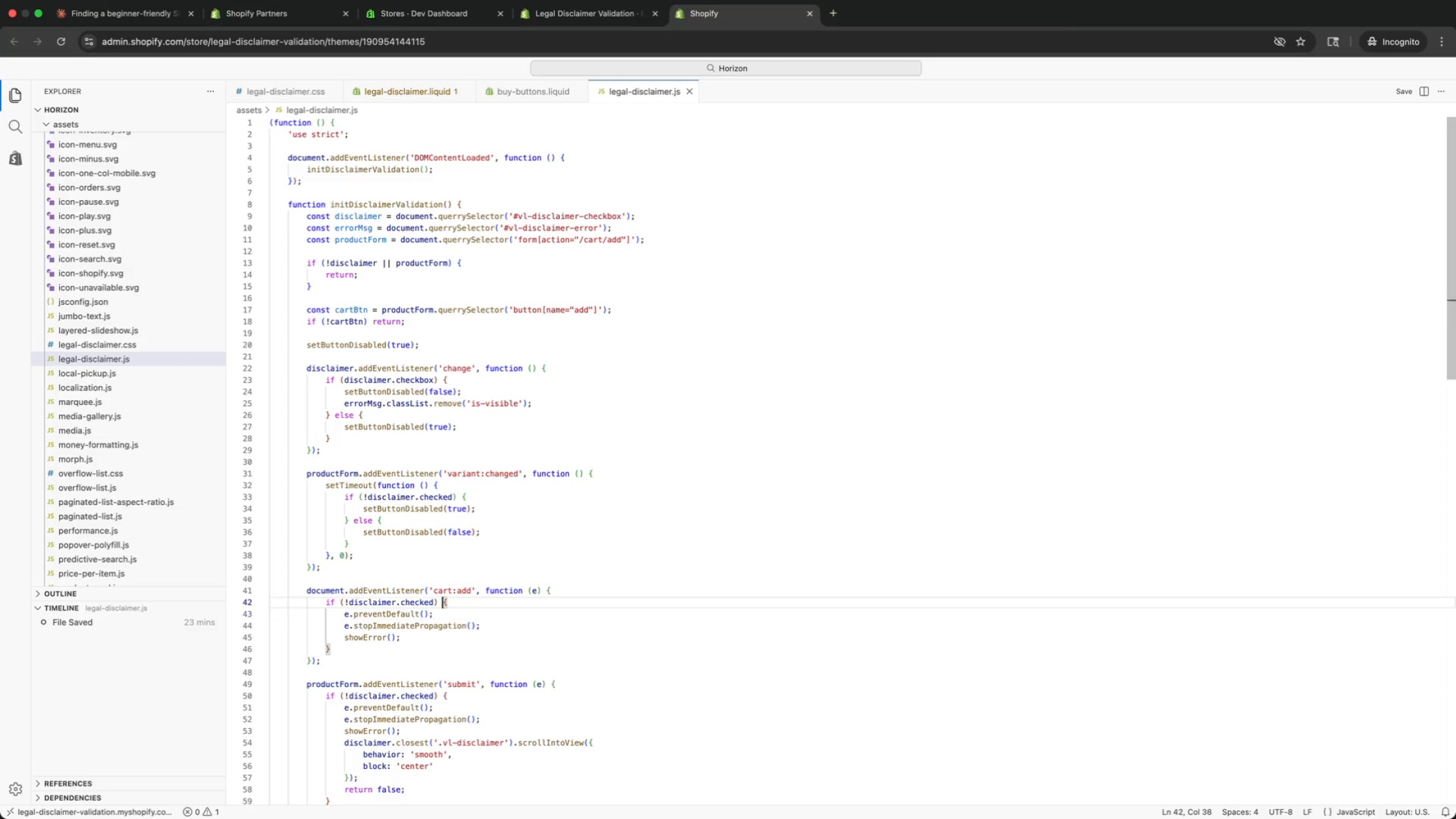 
key(ArrowUp)
 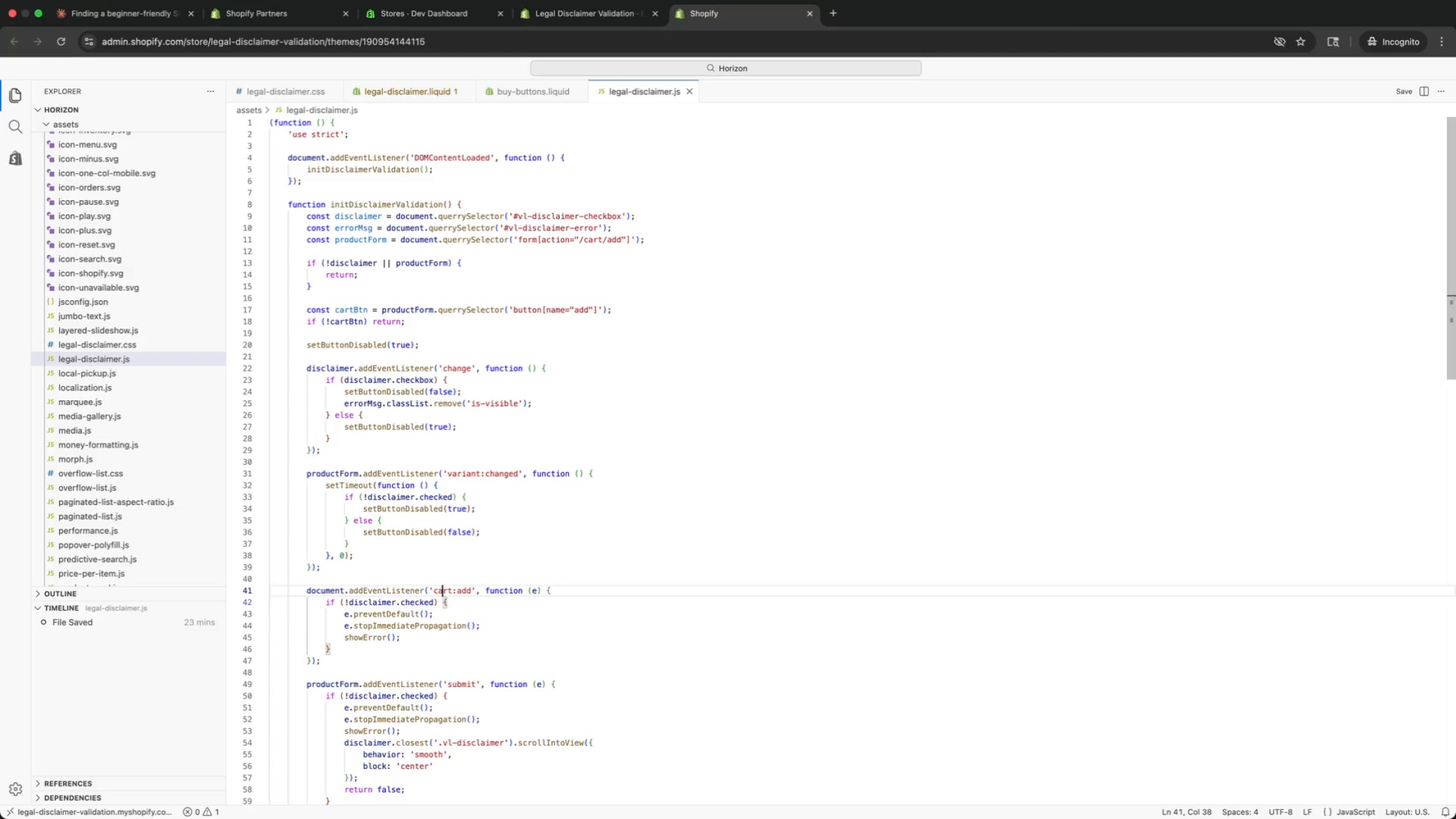 
key(ArrowUp)
 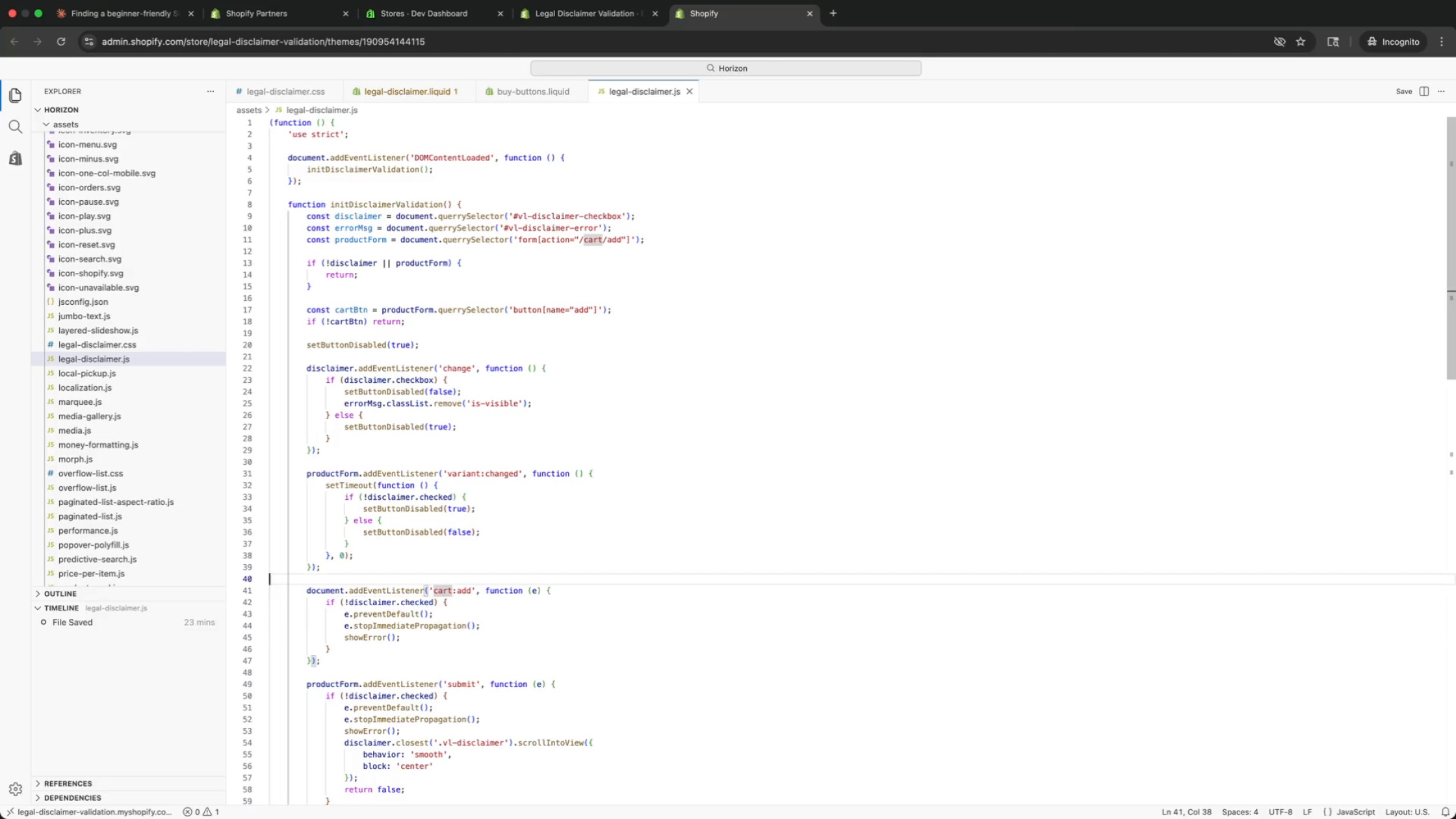 
key(ArrowUp)
 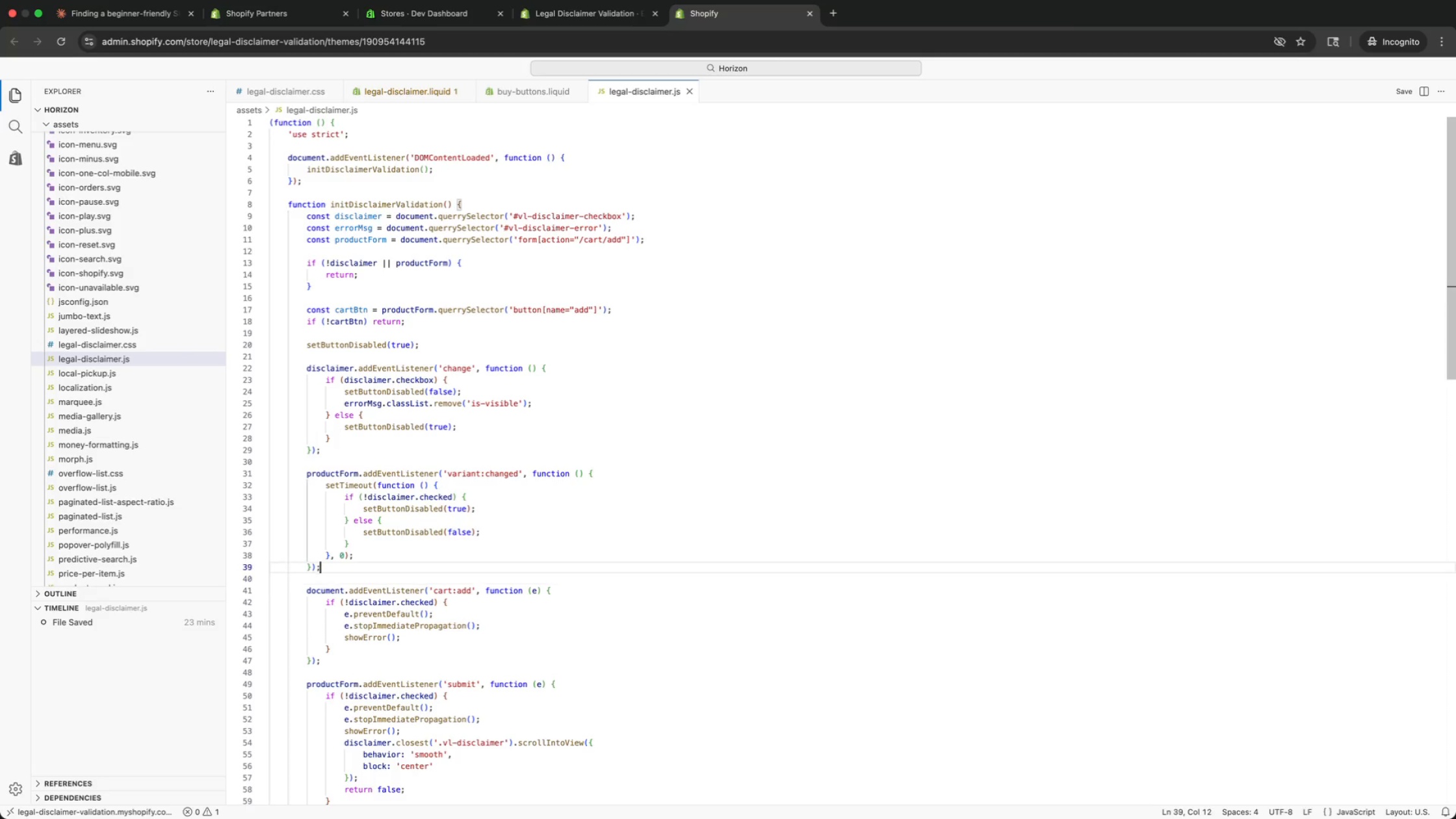 
key(ArrowUp)
 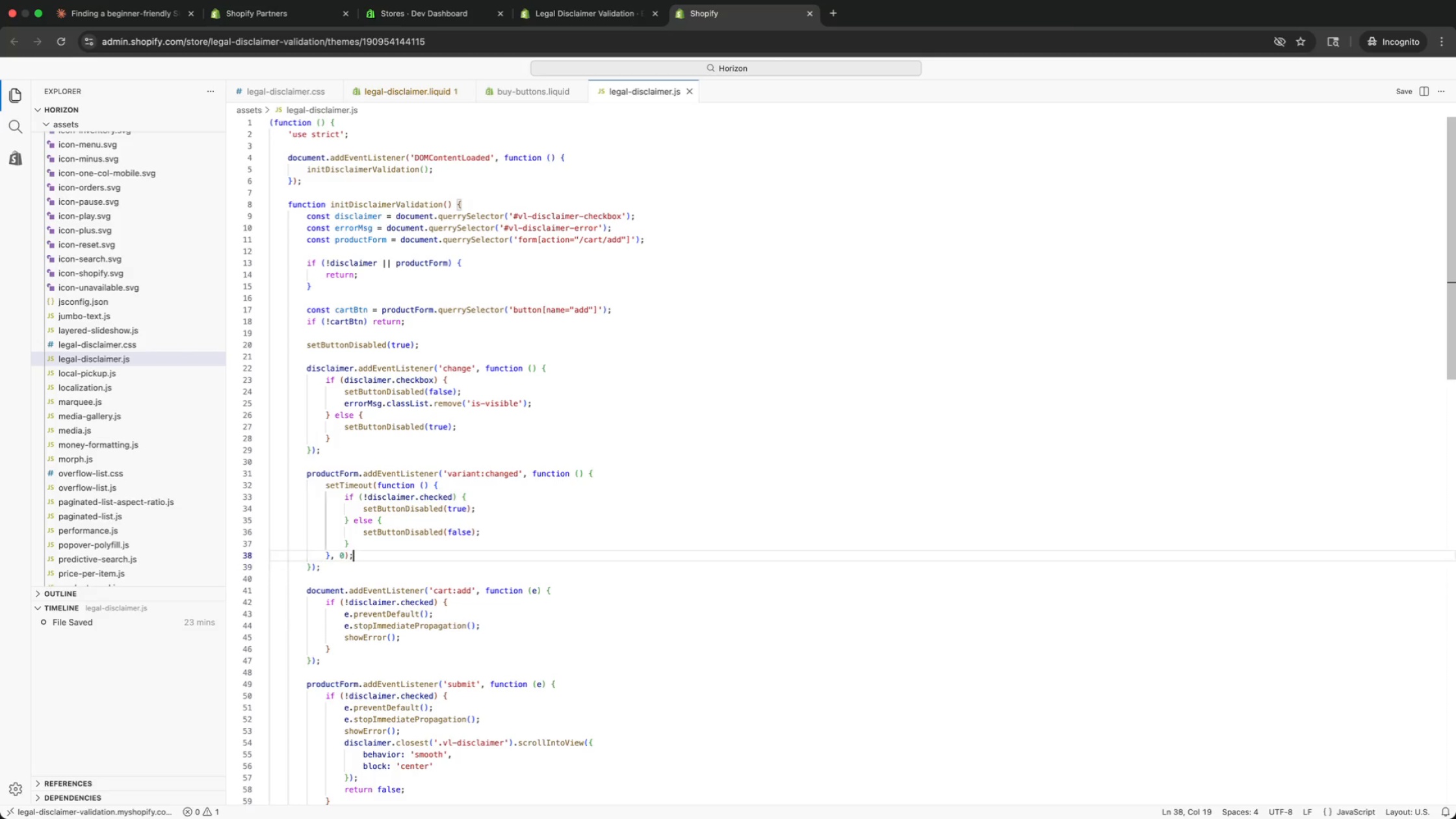 
key(ArrowUp)
 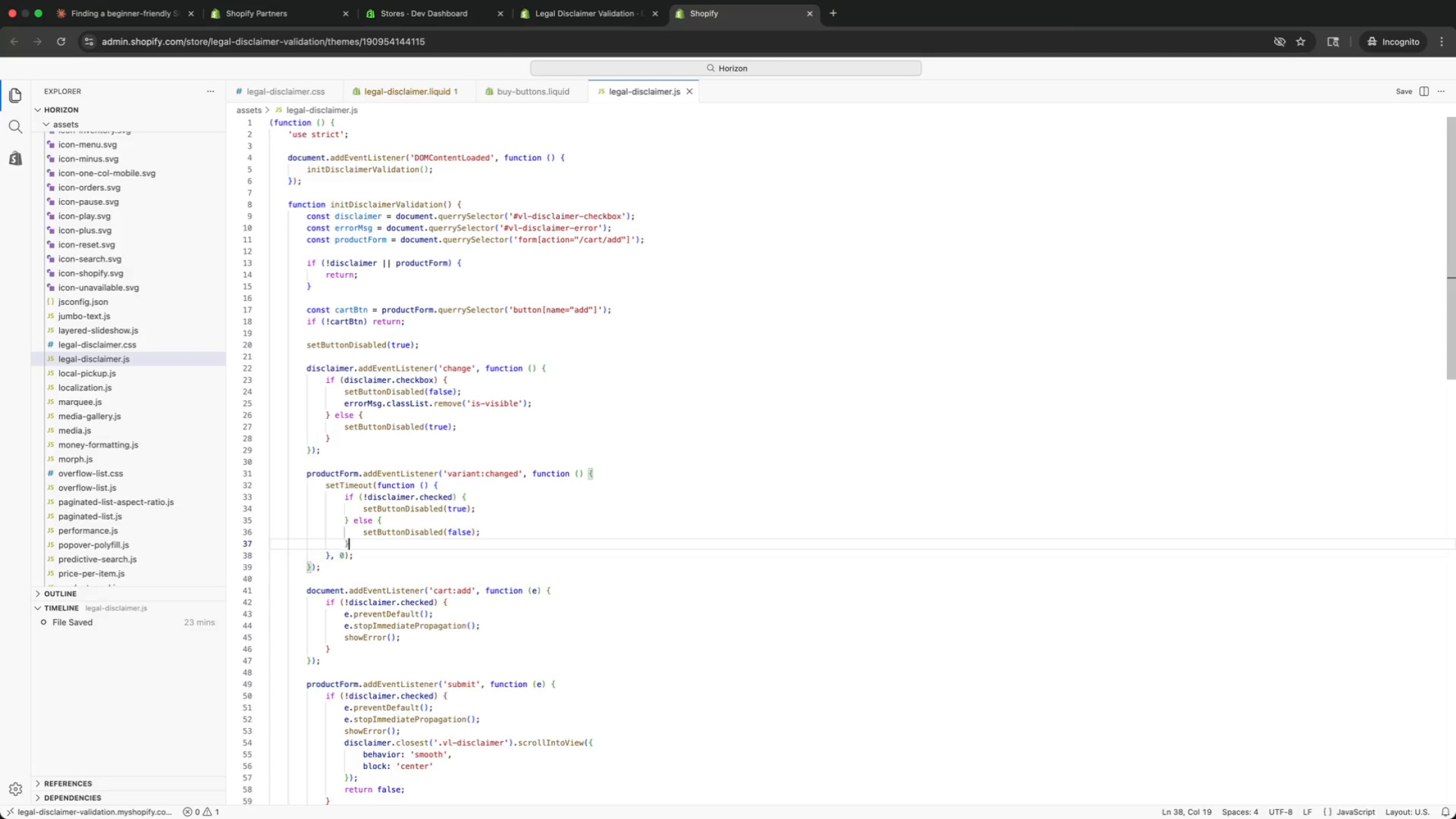 
key(ArrowUp)
 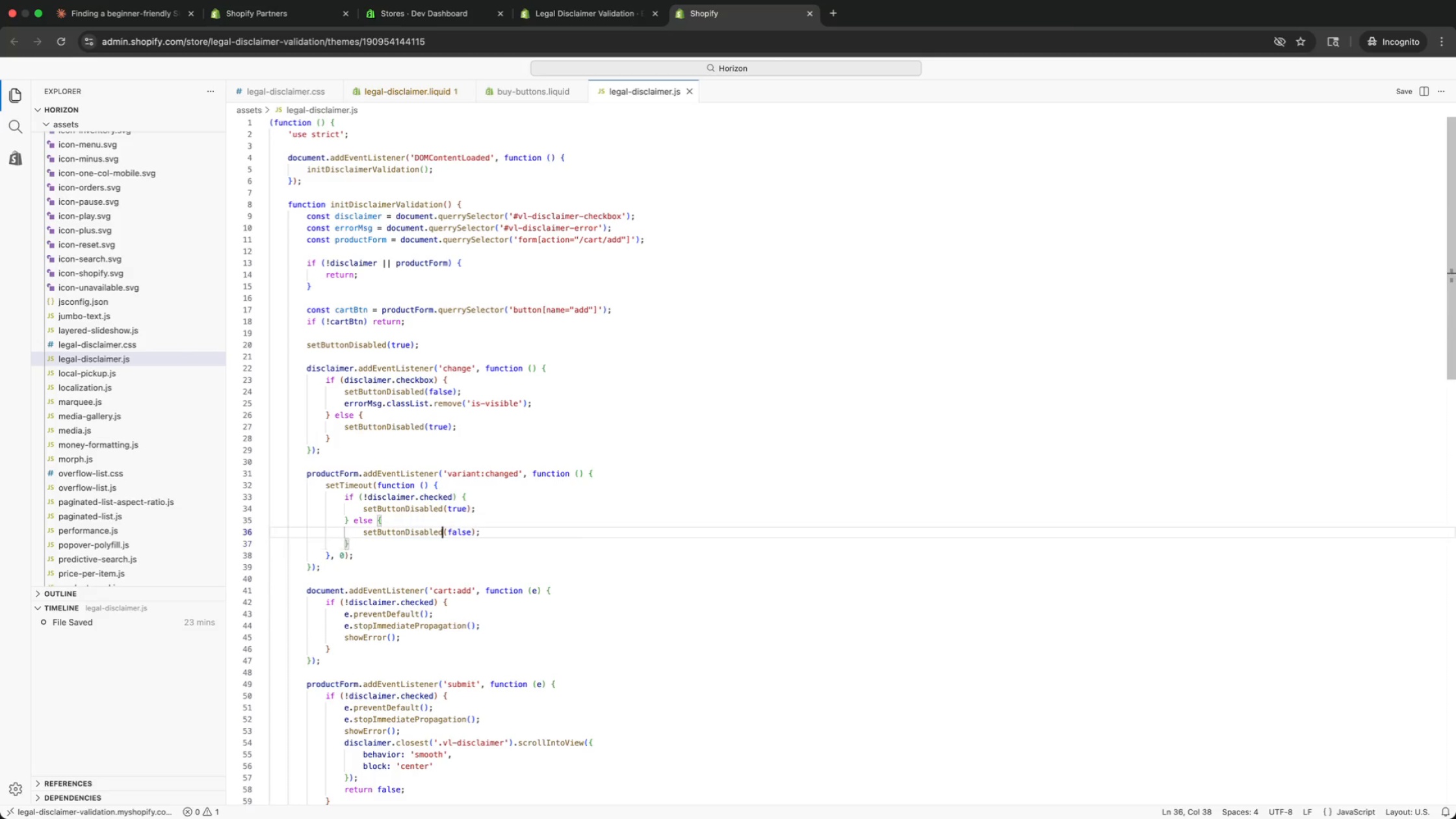 
key(ArrowUp)
 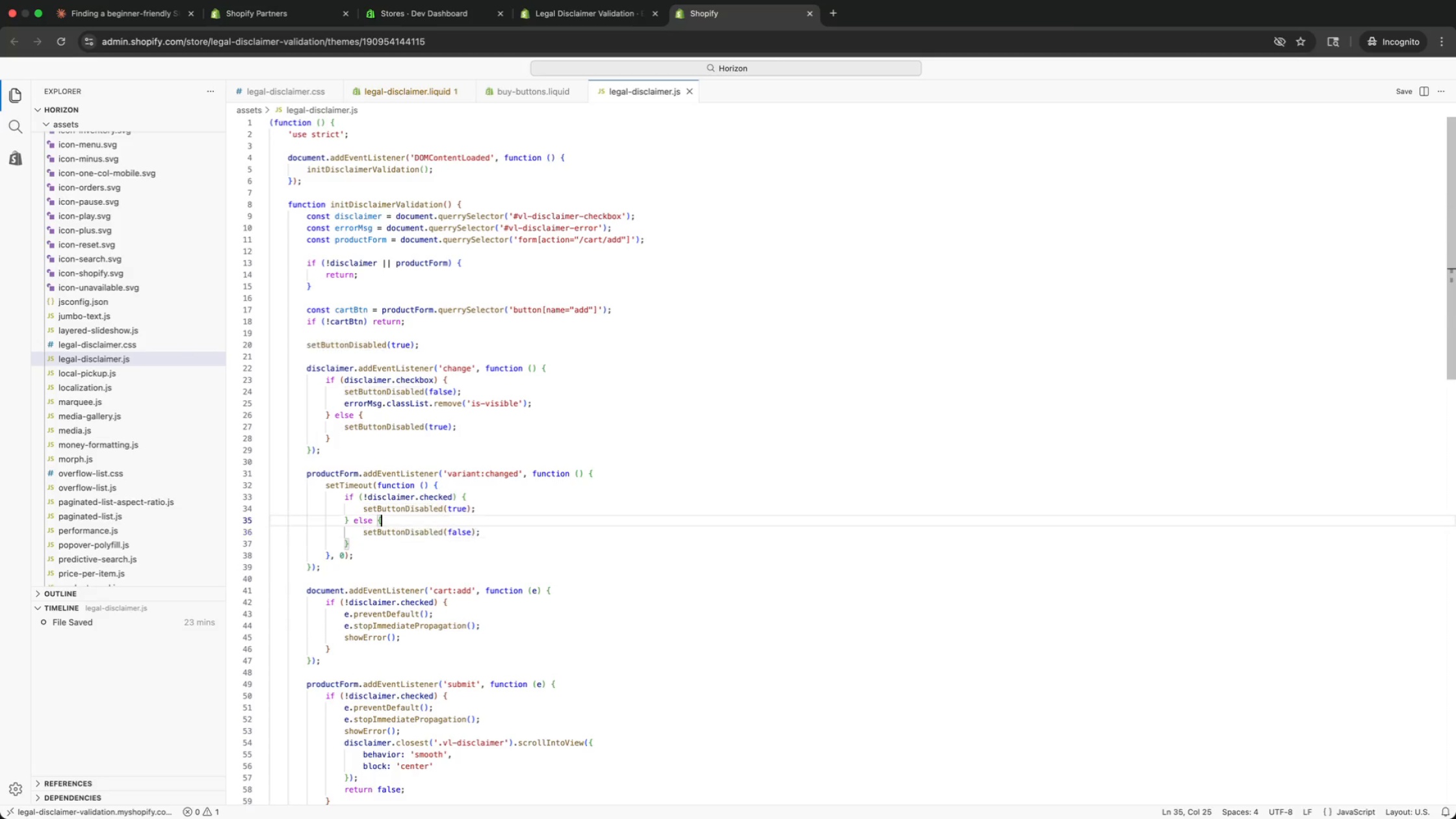 
key(ArrowUp)
 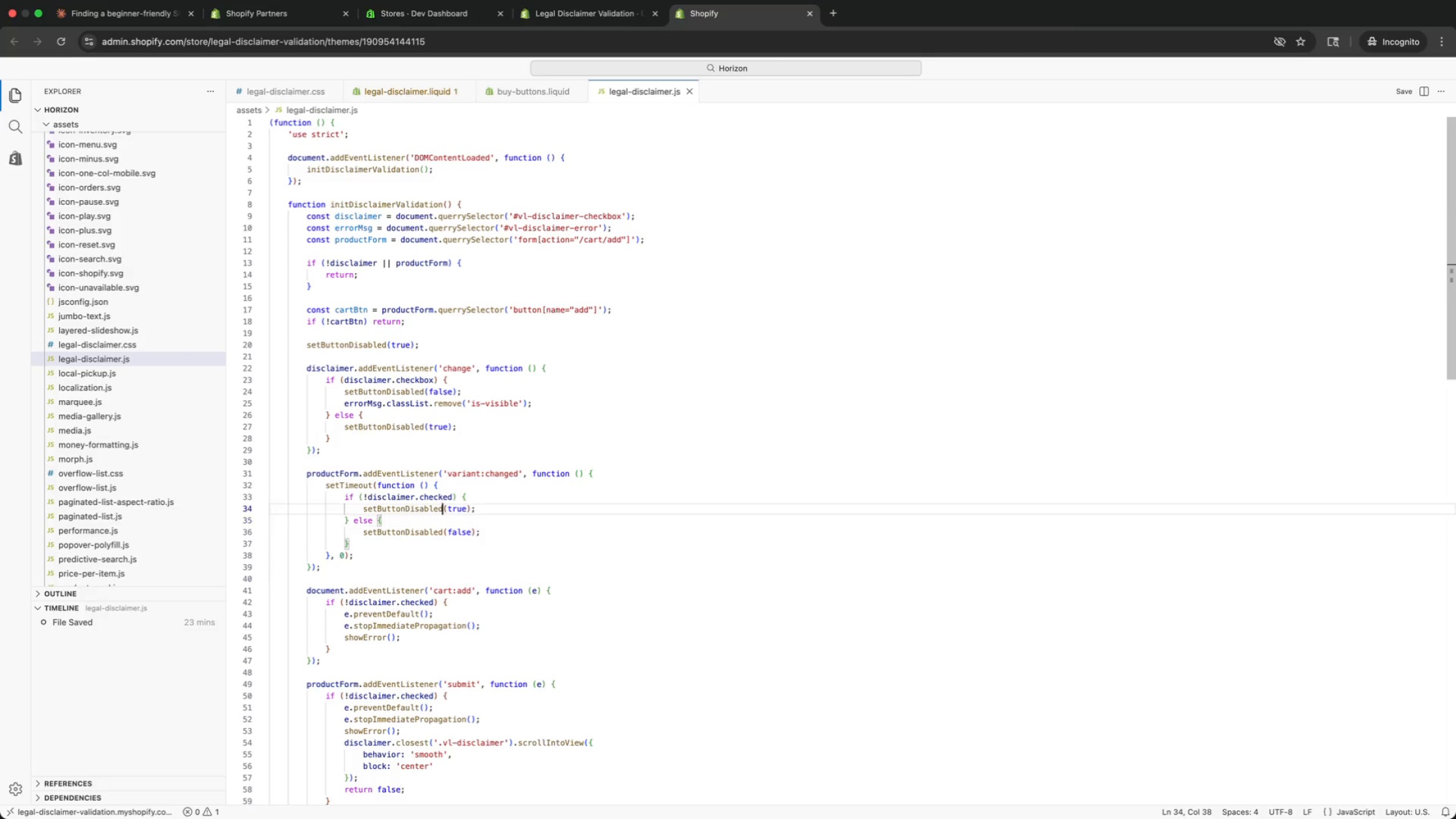 
key(ArrowUp)
 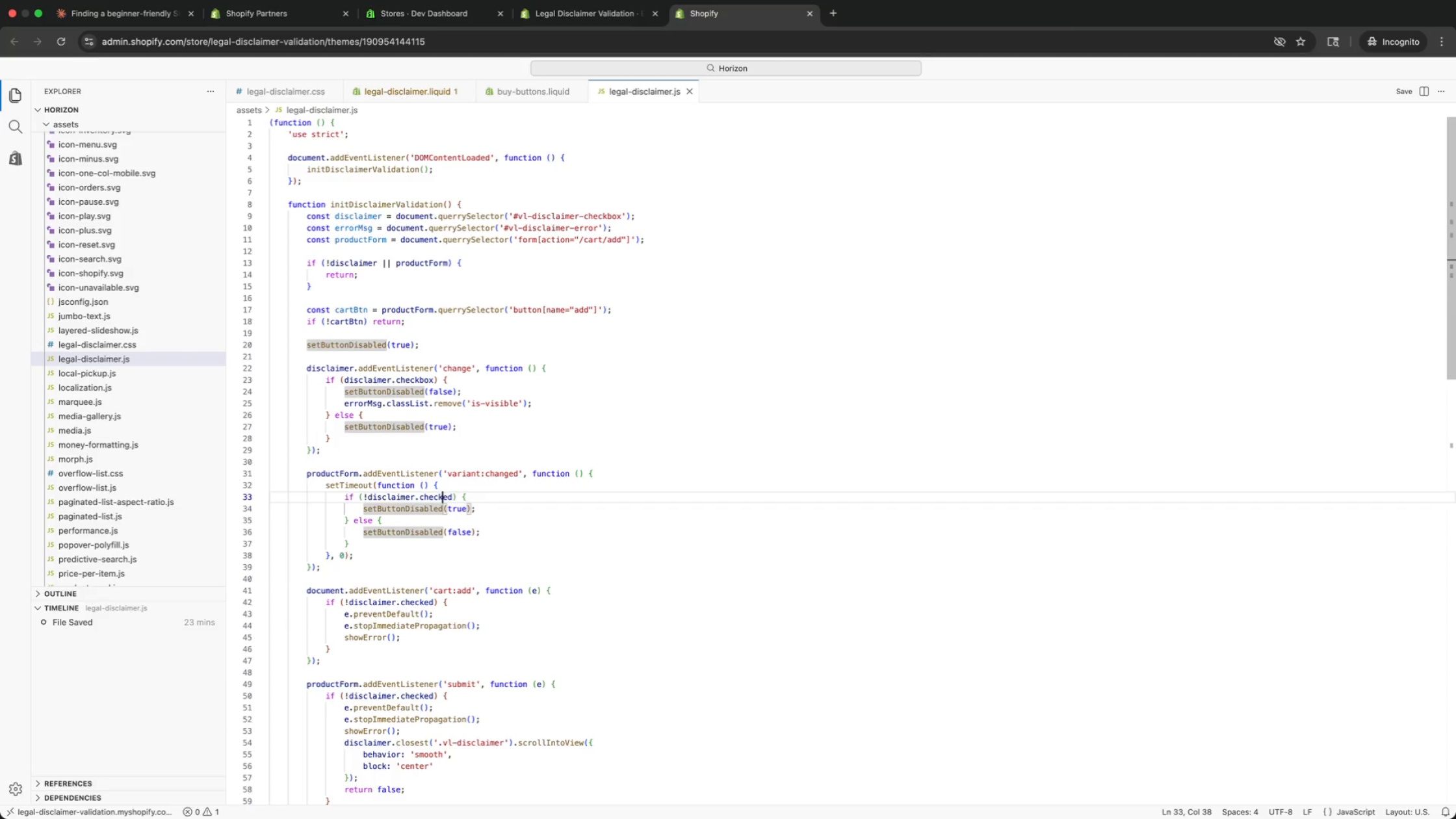 
key(ArrowUp)
 